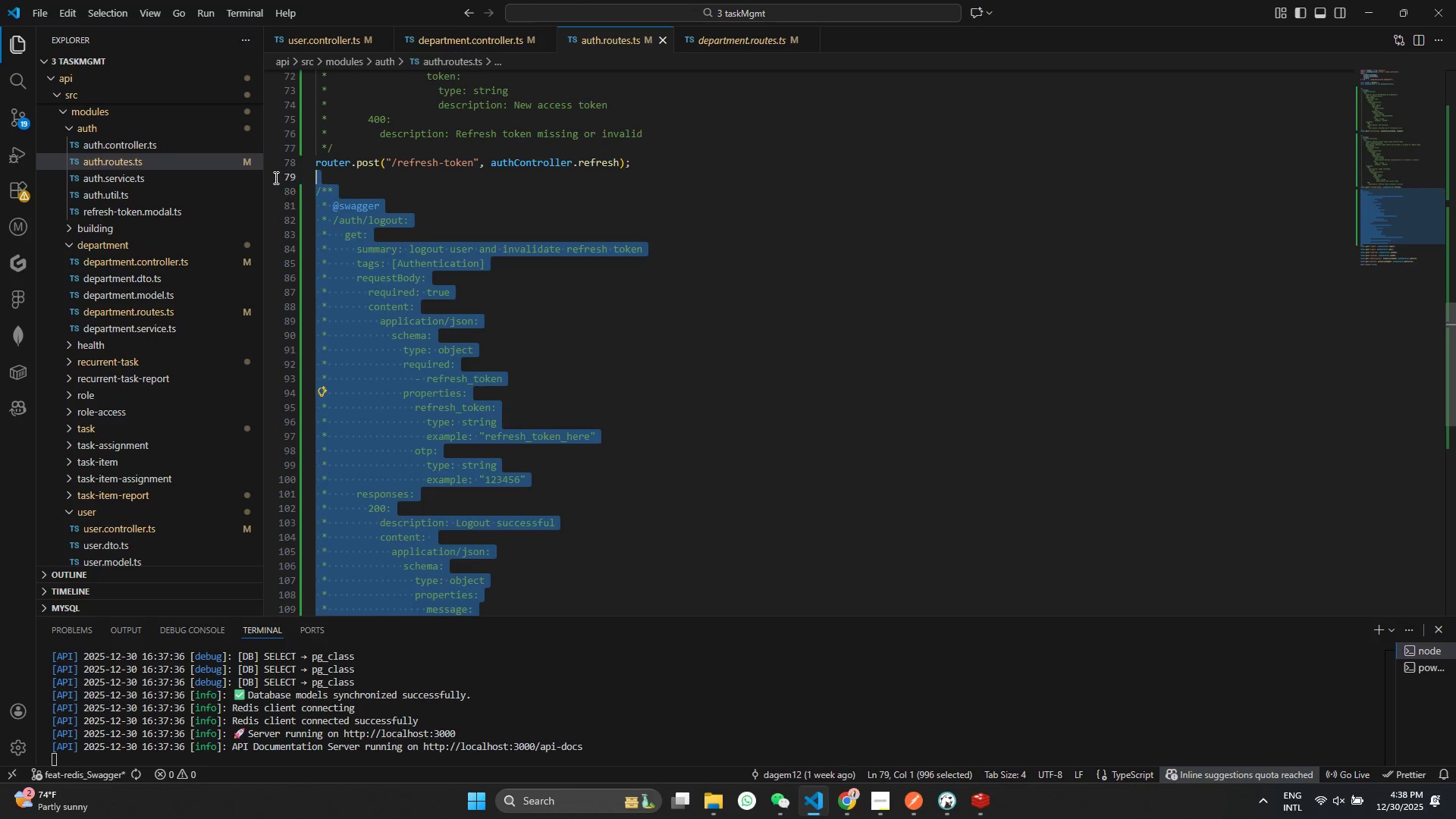 
key(Control+ControlLeft)
 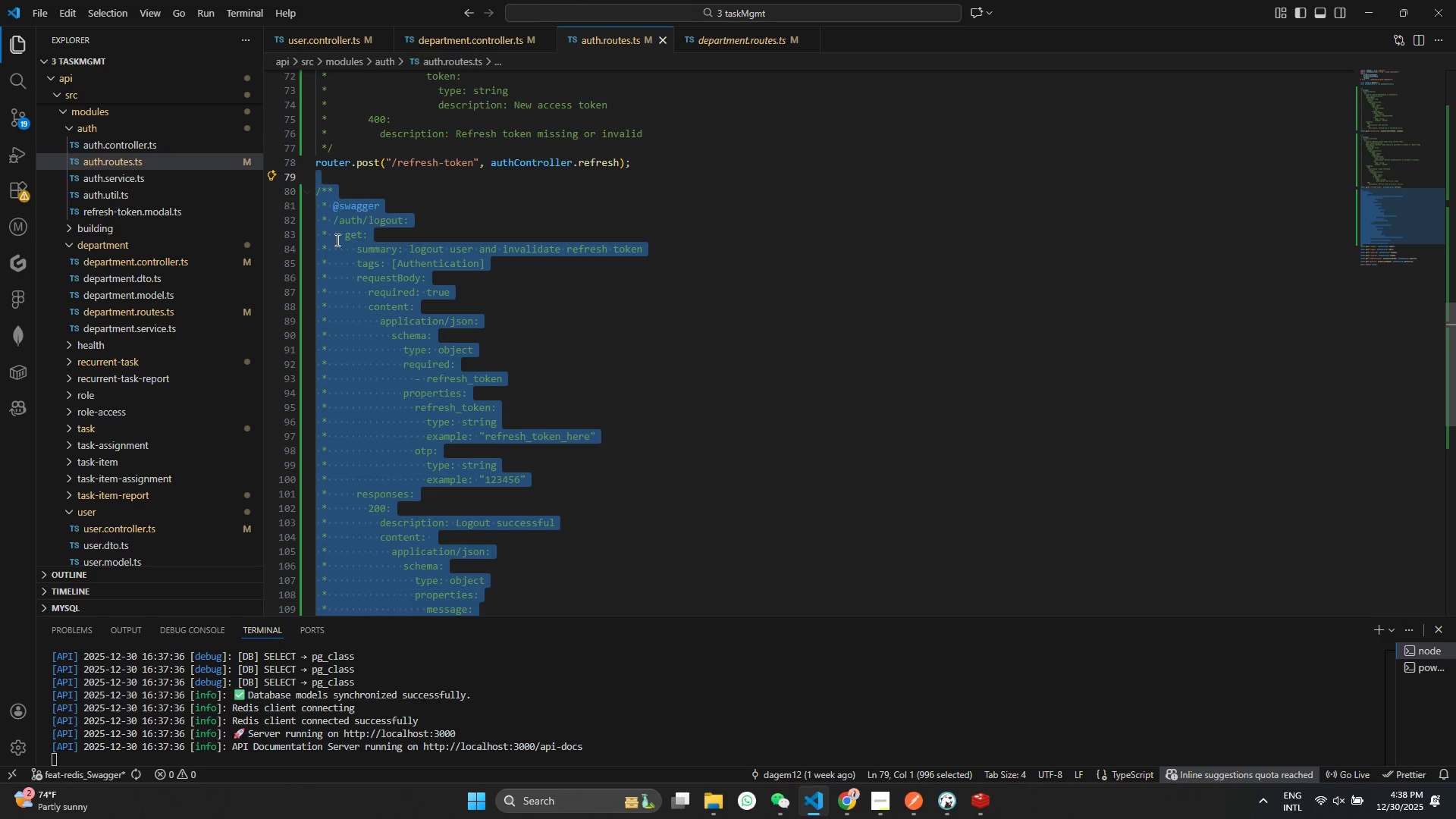 
key(Control+C)
 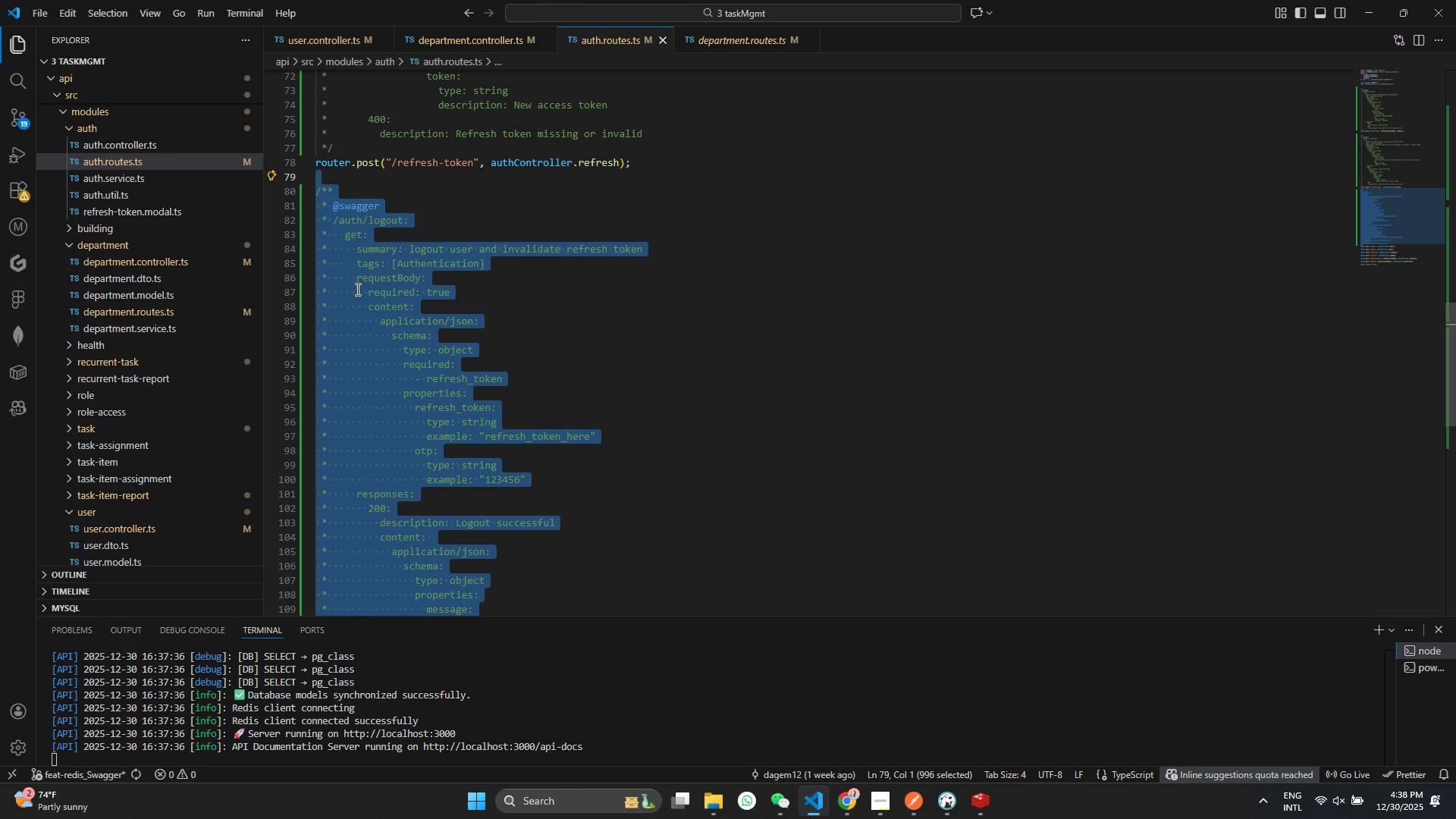 
scroll: coordinate [365, 303], scroll_direction: down, amount: 13.0
 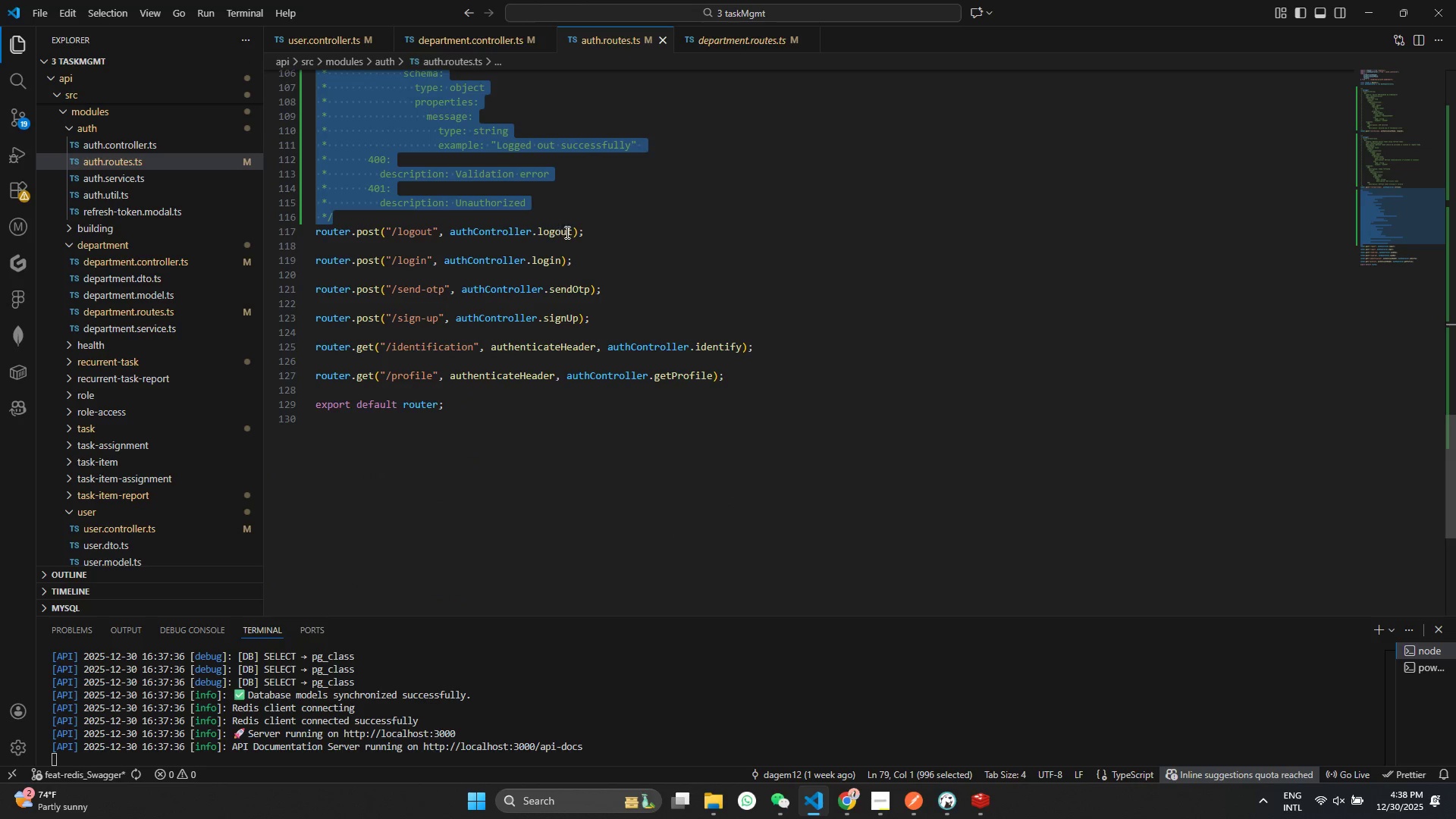 
left_click([609, 238])
 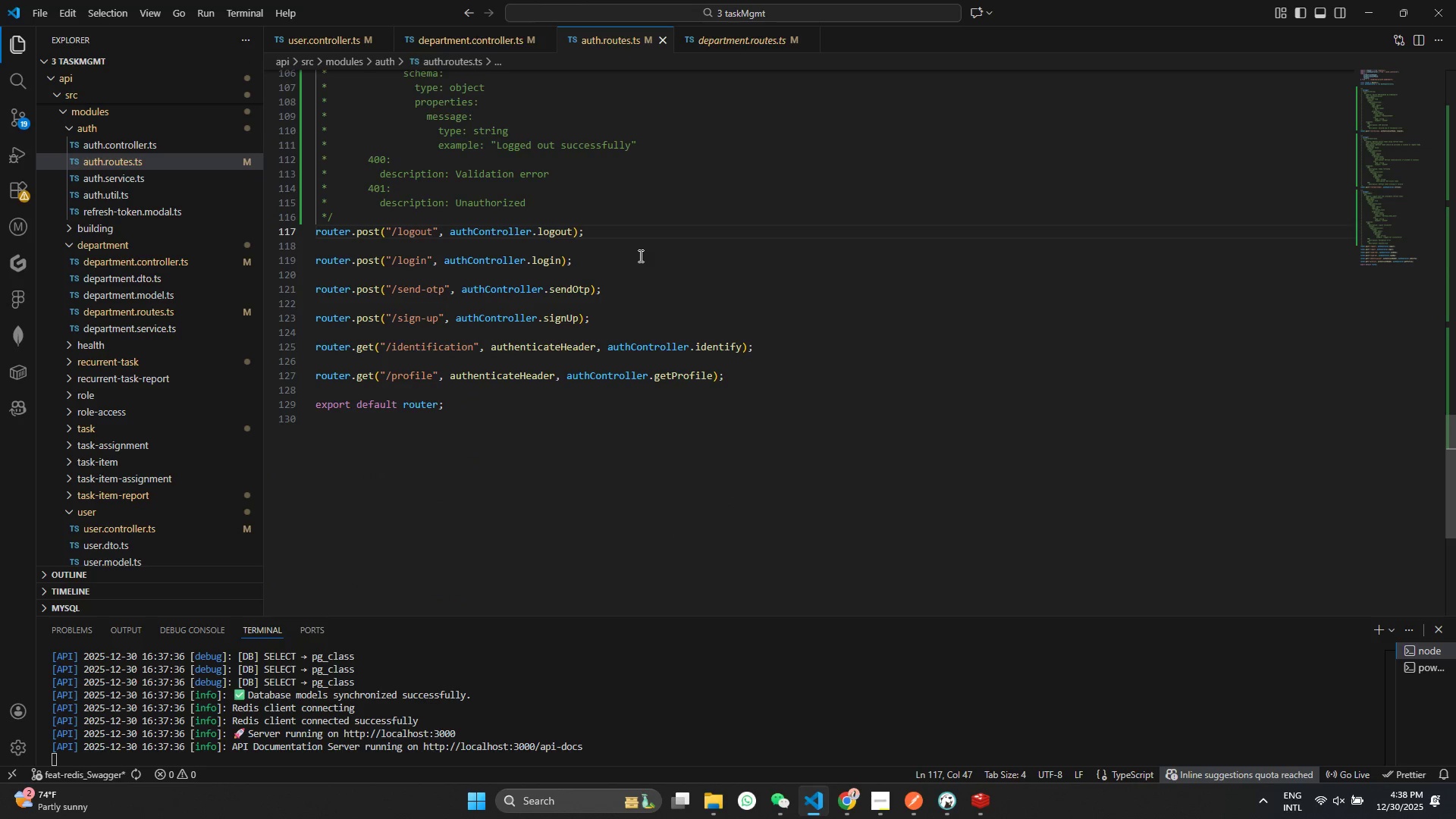 
key(Enter)
 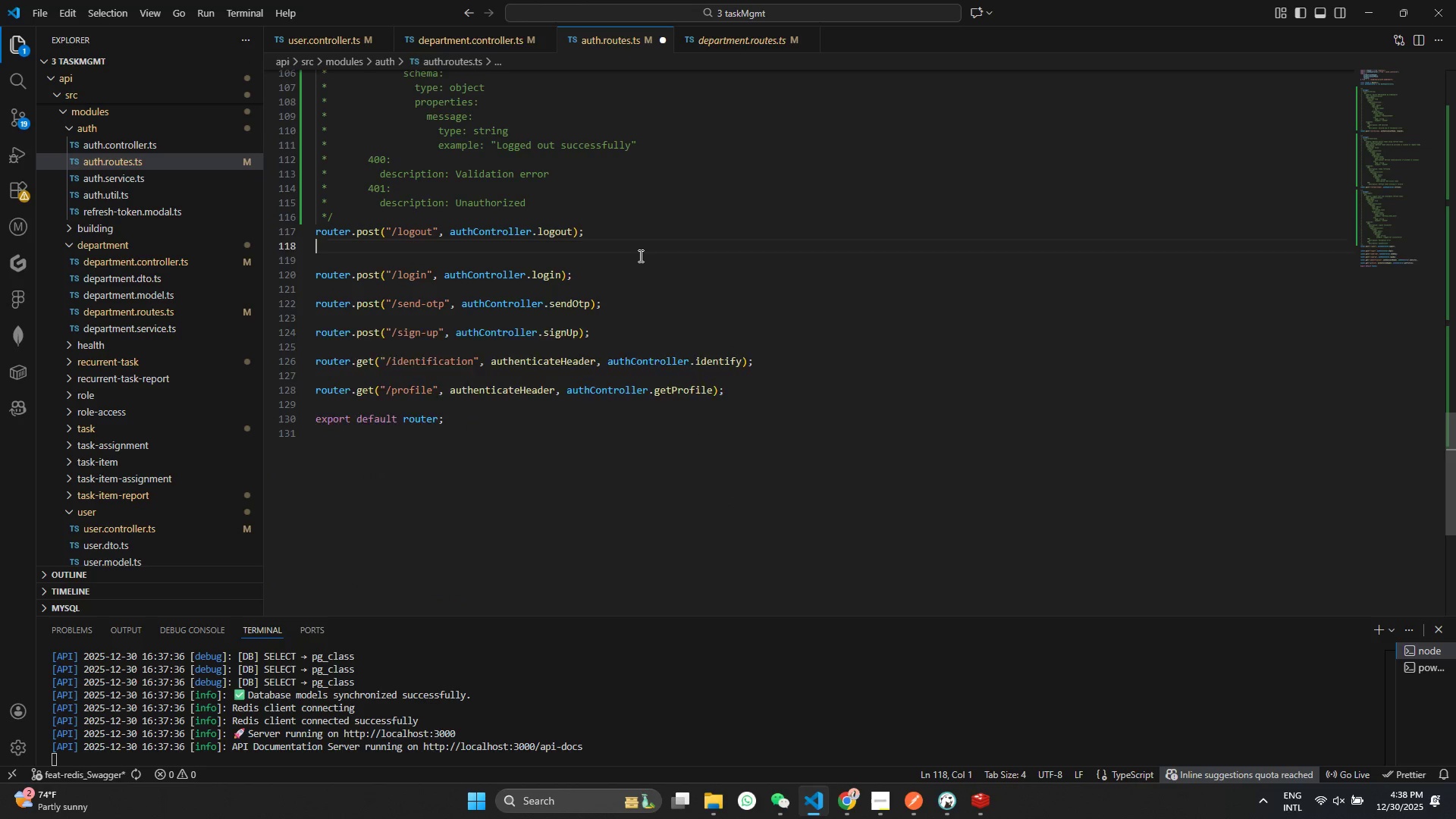 
key(Enter)
 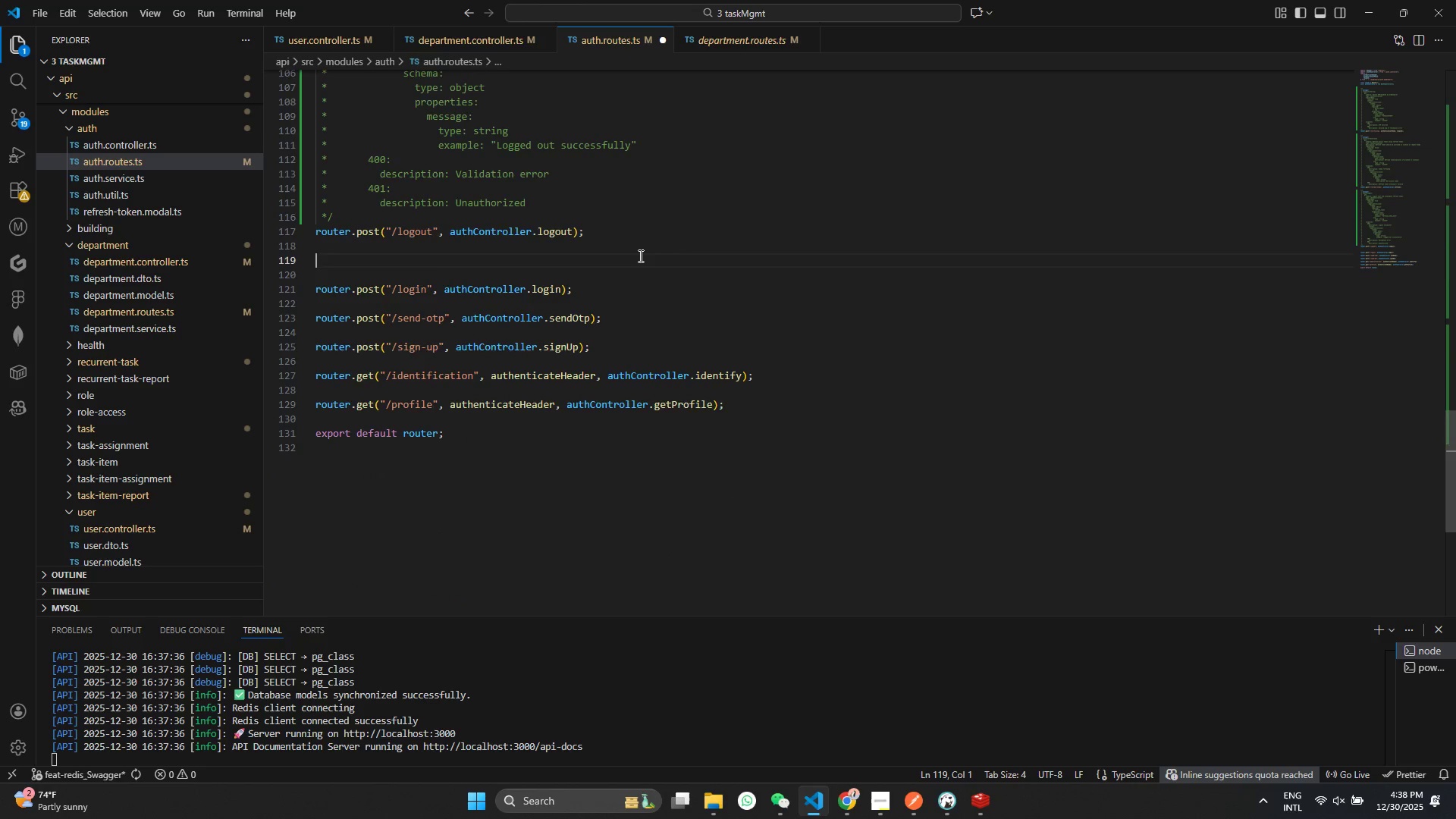 
key(Control+ControlLeft)
 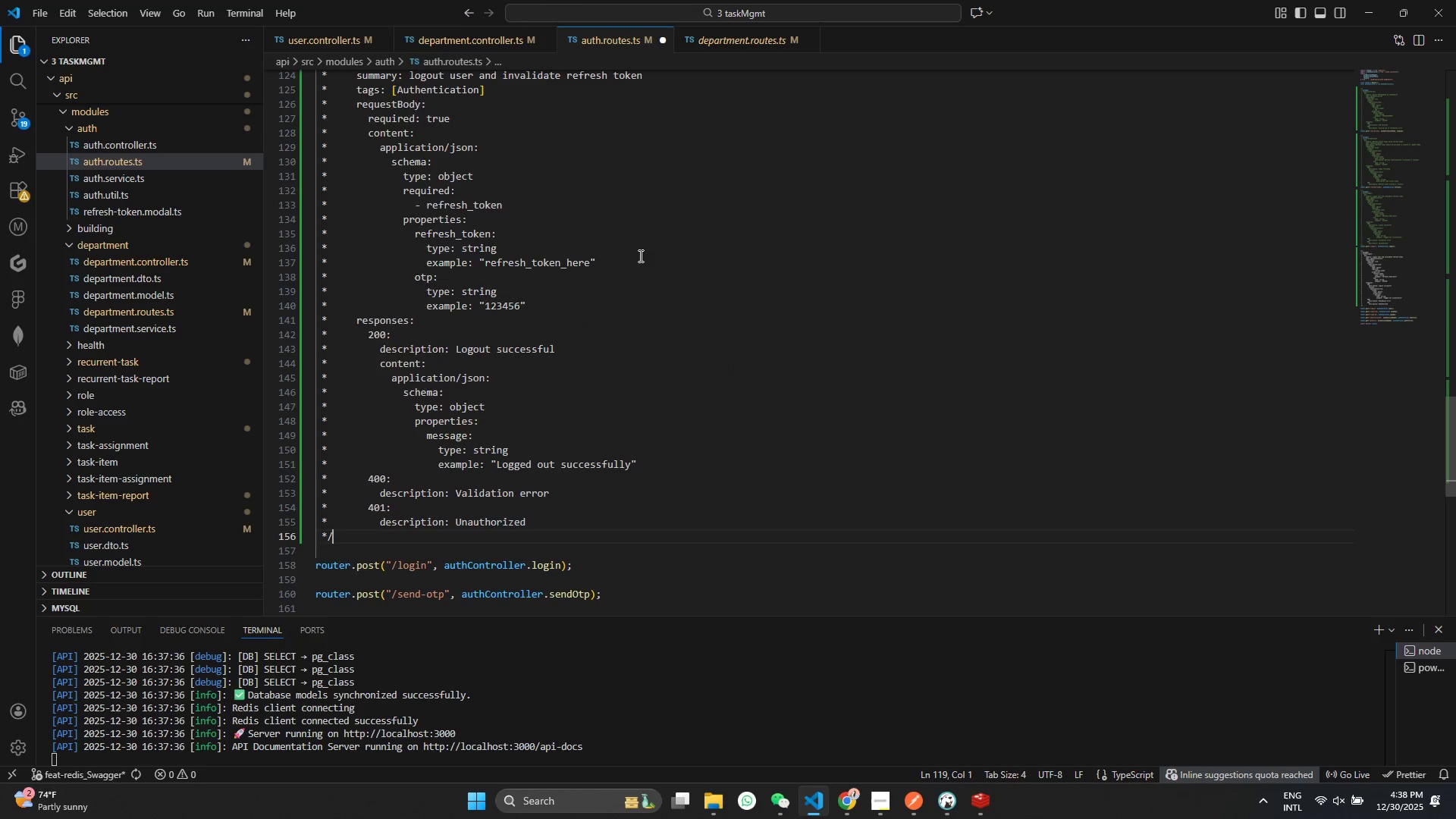 
key(Control+V)
 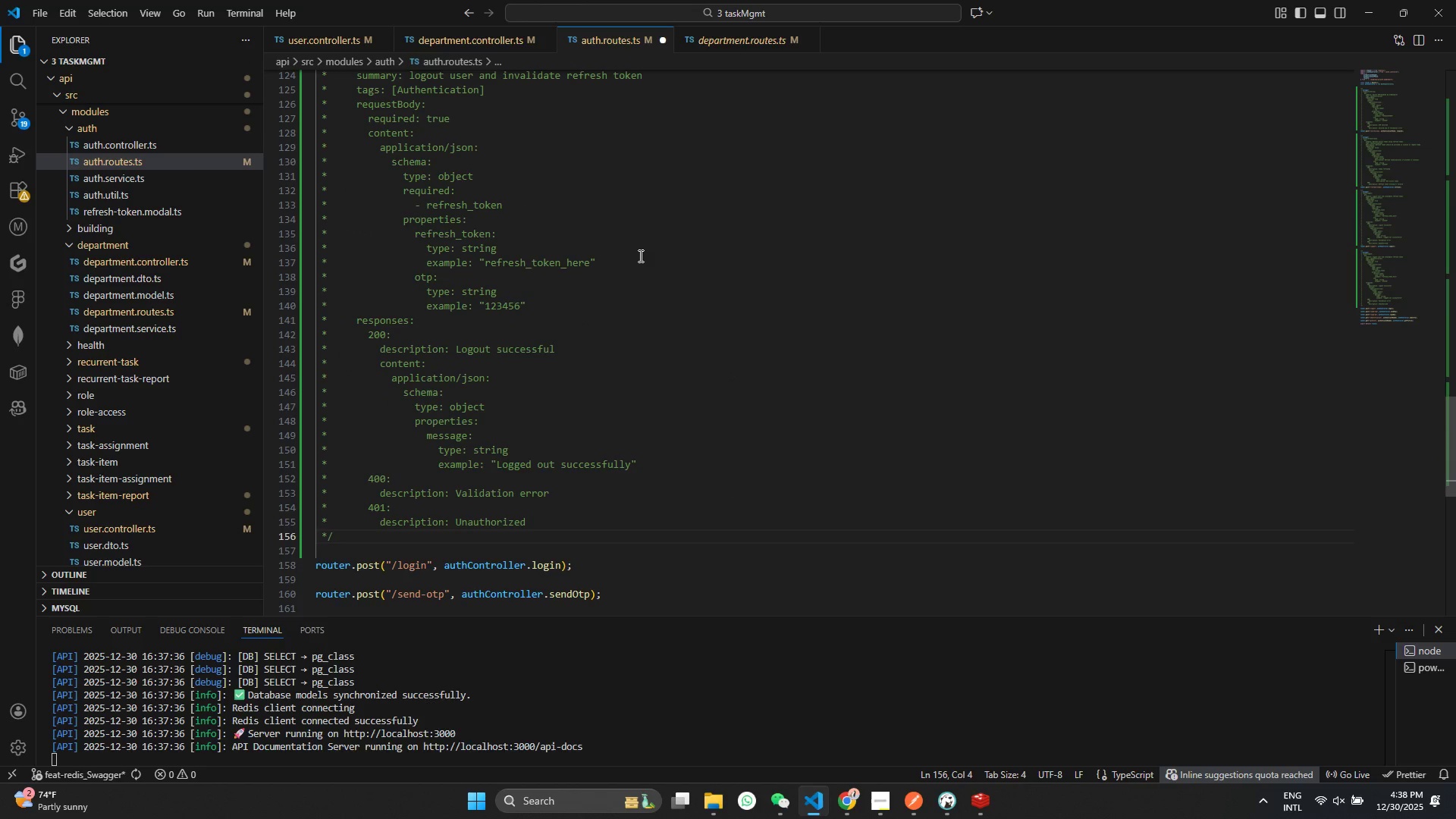 
key(Control+ControlLeft)
 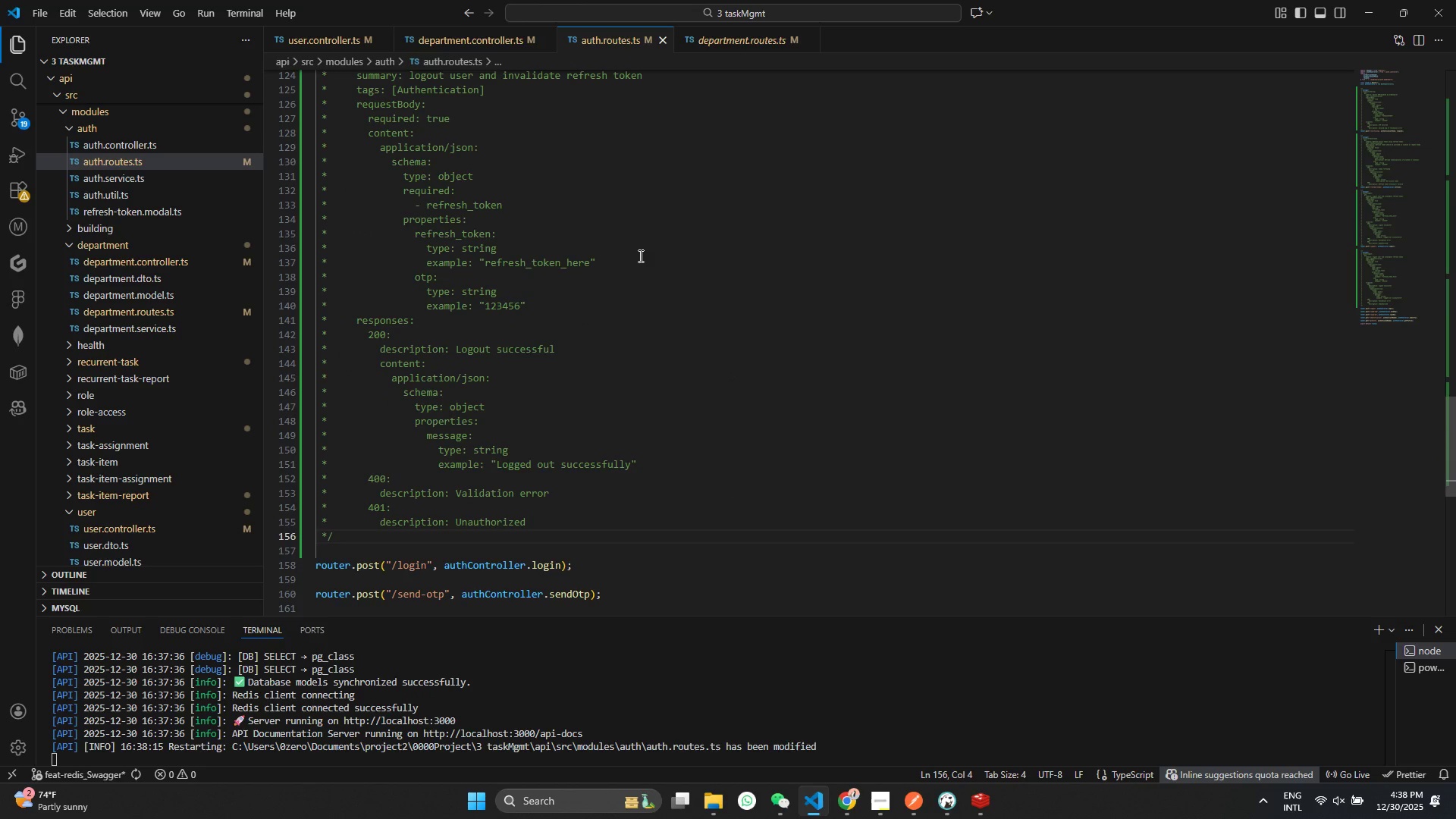 
key(Control+S)
 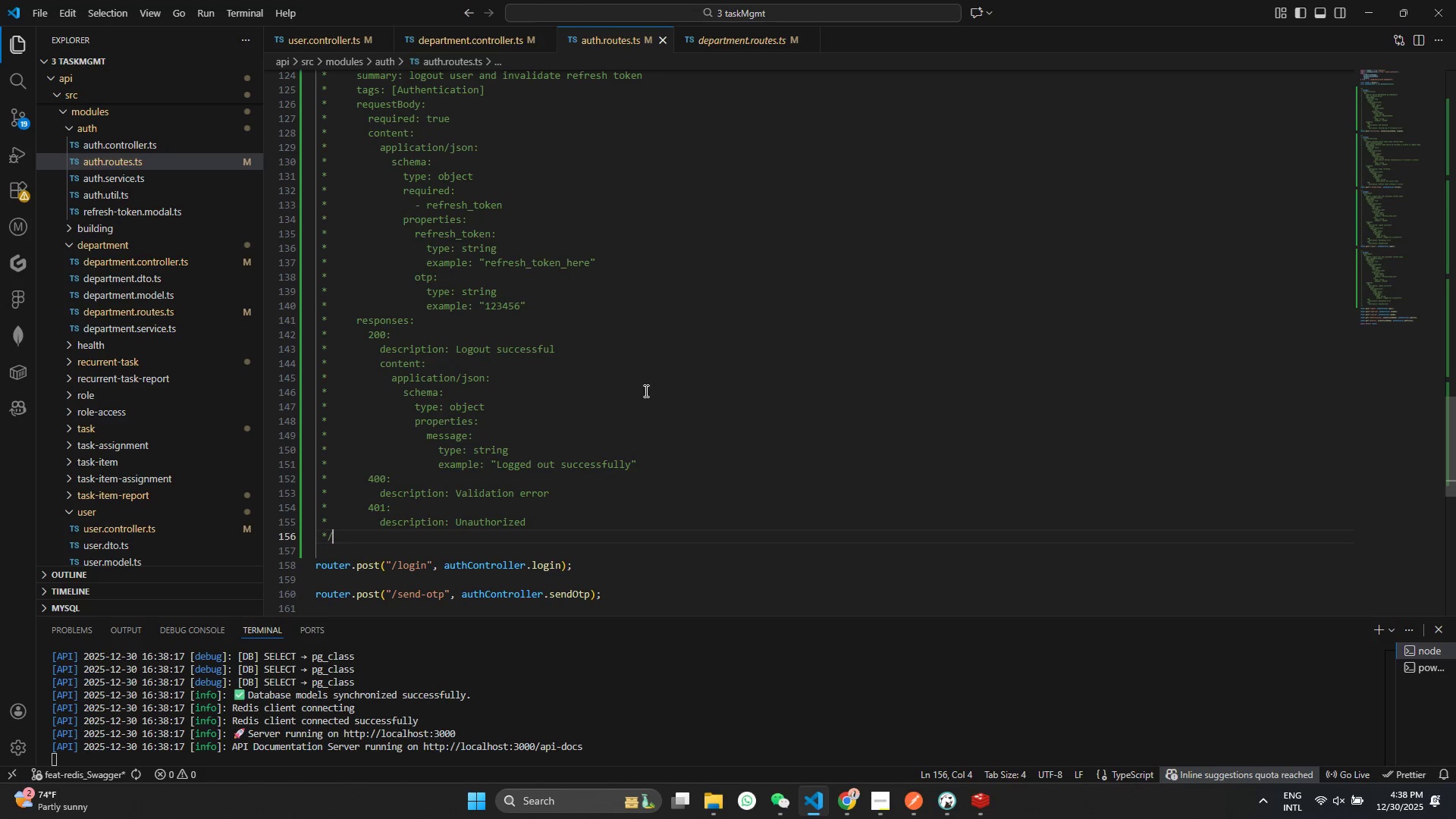 
scroll: coordinate [645, 391], scroll_direction: up, amount: 10.0
 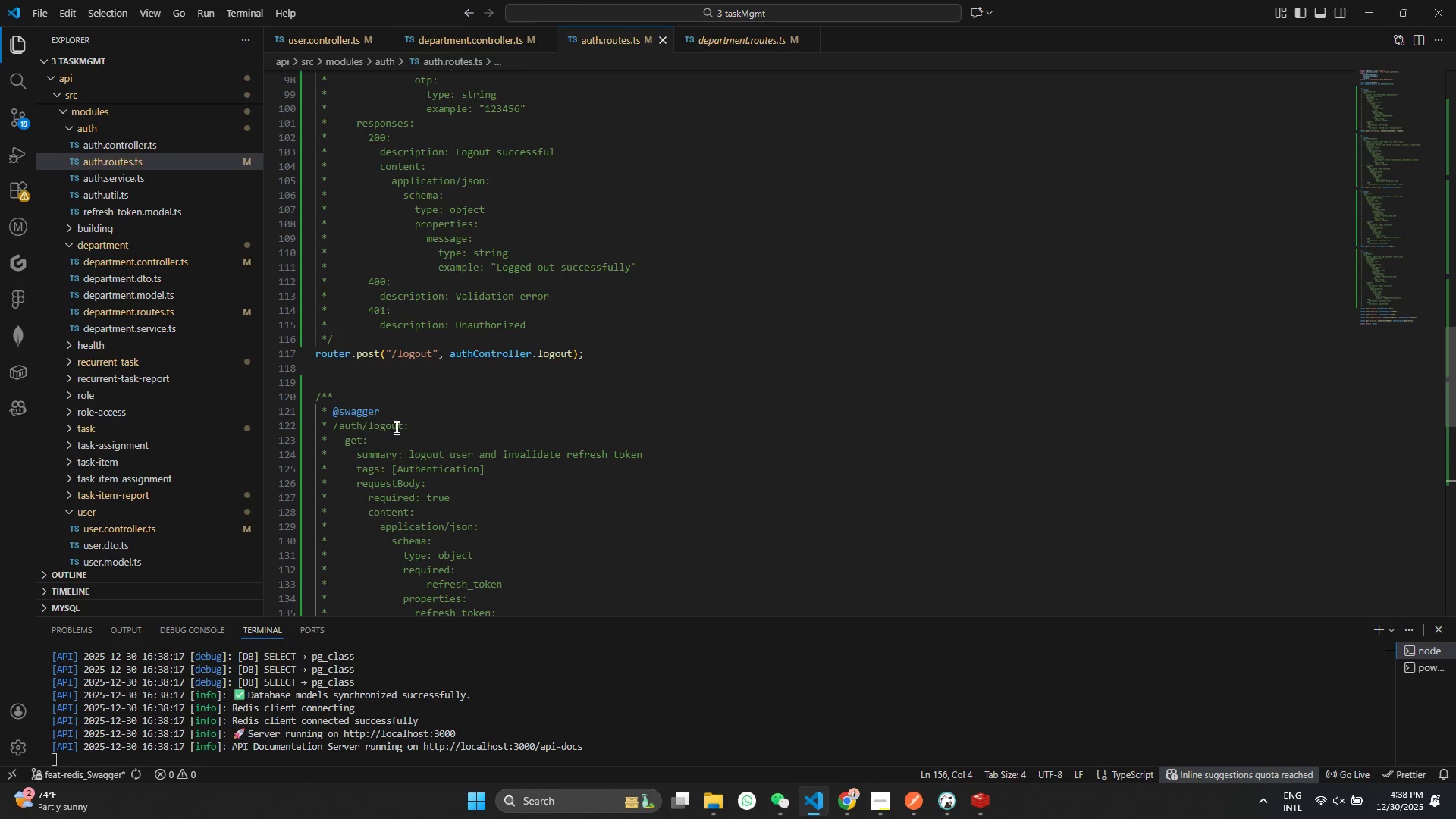 
double_click([396, 427])
 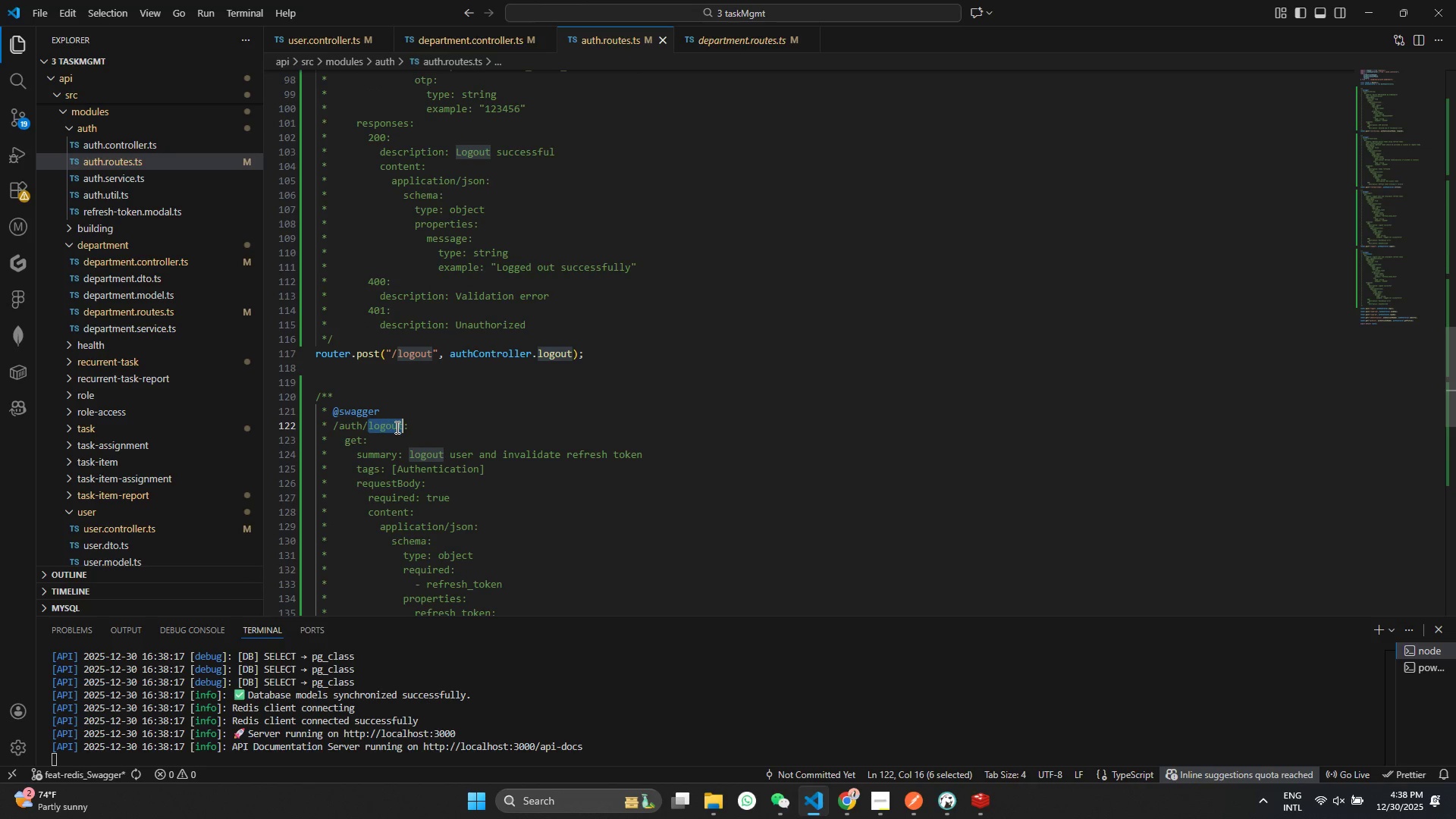 
triple_click([396, 427])
 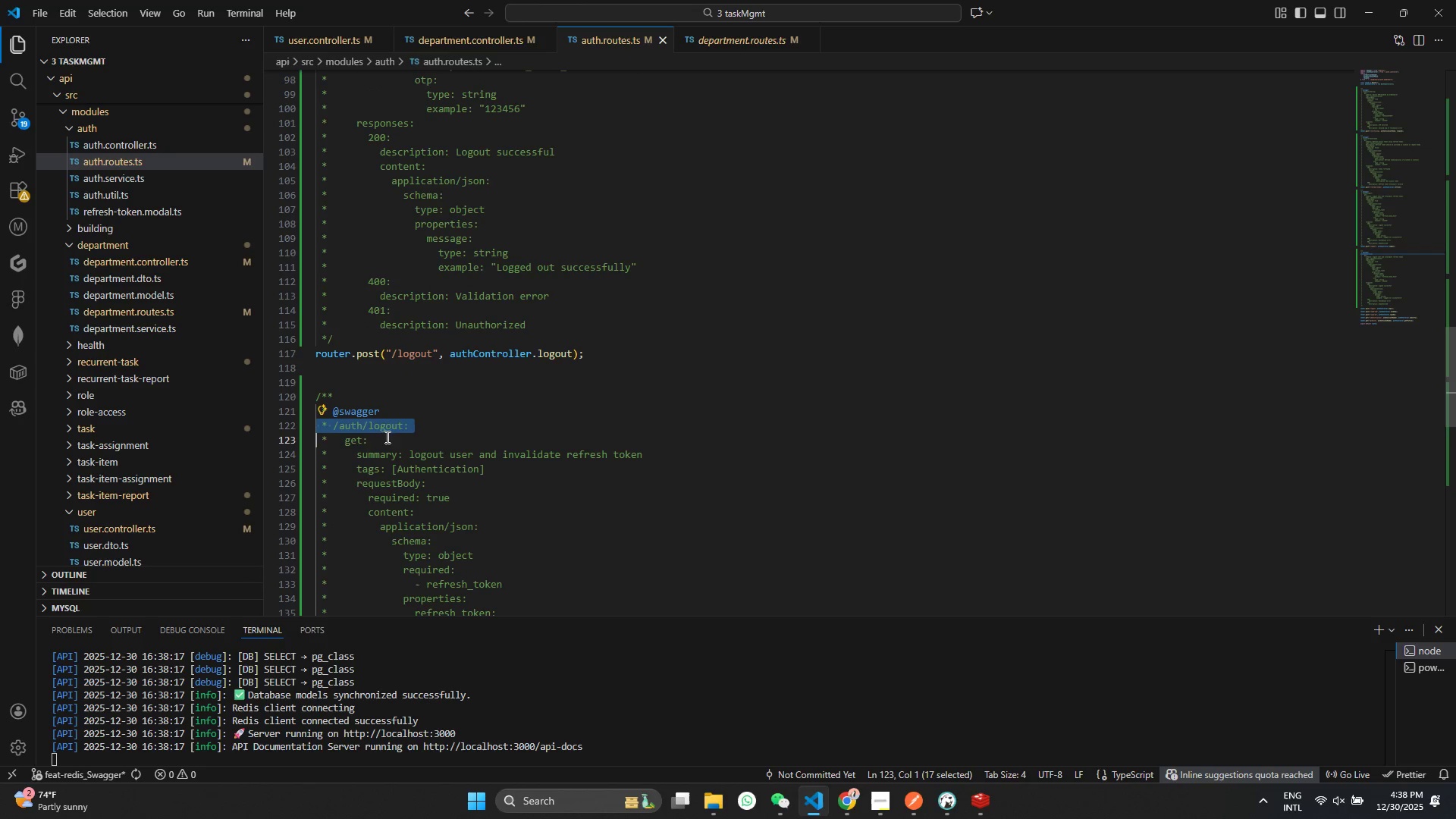 
double_click([391, 424])
 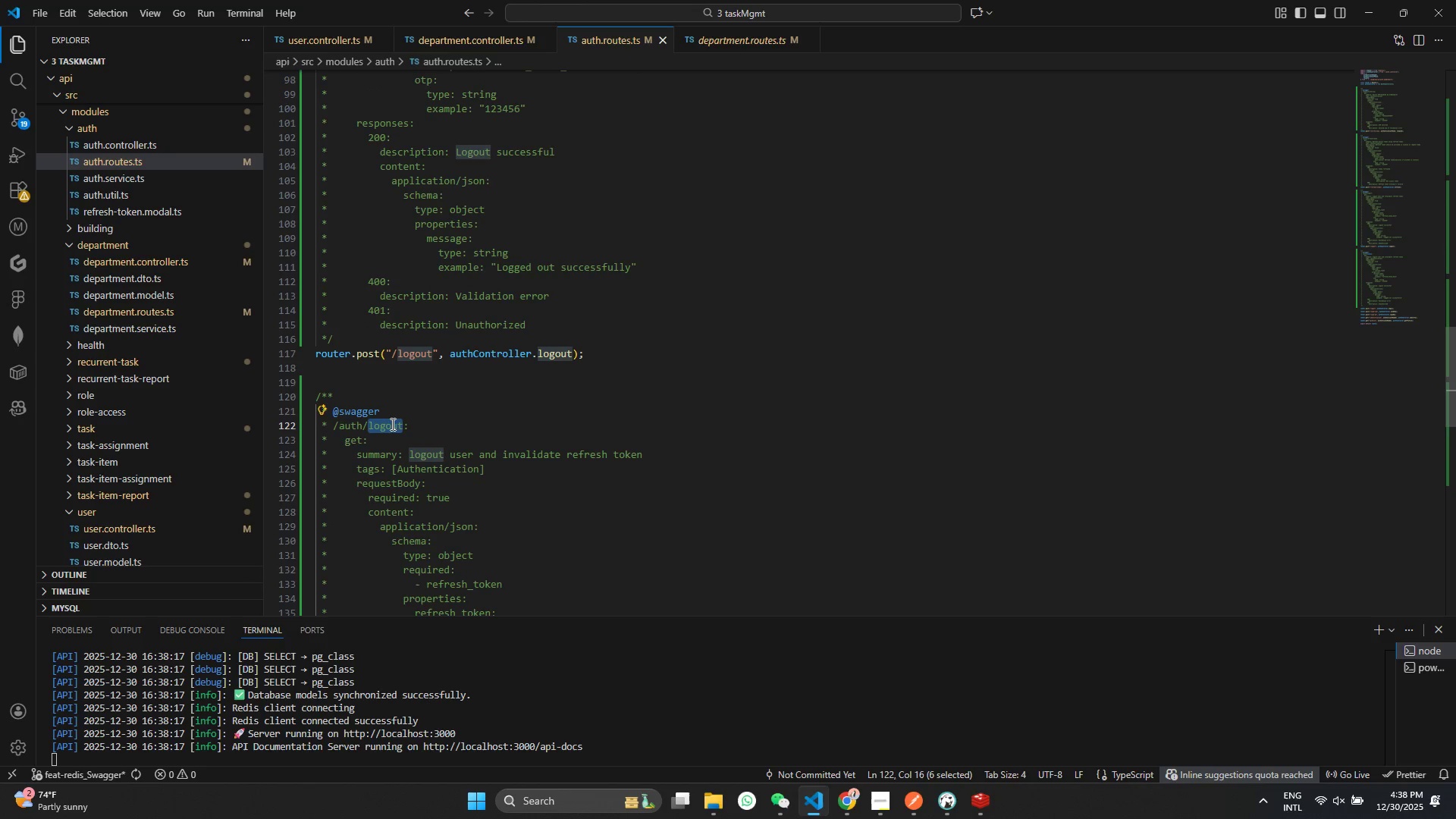 
type(login)
 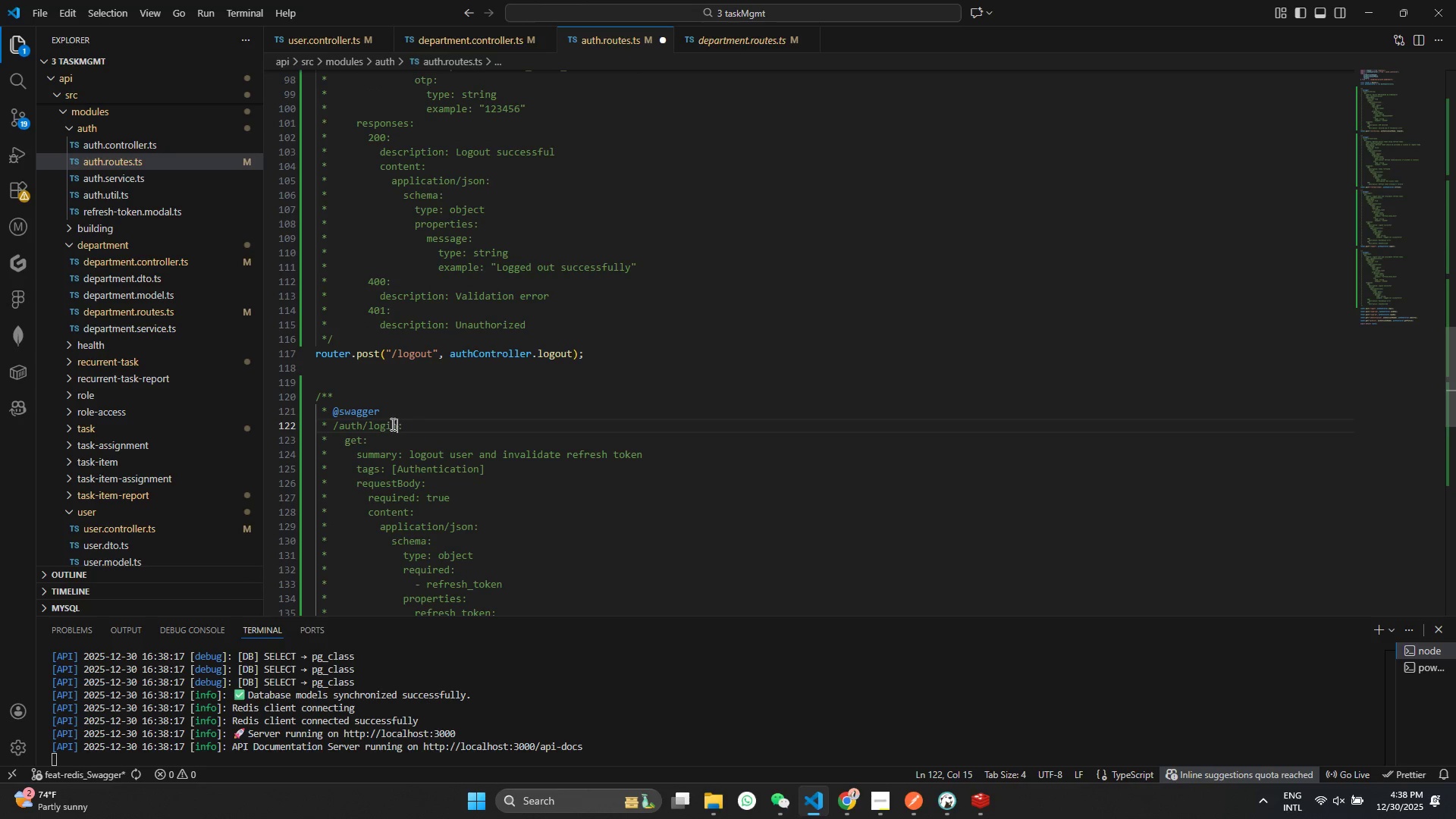 
key(Control+ControlLeft)
 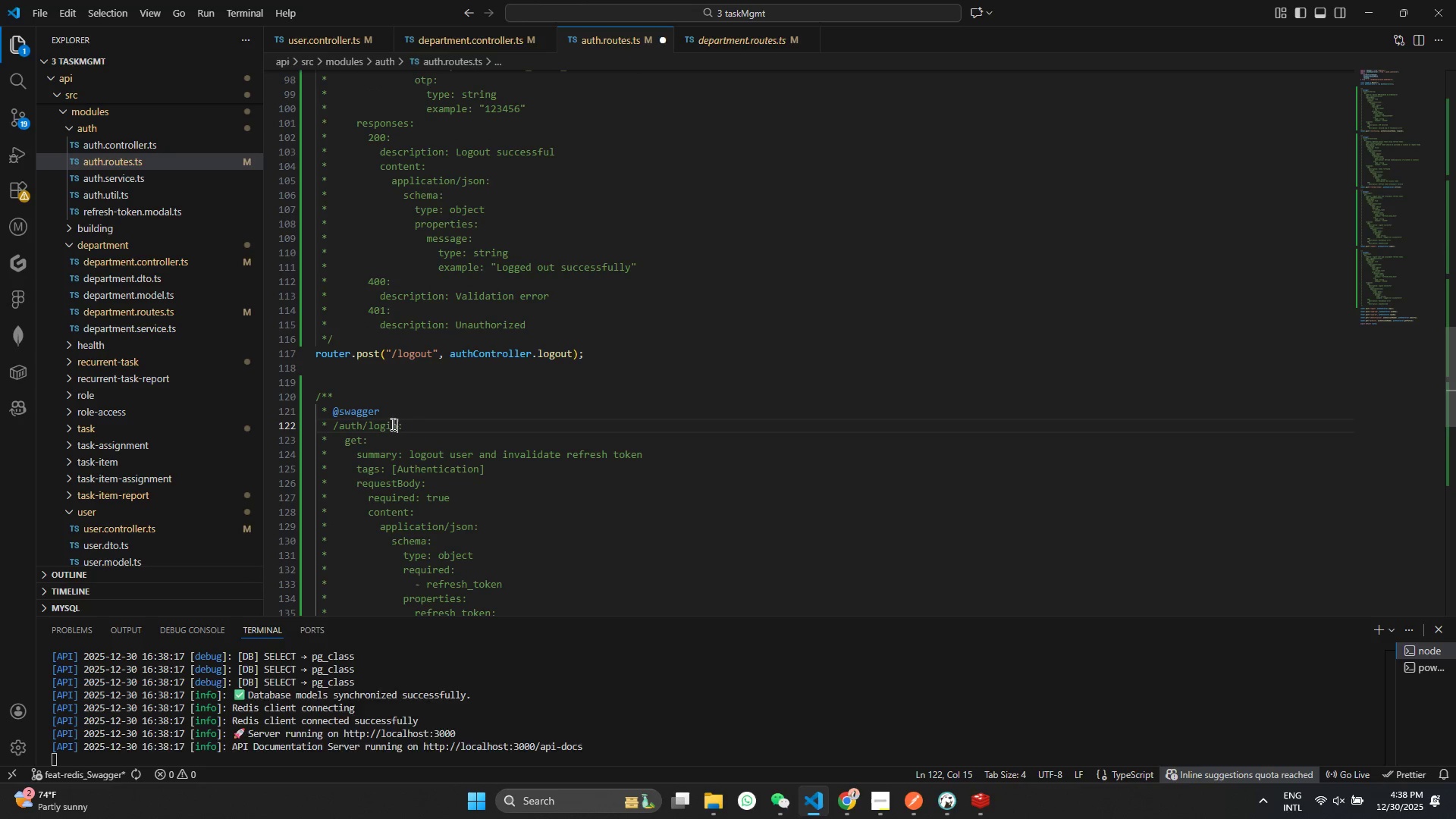 
key(Control+S)
 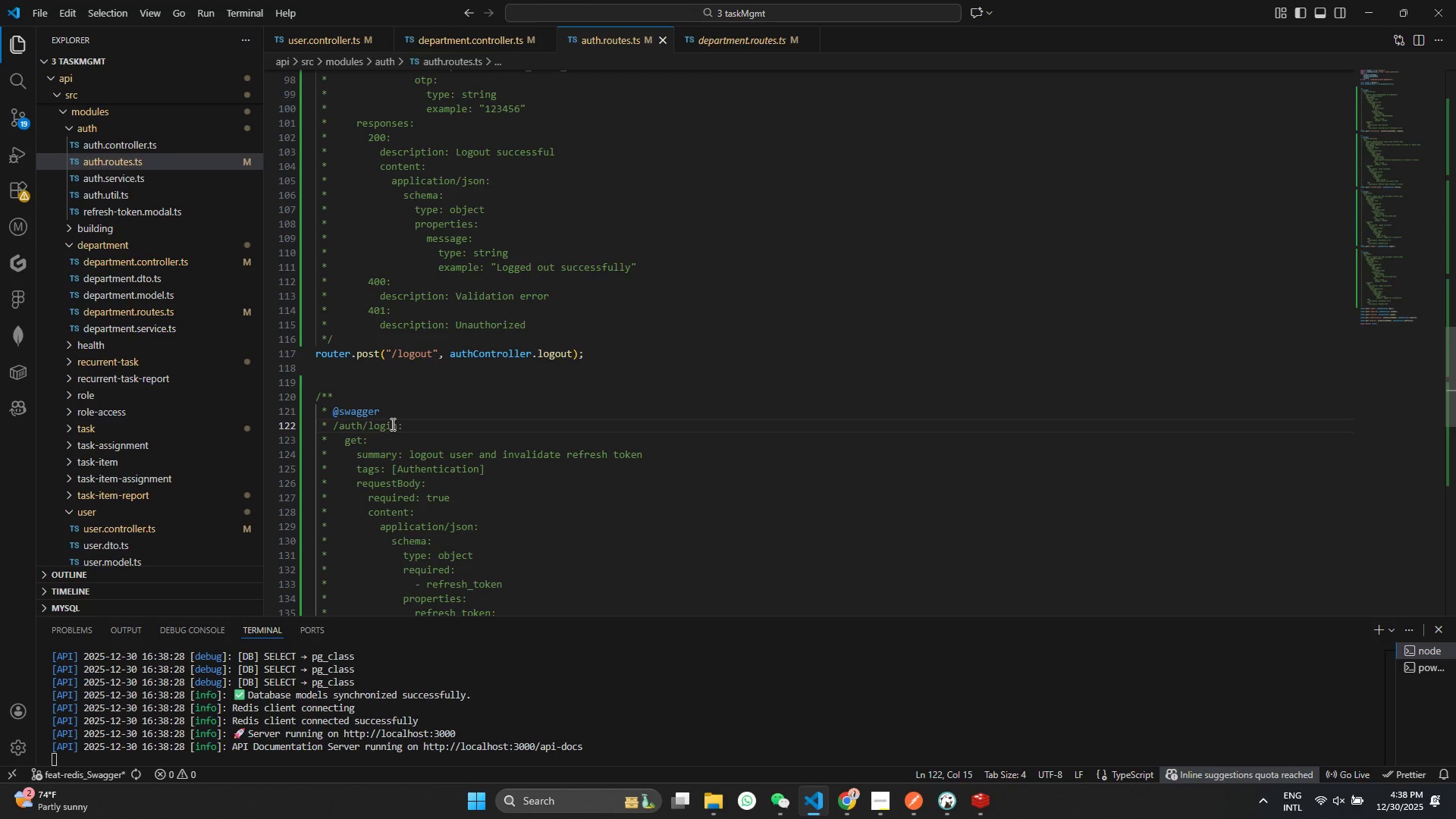 
left_click([455, 457])
 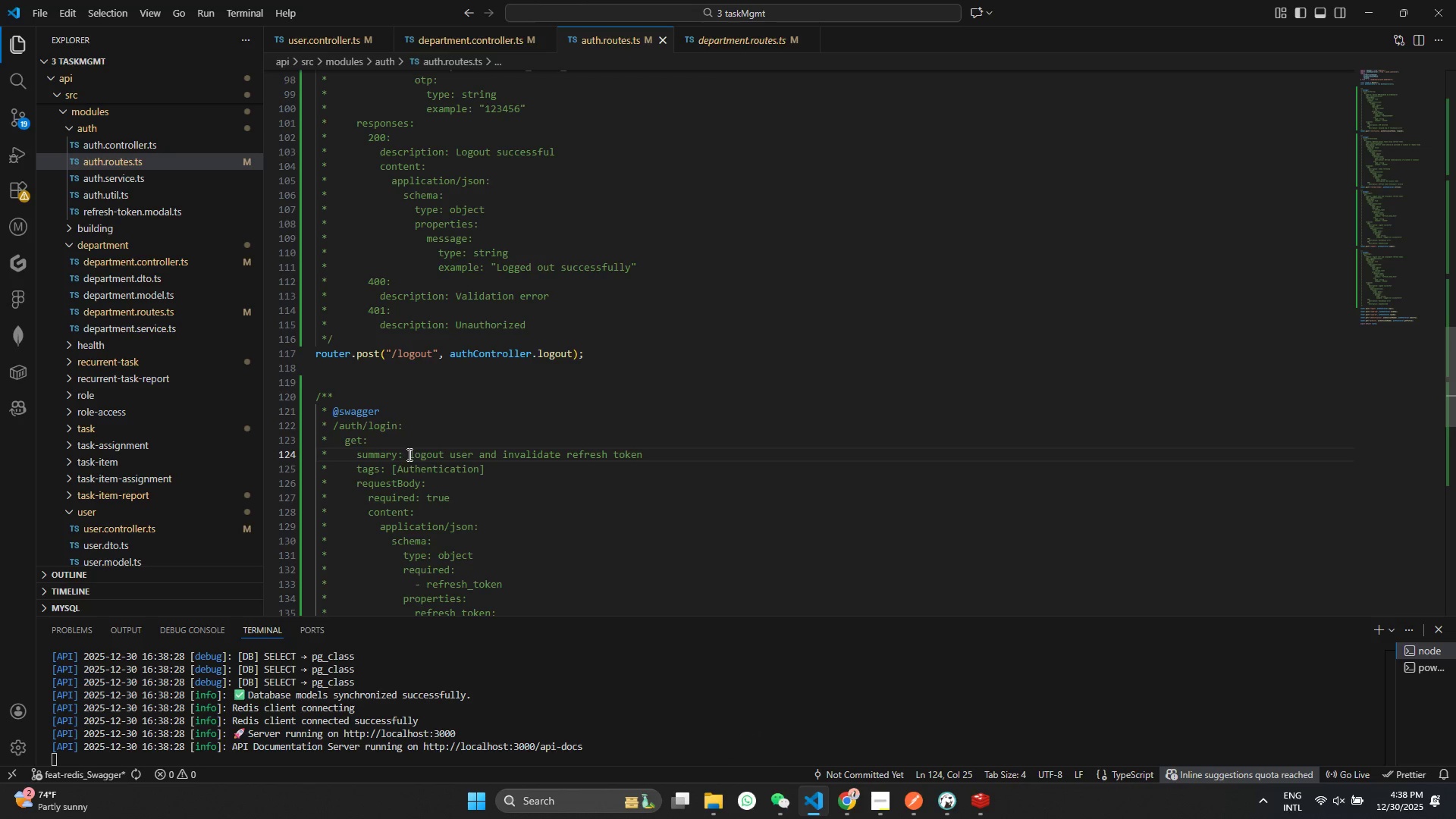 
left_click_drag(start_coordinate=[408, 454], to_coordinate=[450, 462])
 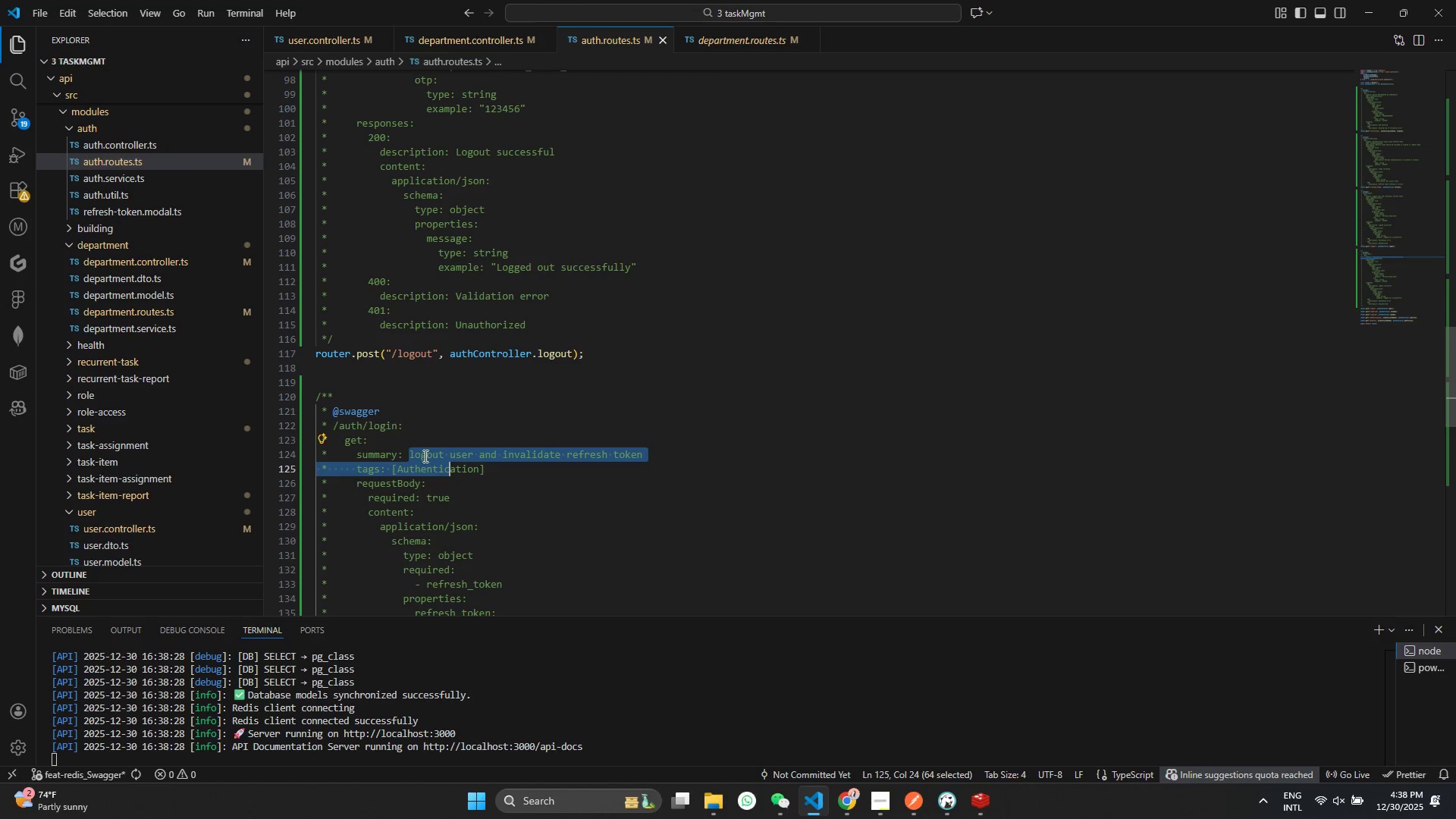 
double_click([424, 456])
 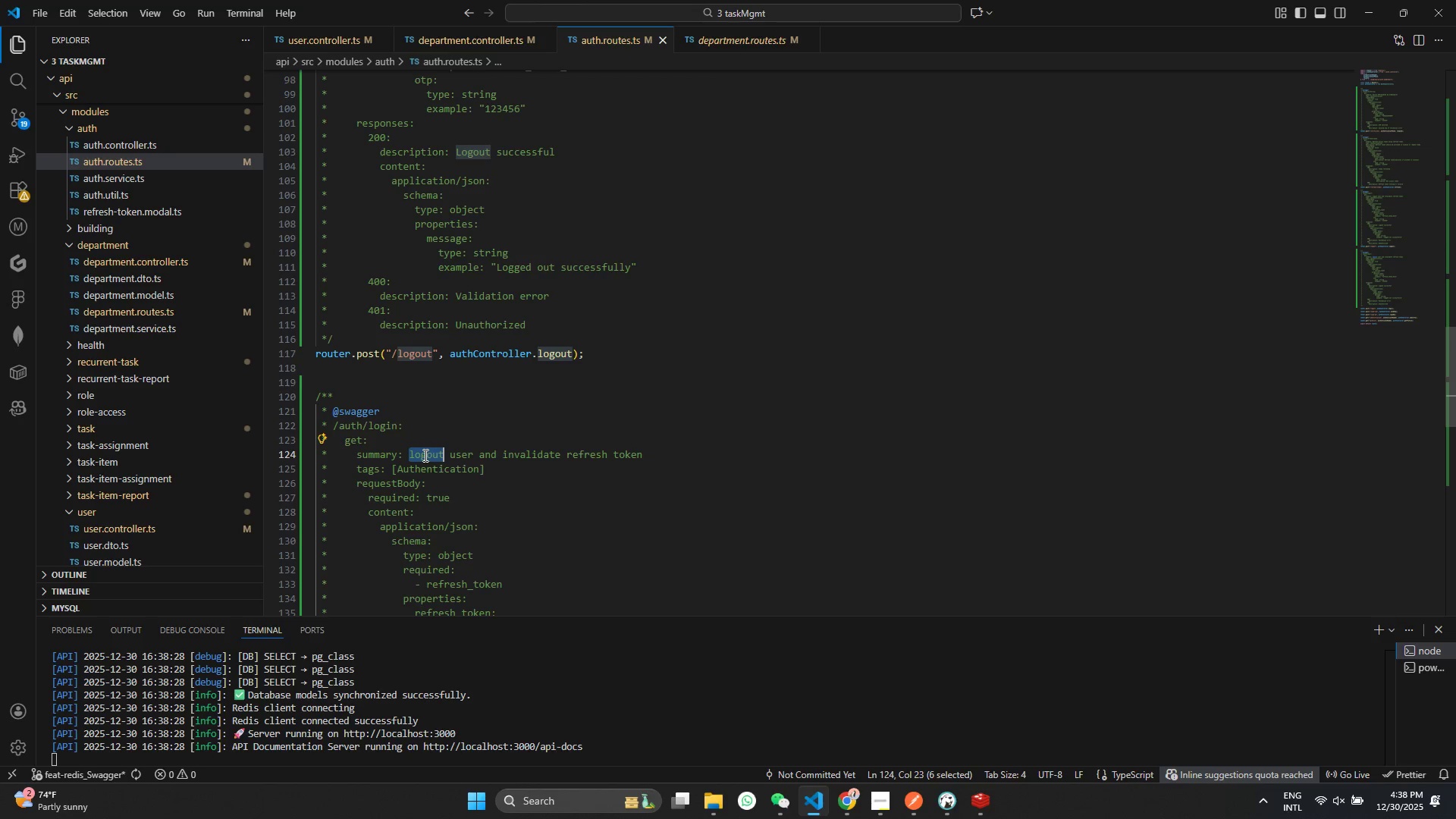 
type(login)
 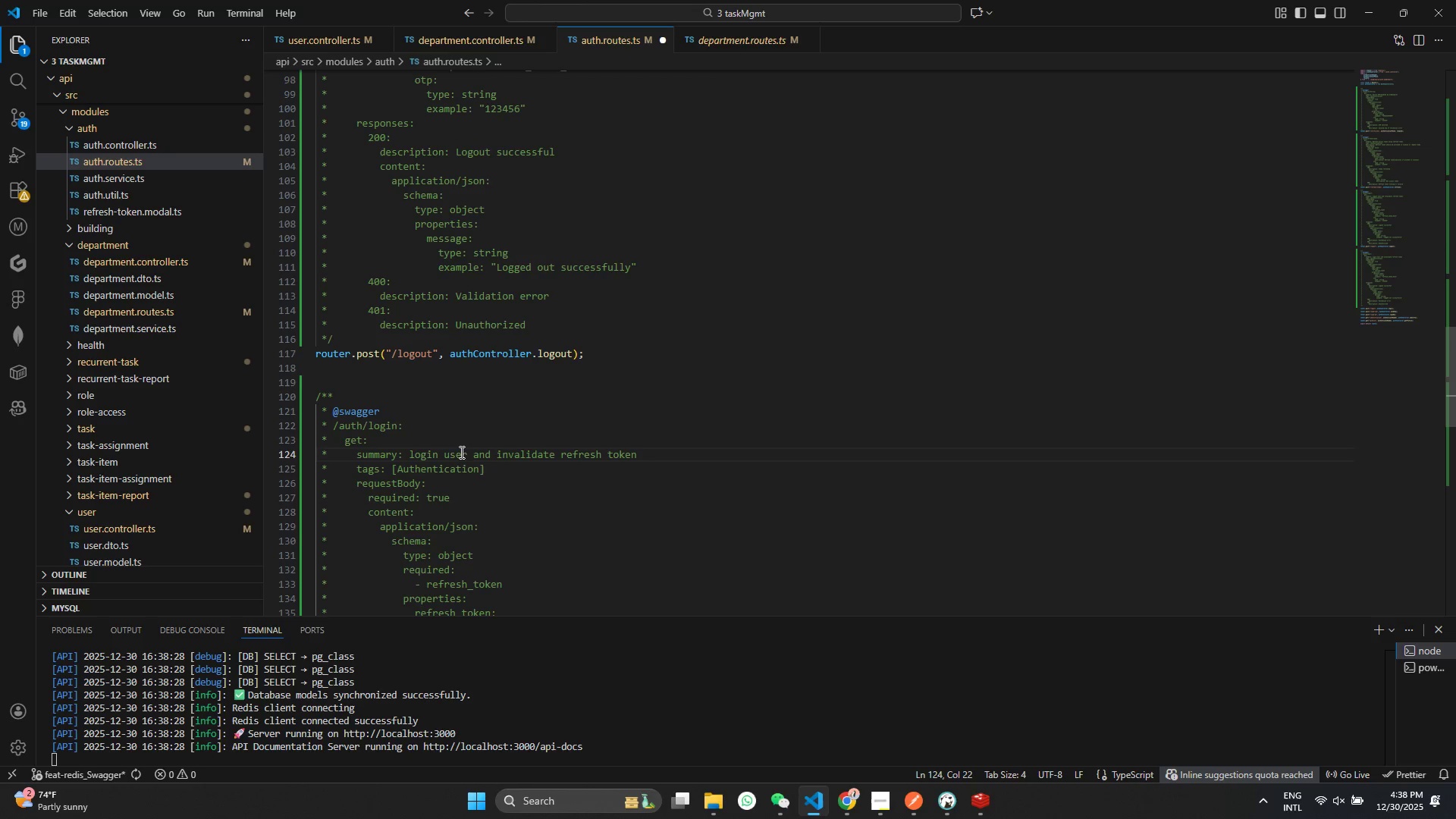 
left_click_drag(start_coordinate=[446, 455], to_coordinate=[677, 447])
 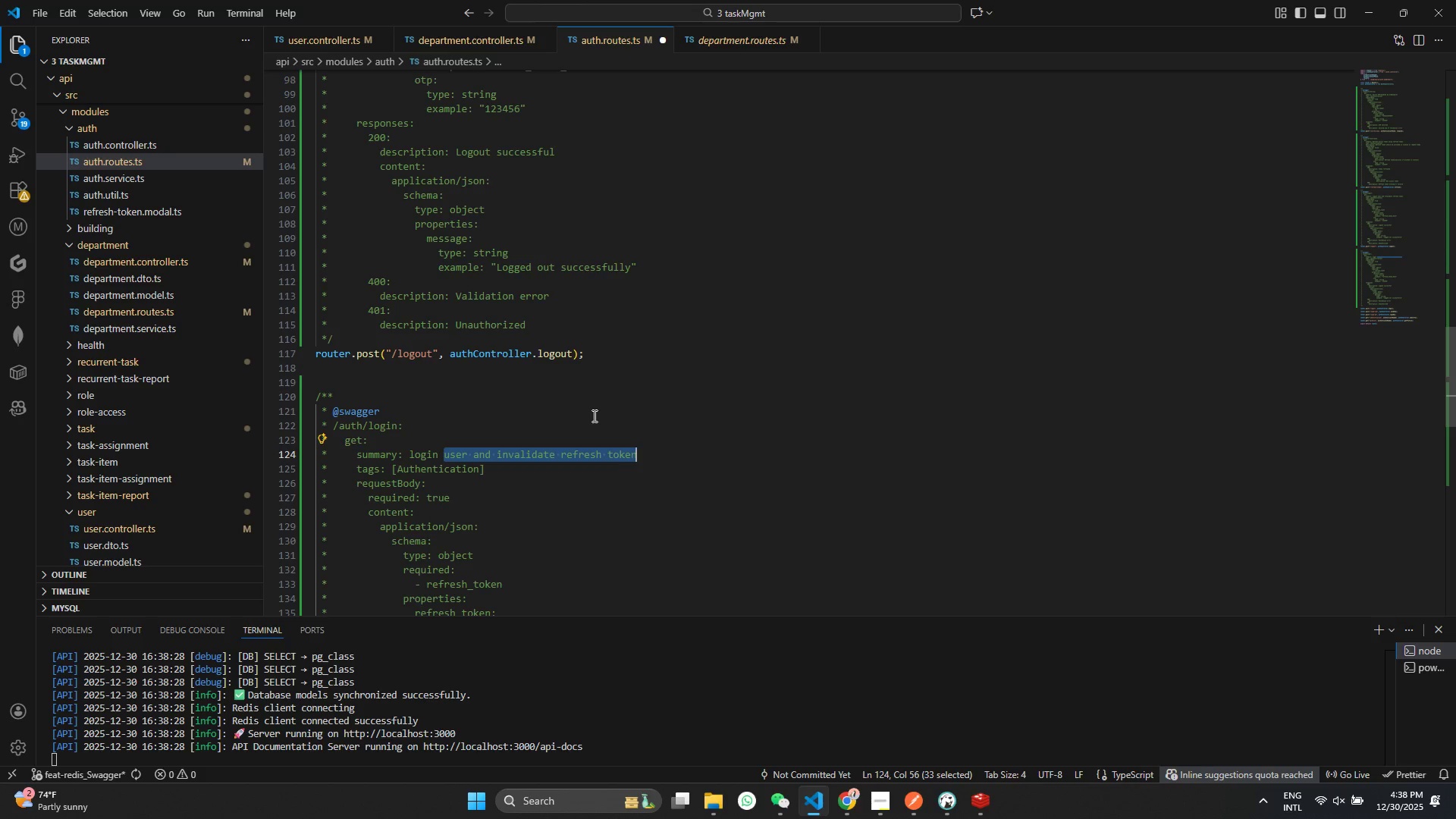 
type(with phone nmber)
key(Backspace)
key(Backspace)
key(Backspace)
key(Backspace)
type(ber and otp)
 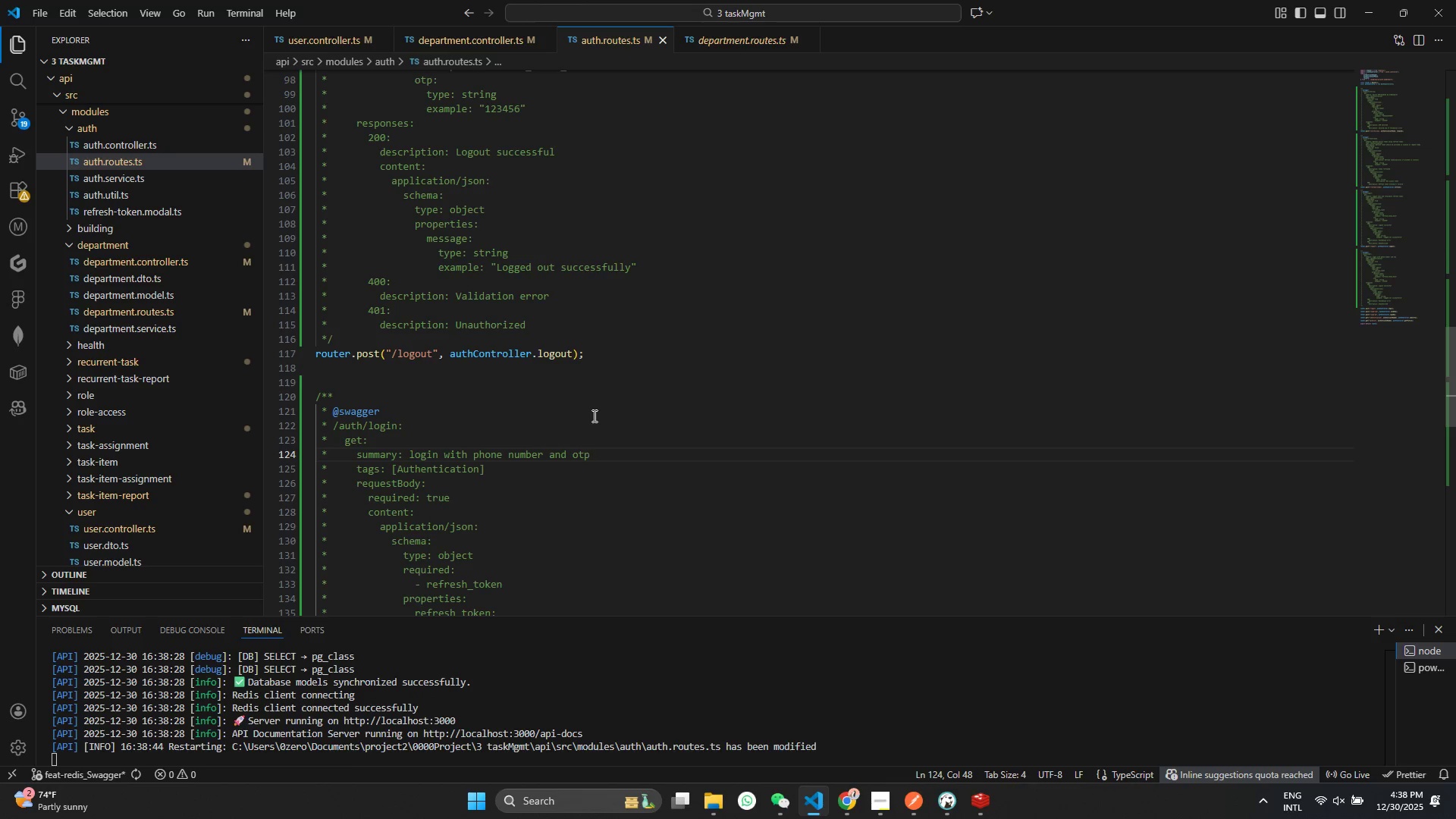 
key(Control+ControlLeft)
 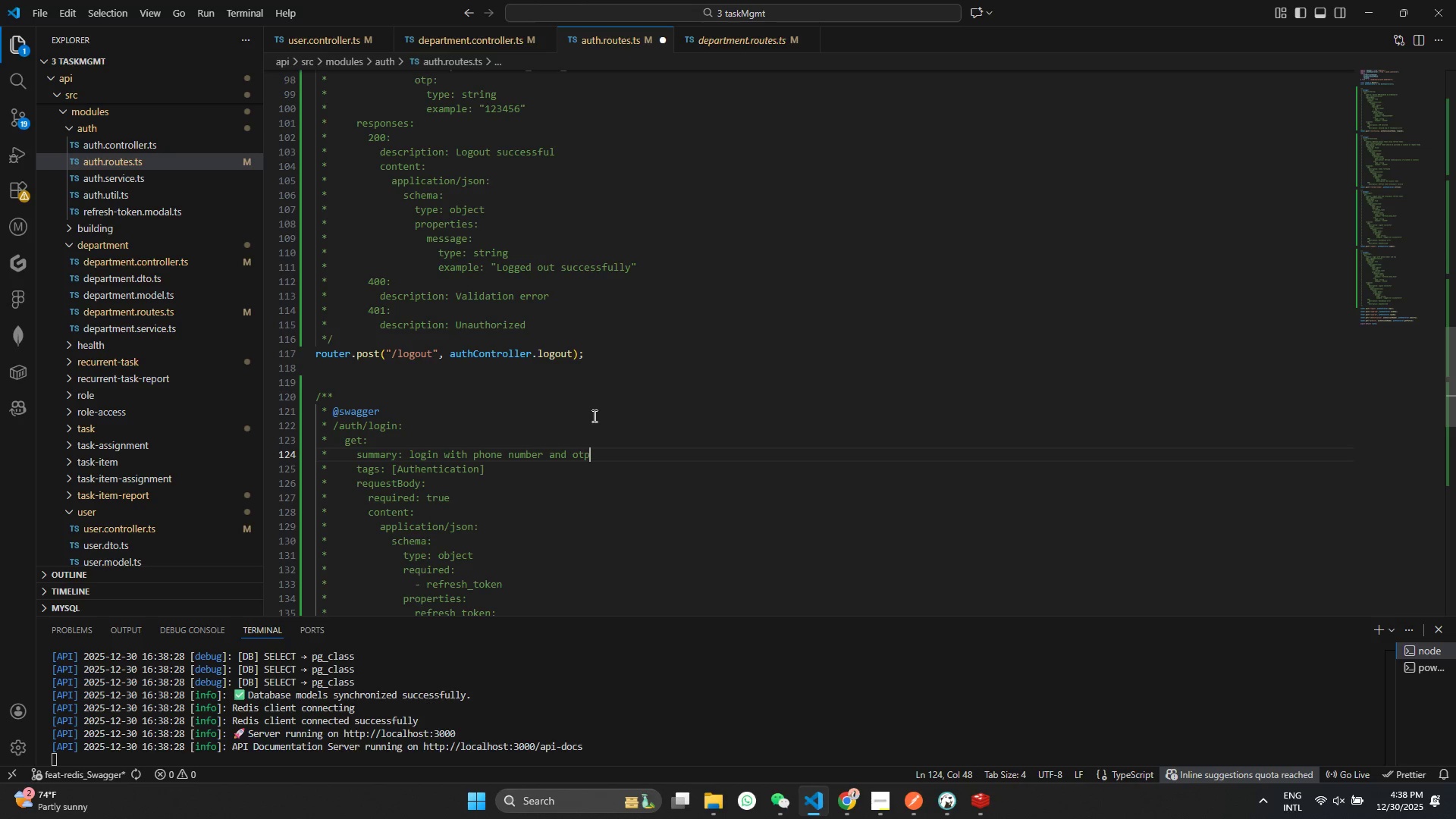 
key(Control+S)
 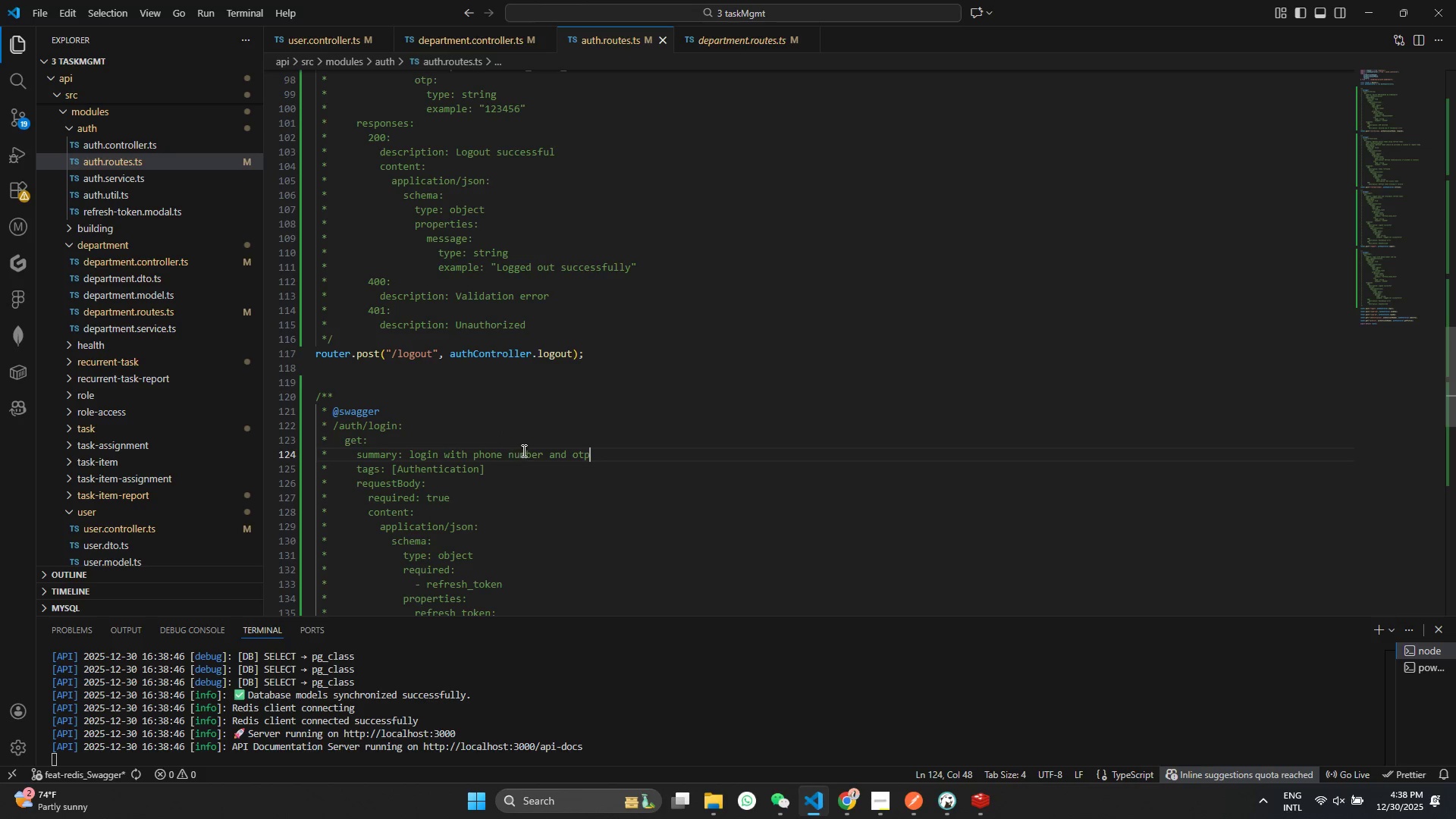 
wait(6.53)
 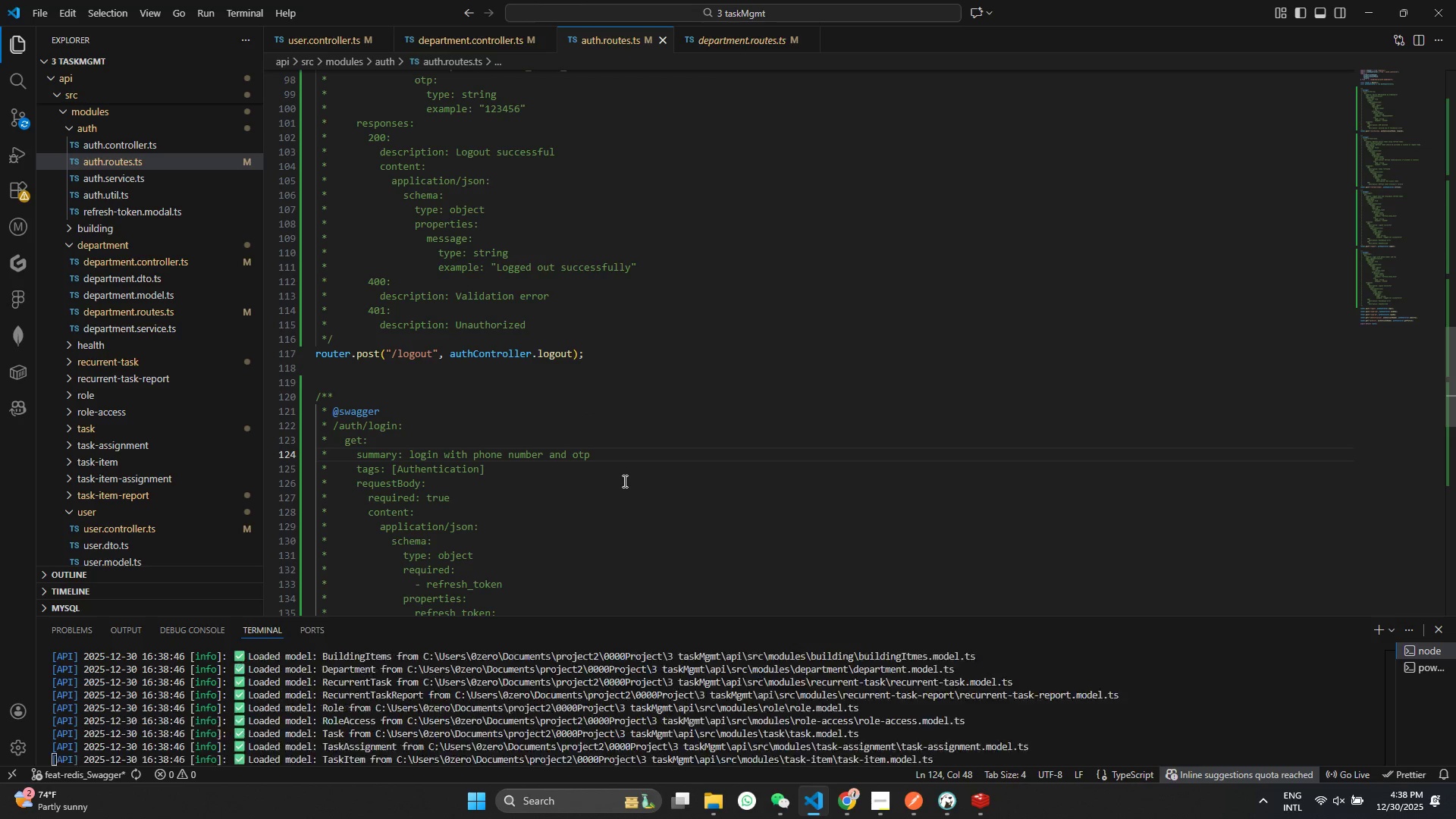 
left_click([410, 479])
 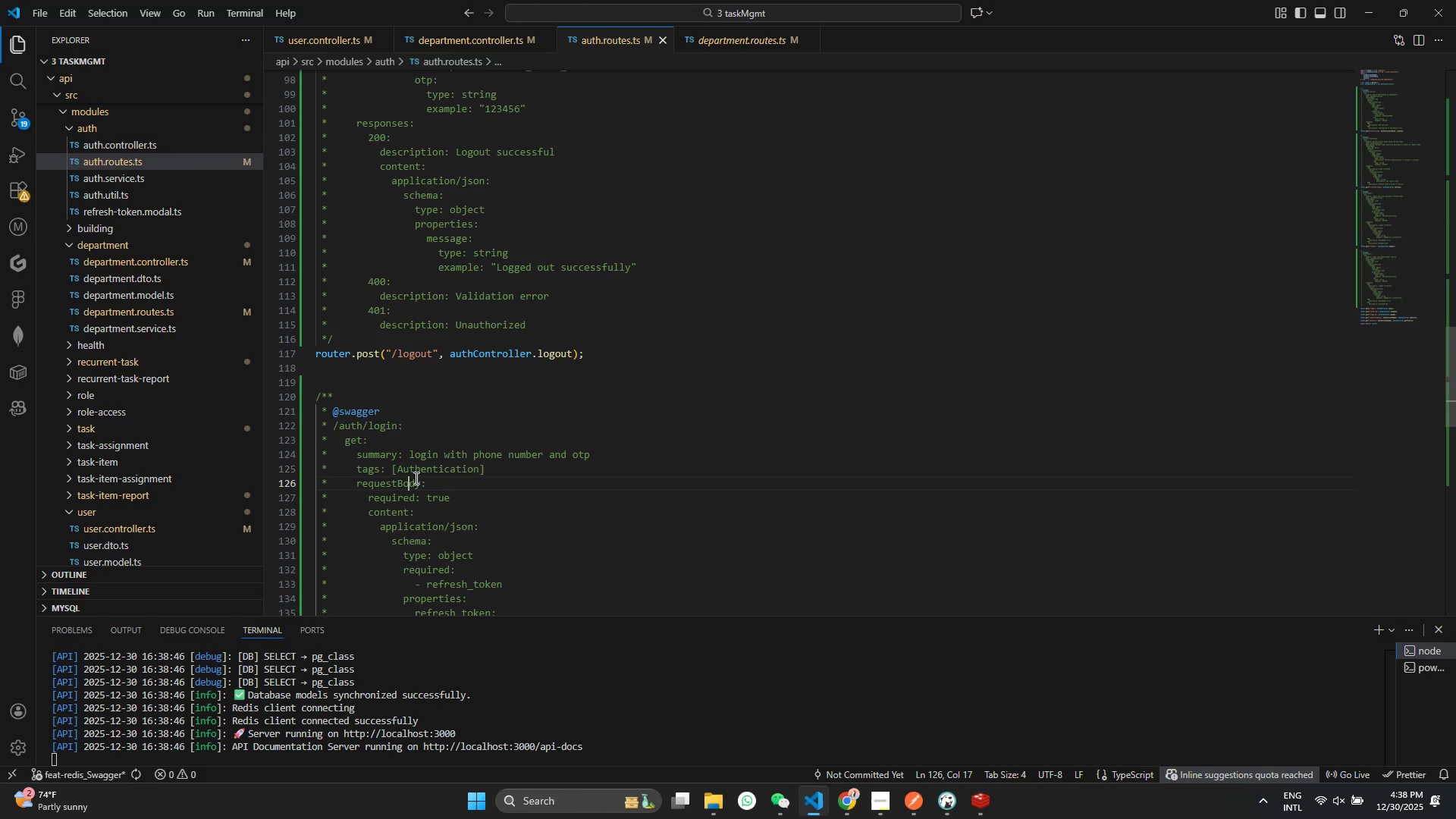 
wait(5.89)
 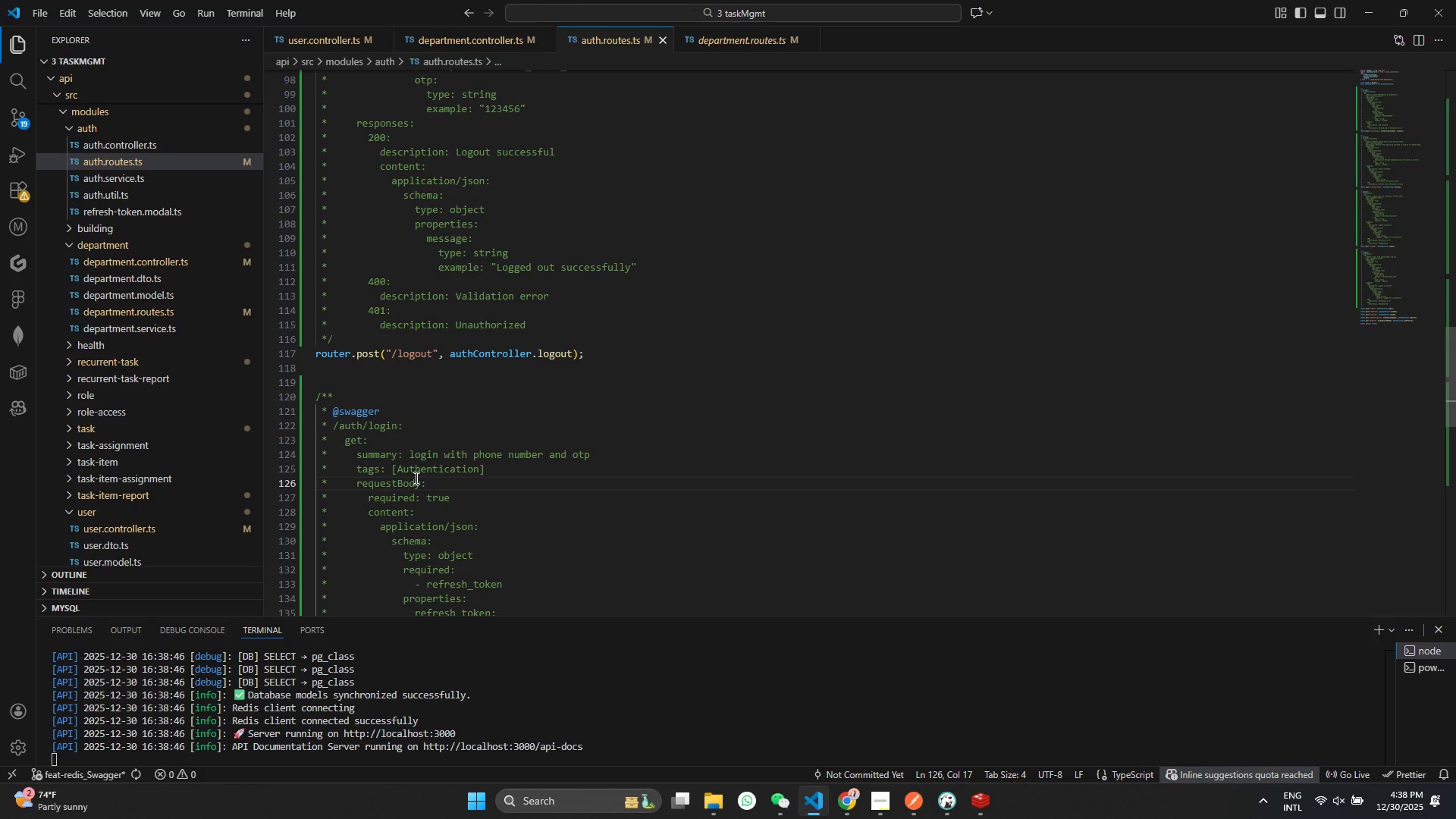 
scroll: coordinate [446, 484], scroll_direction: down, amount: 1.0
 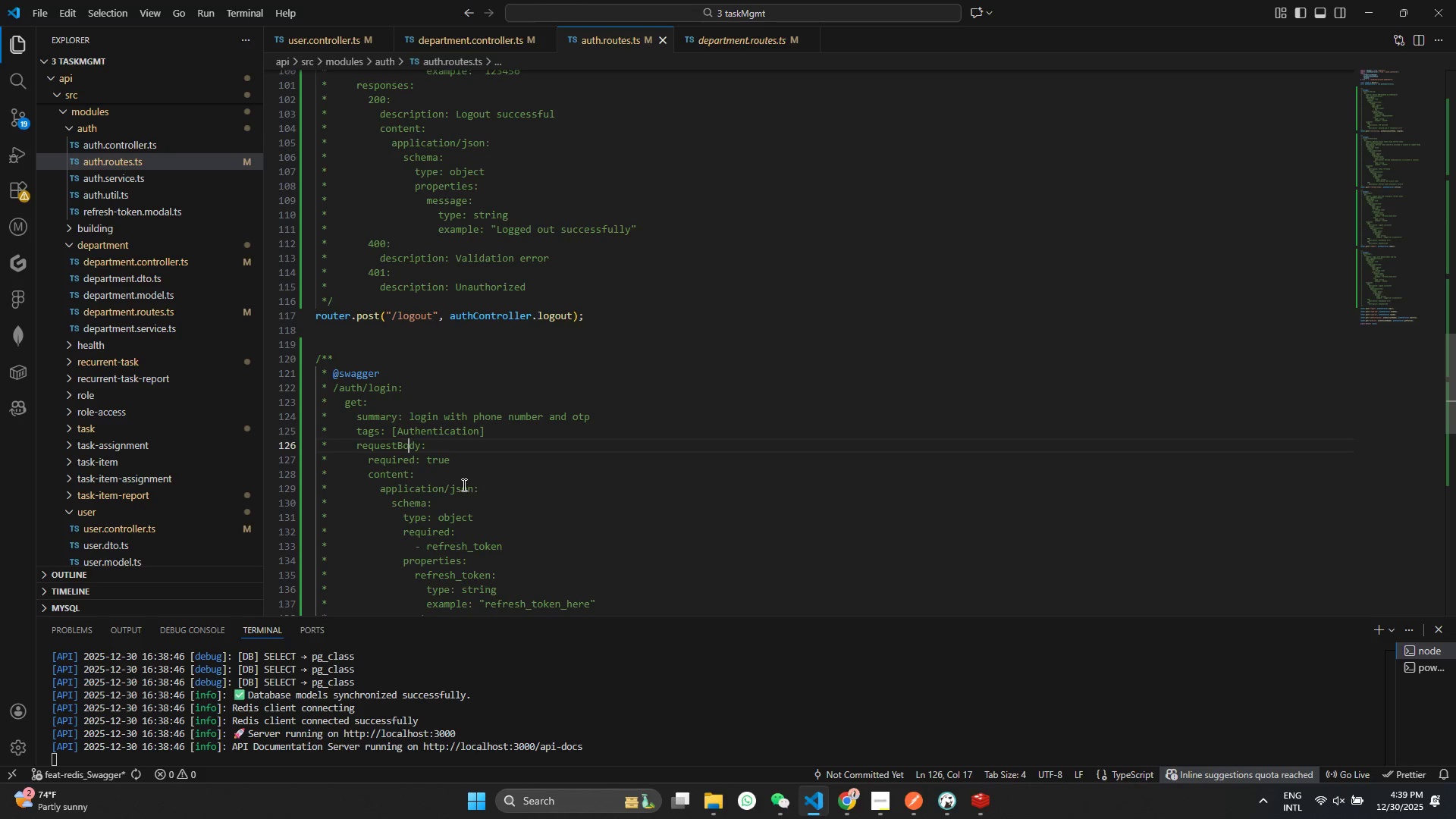 
wait(5.03)
 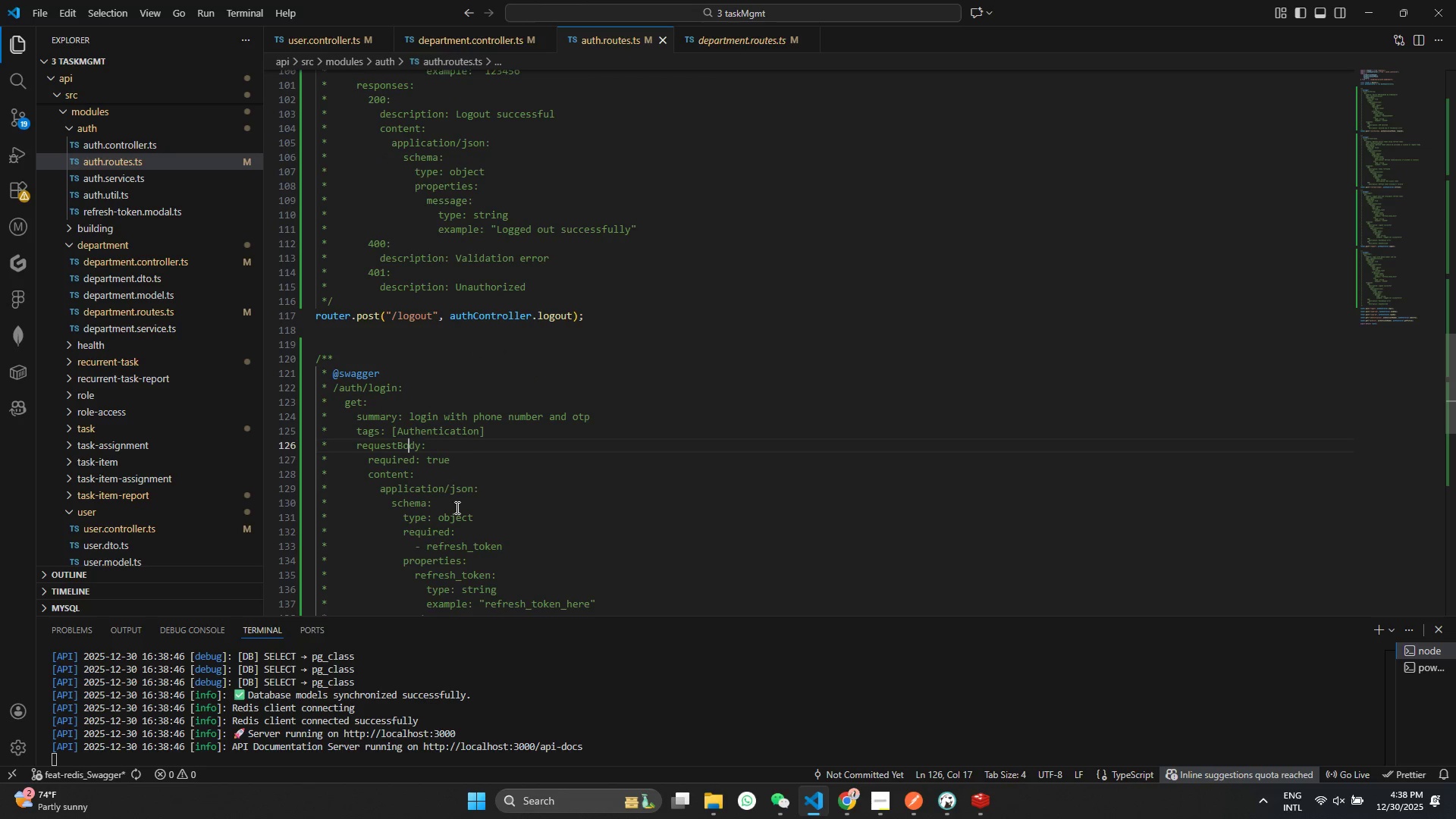 
scroll: coordinate [416, 588], scroll_direction: down, amount: 3.0
 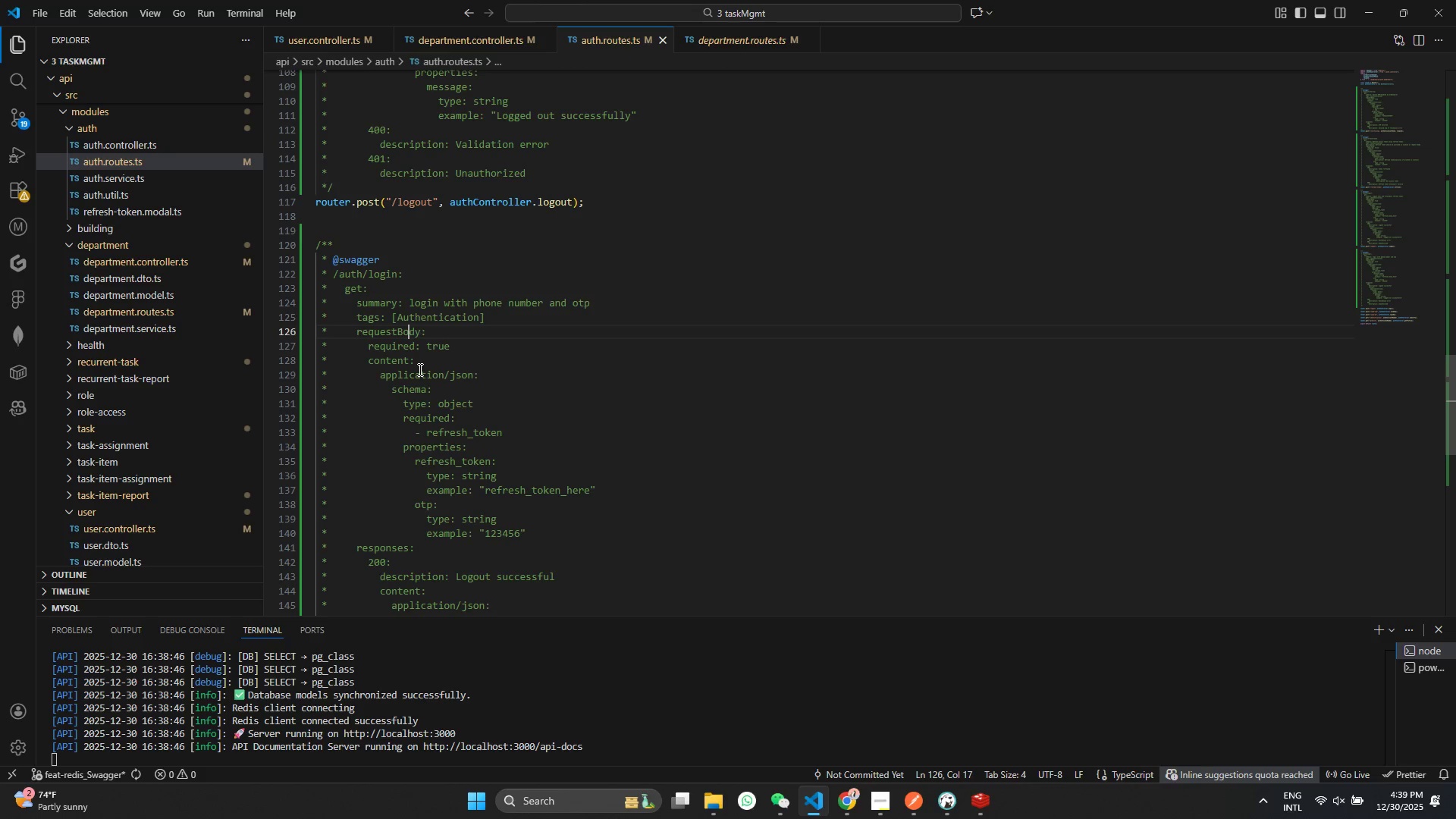 
wait(5.4)
 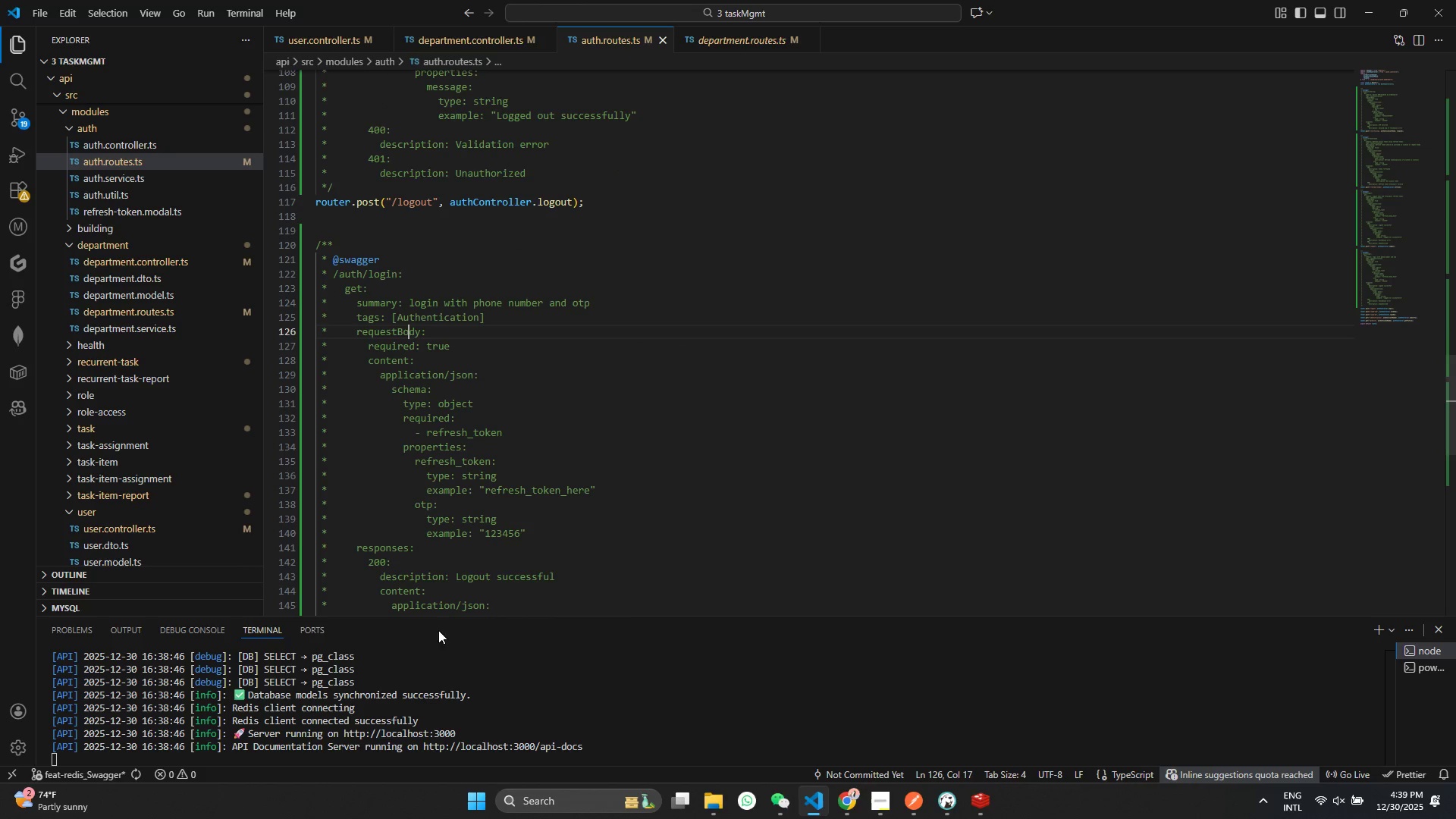 
scroll: coordinate [419, 369], scroll_direction: down, amount: 1.0
 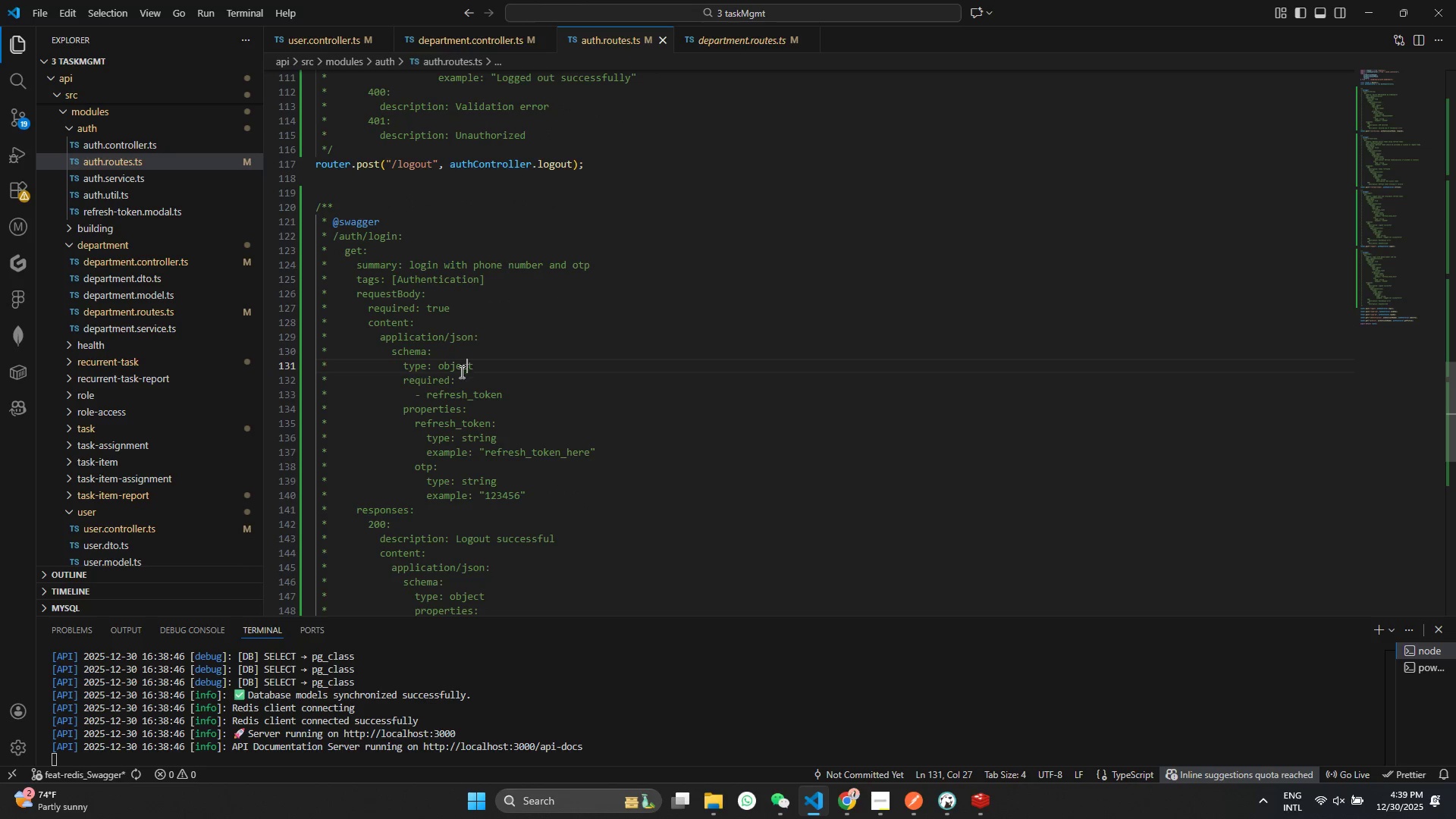 
double_click([444, 392])
 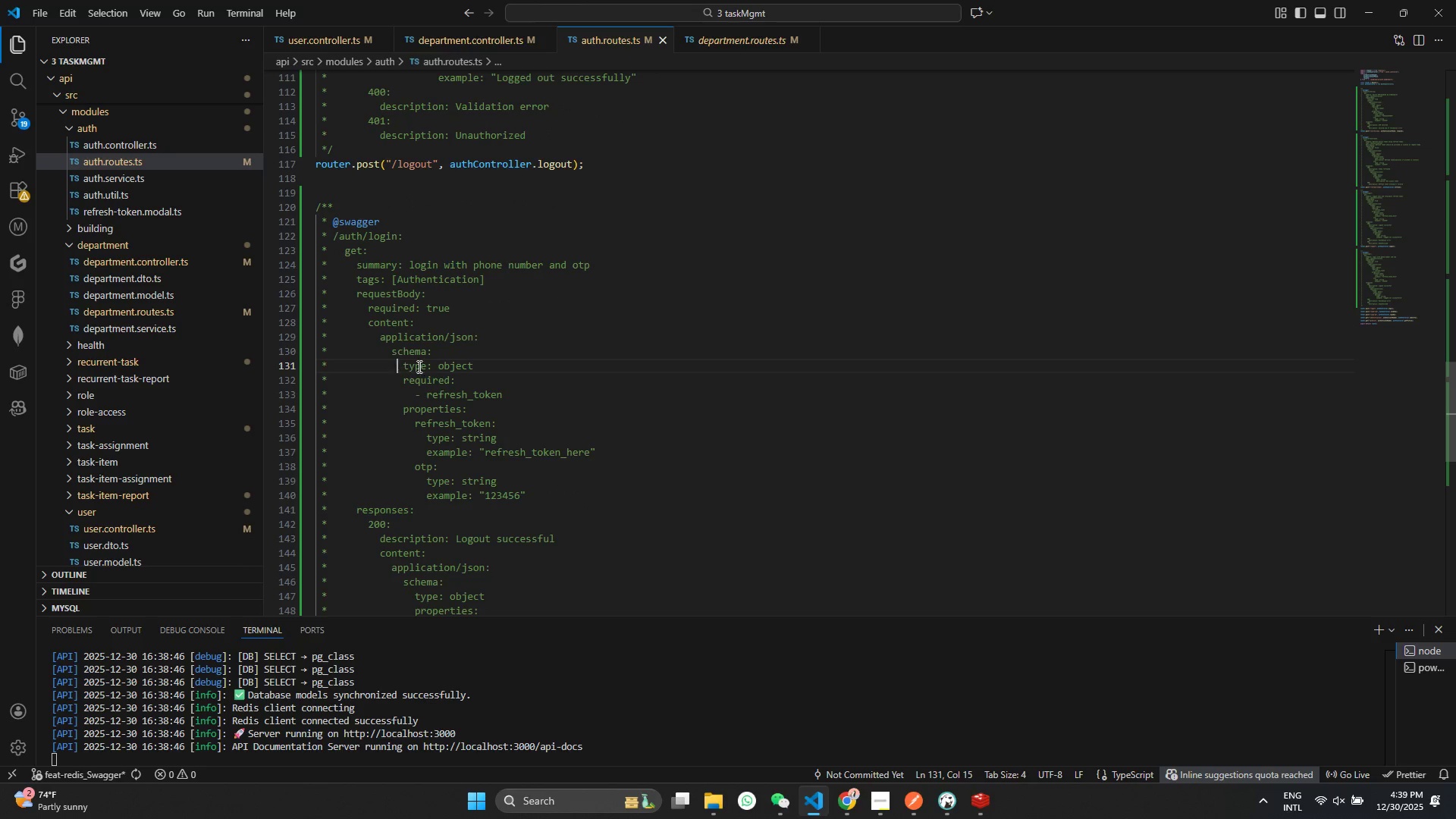 
left_click([400, 350])
 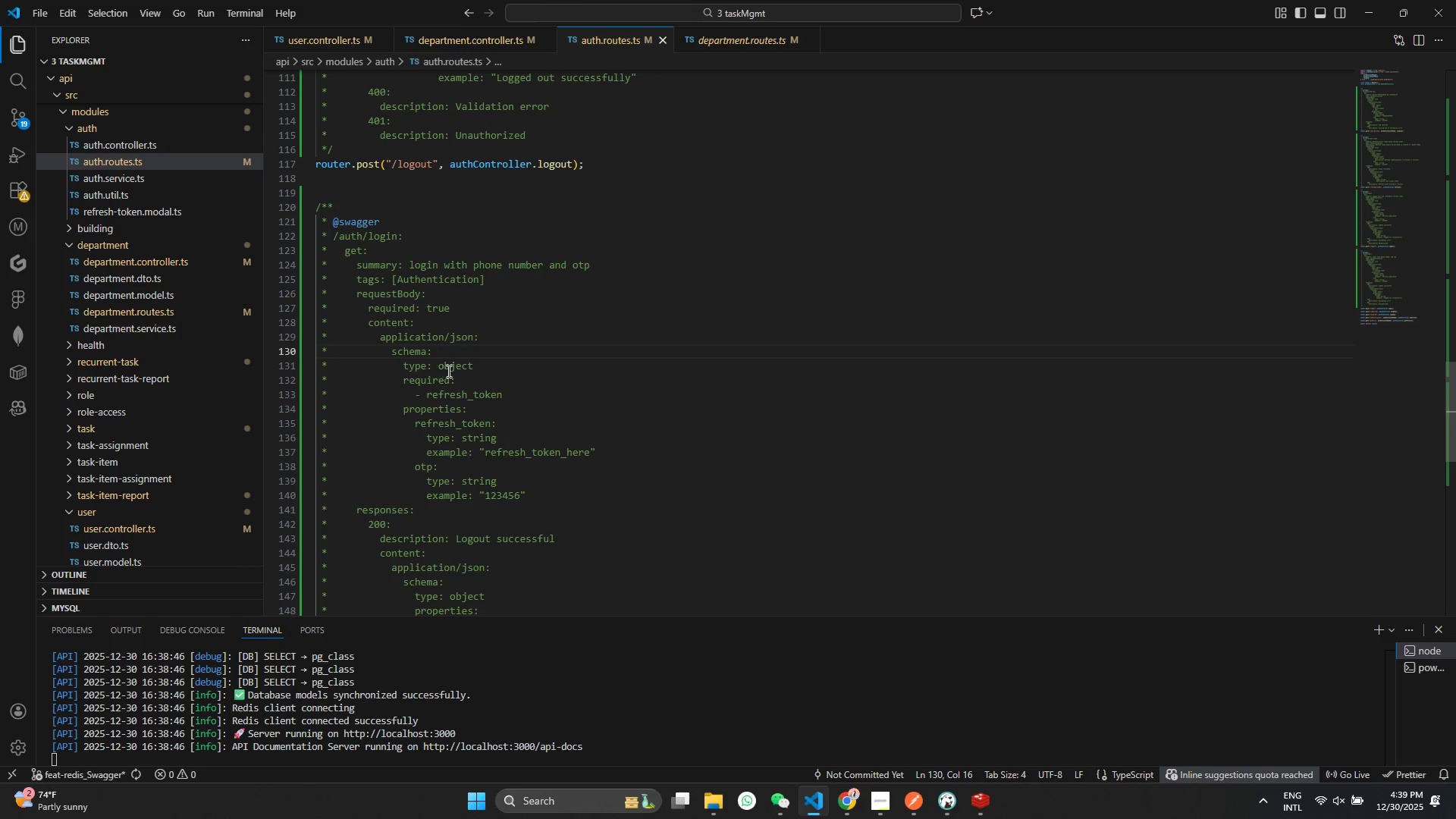 
left_click([444, 368])
 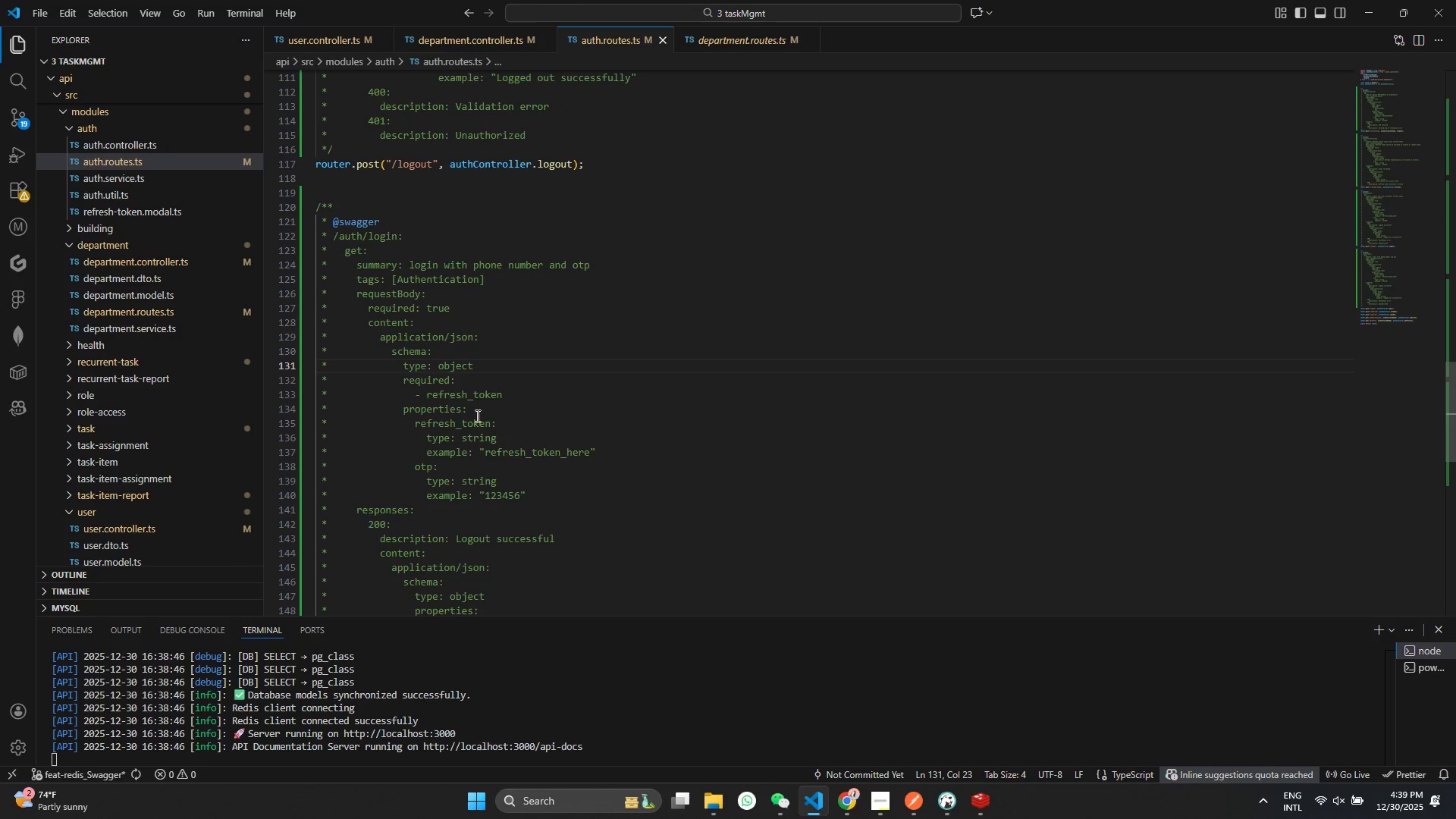 
left_click([510, 397])
 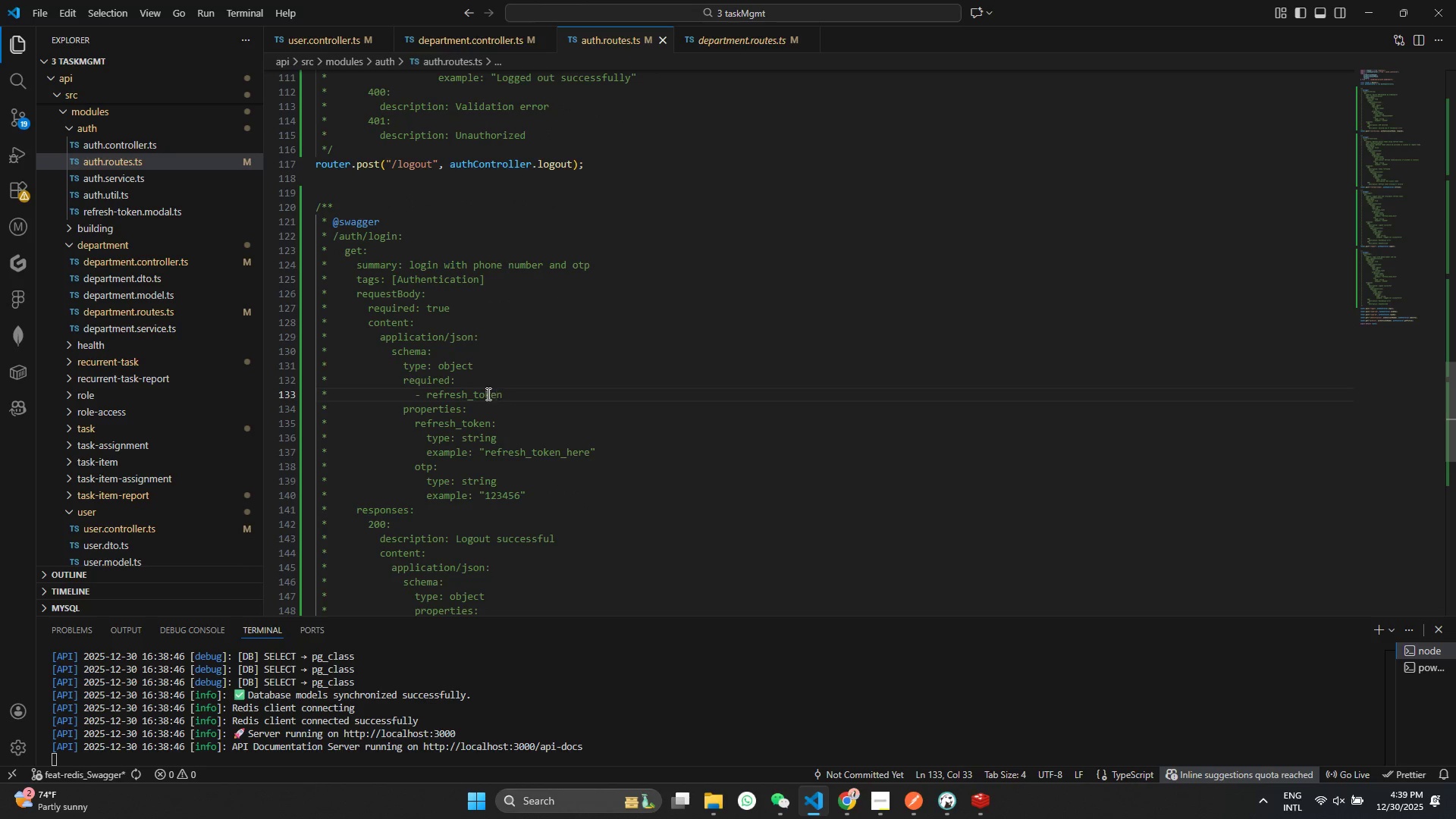 
double_click([487, 394])
 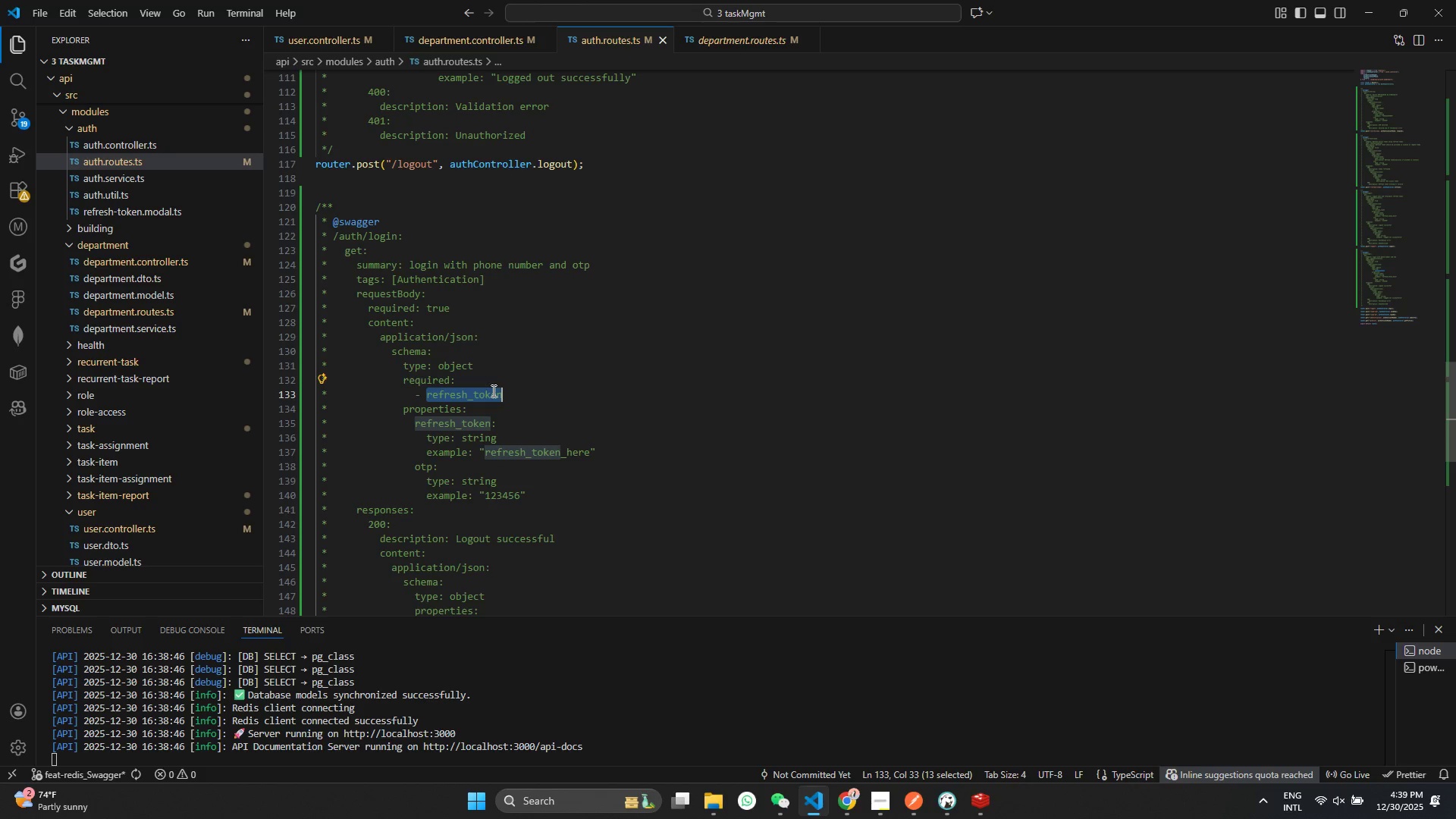 
type(phone_number)
 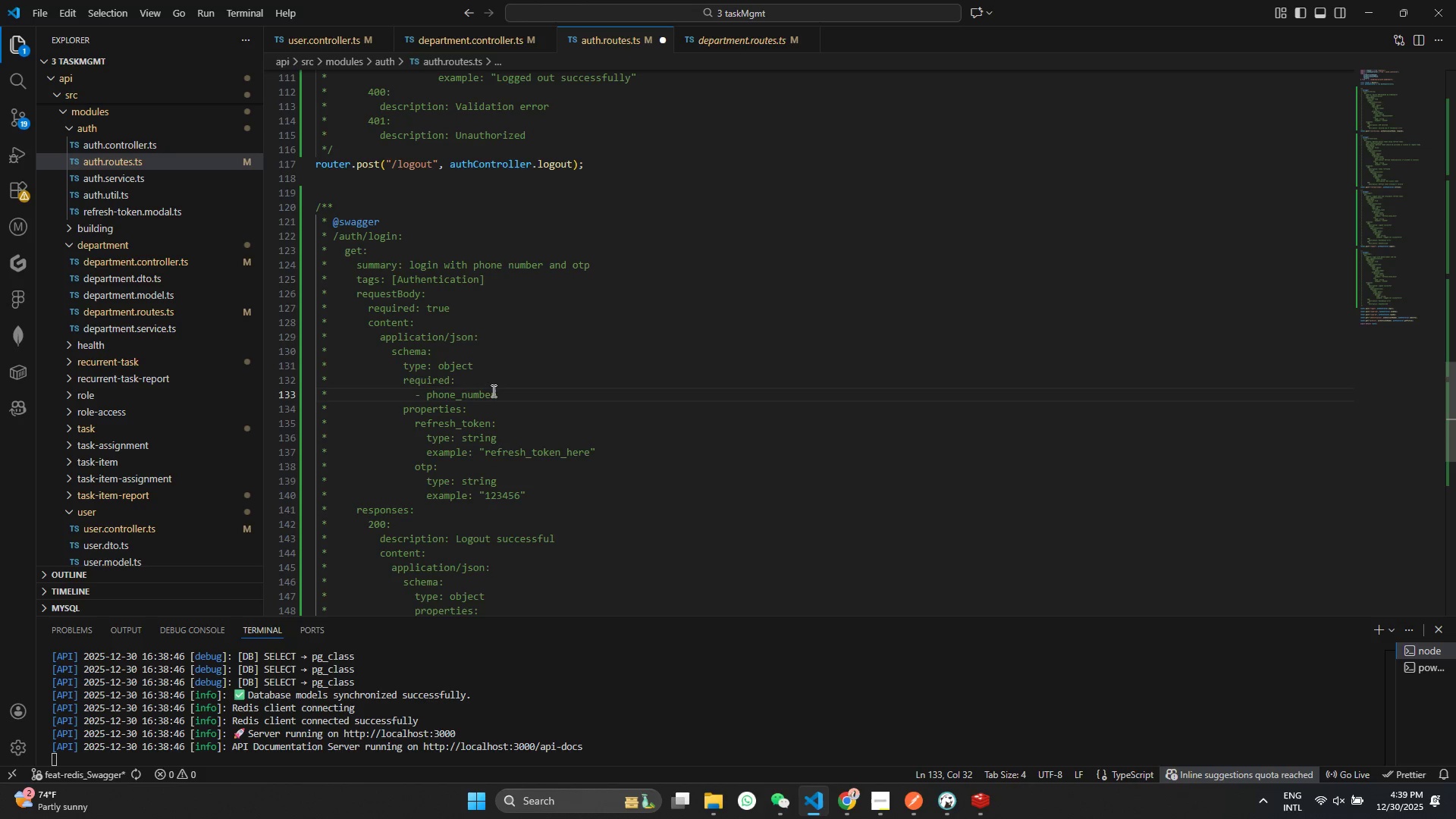 
key(Alt+Shift+ArrowDown)
 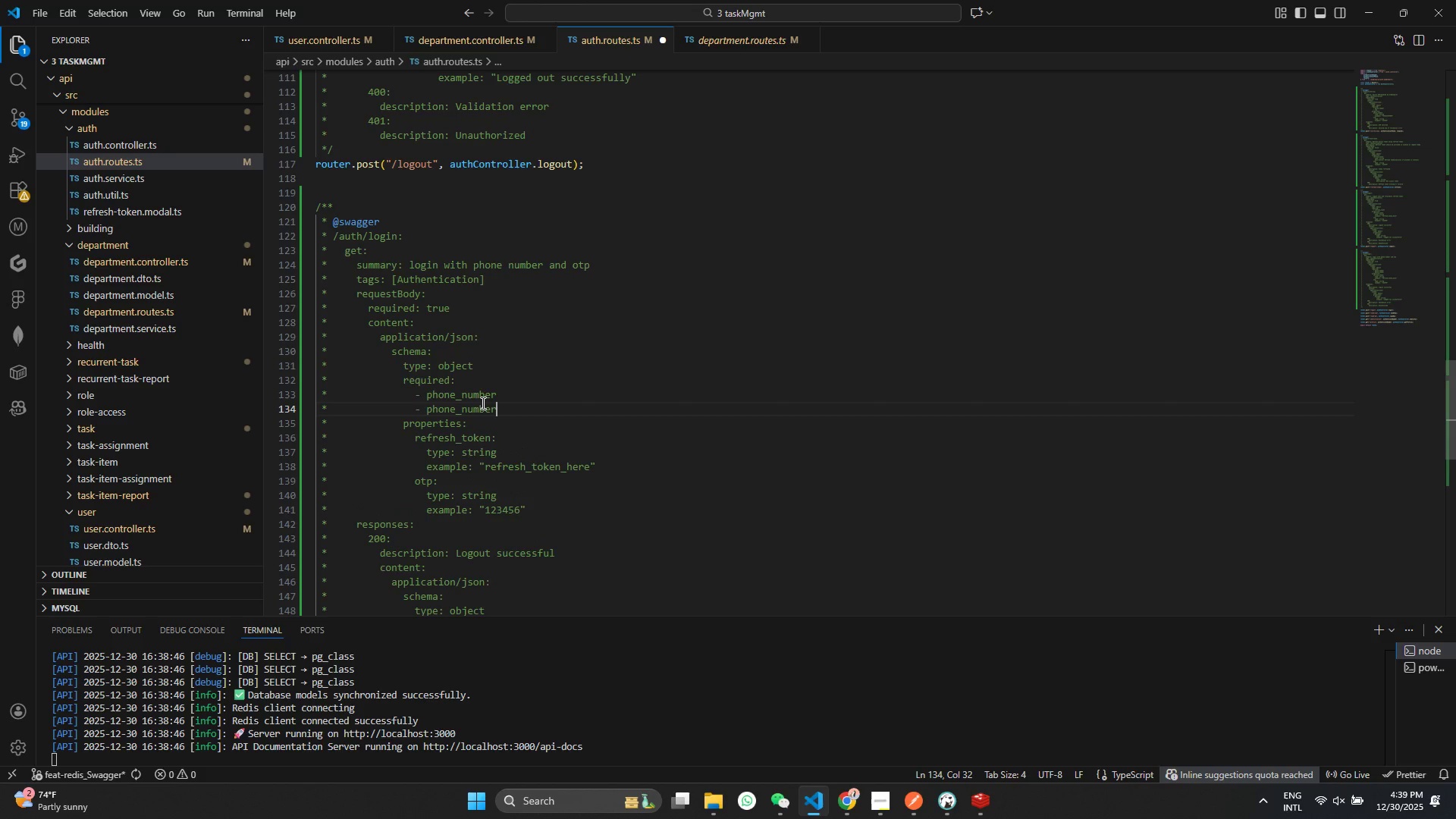 
double_click([478, 404])
 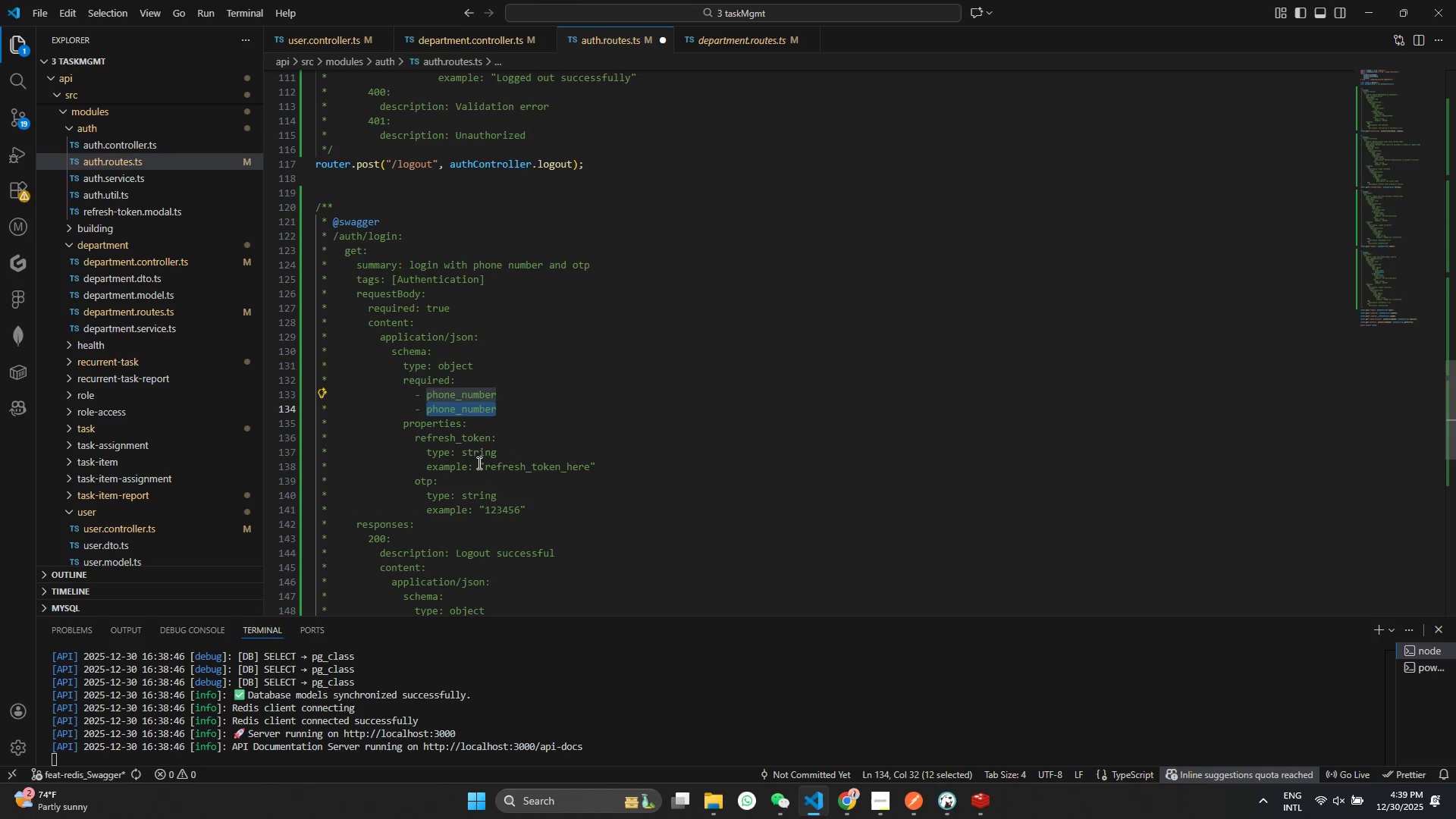 
type(otp)
 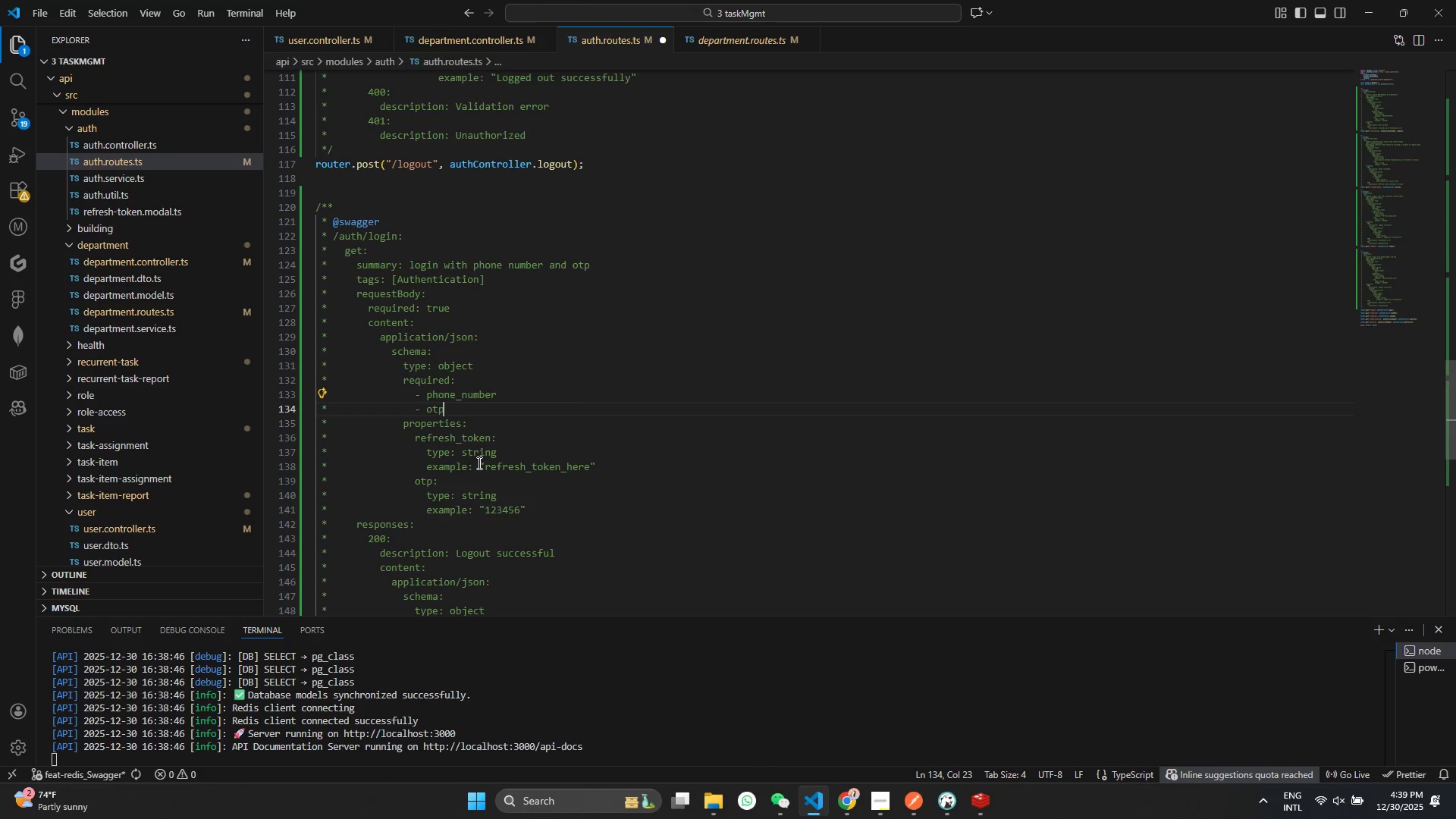 
key(Control+ControlLeft)
 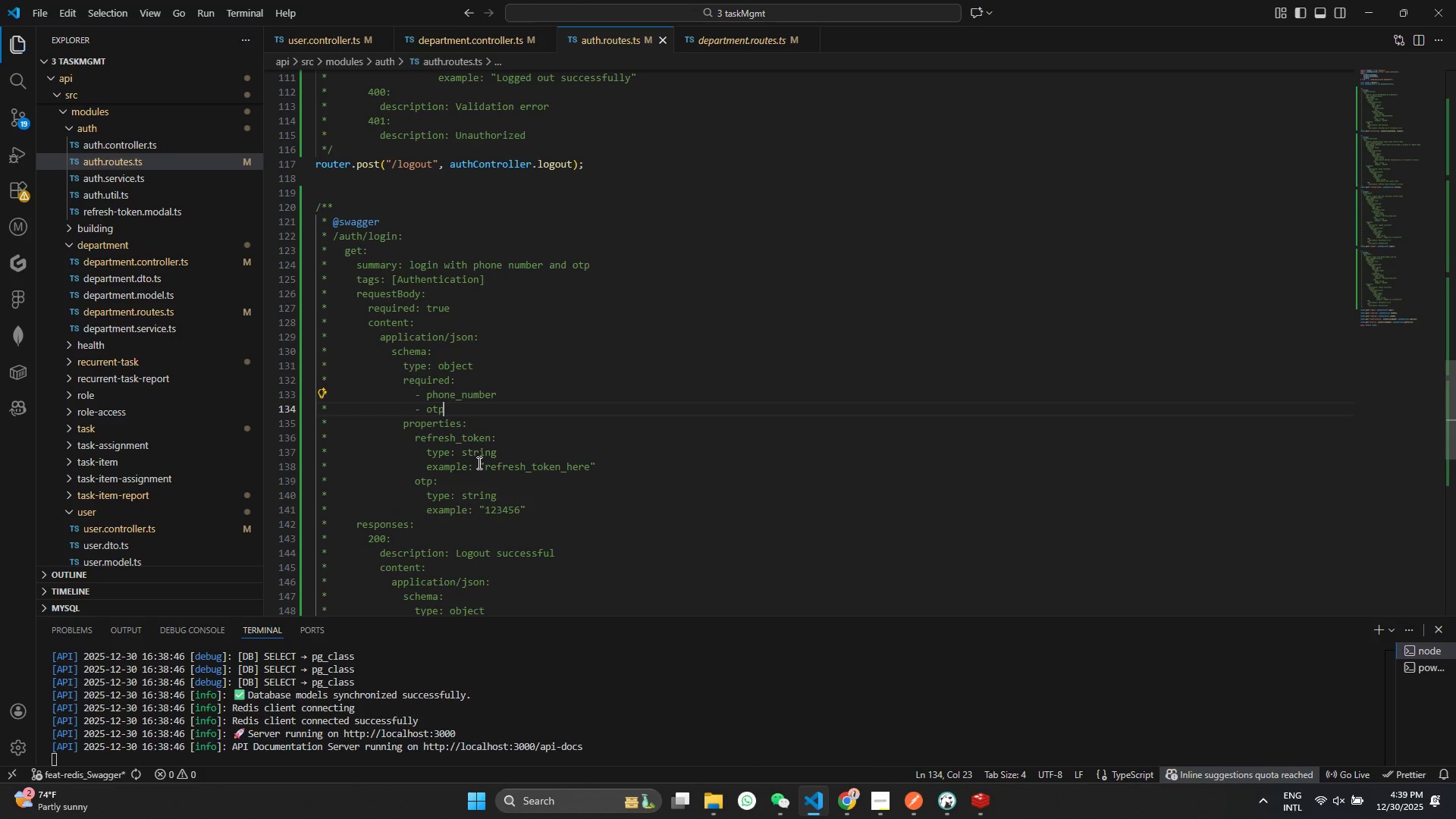 
key(Control+S)
 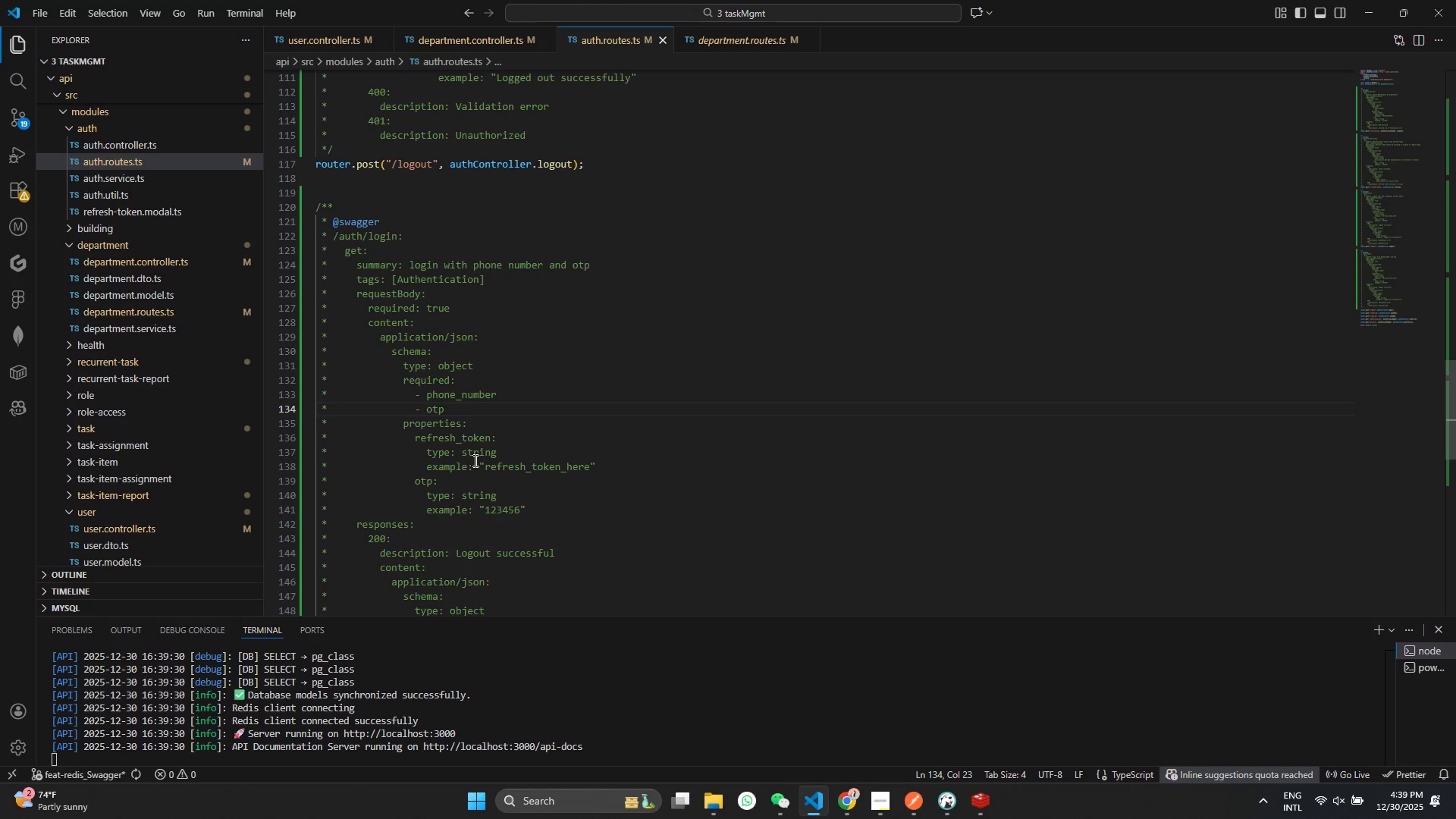 
double_click([445, 391])
 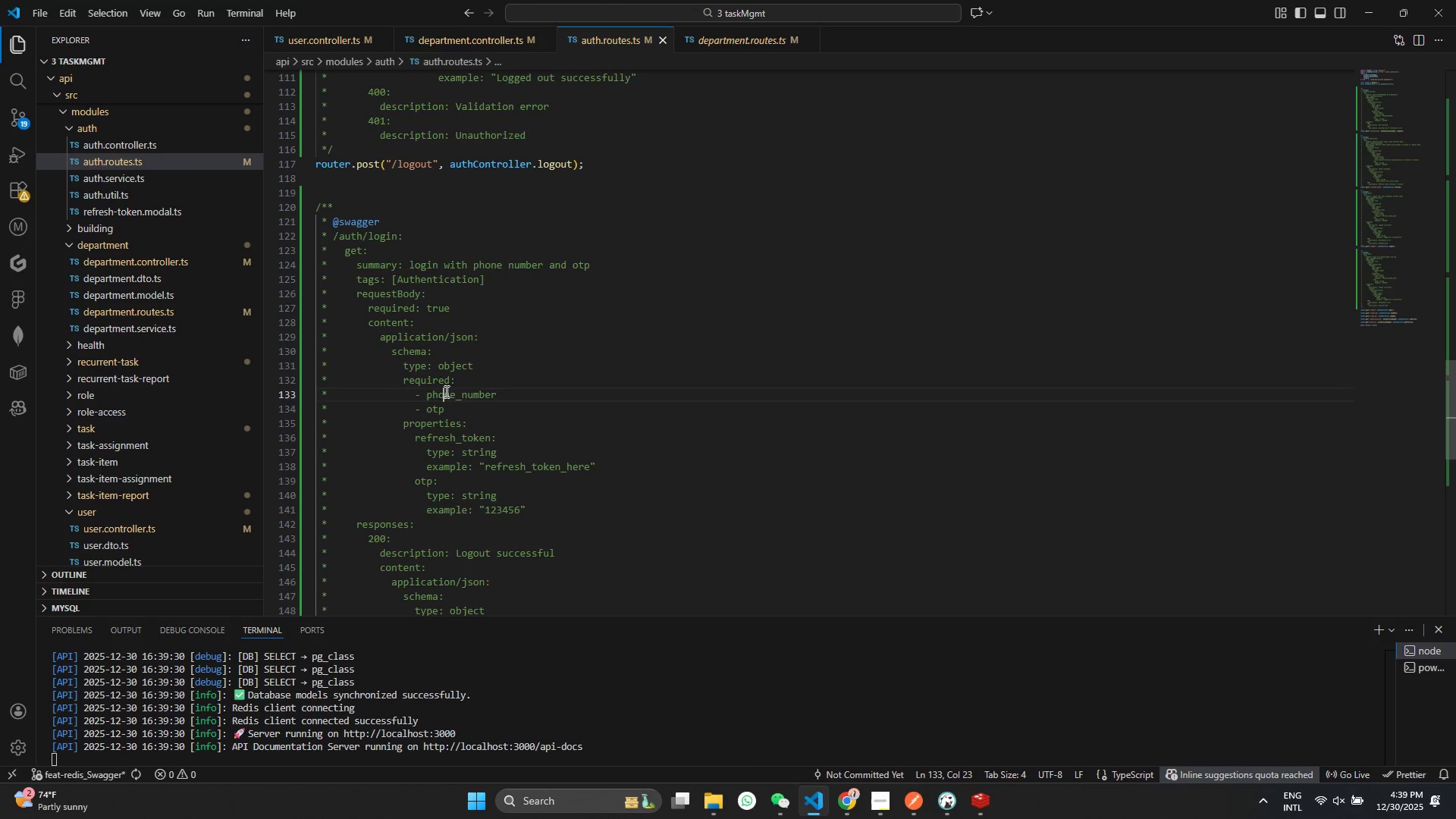 
key(Control+ControlLeft)
 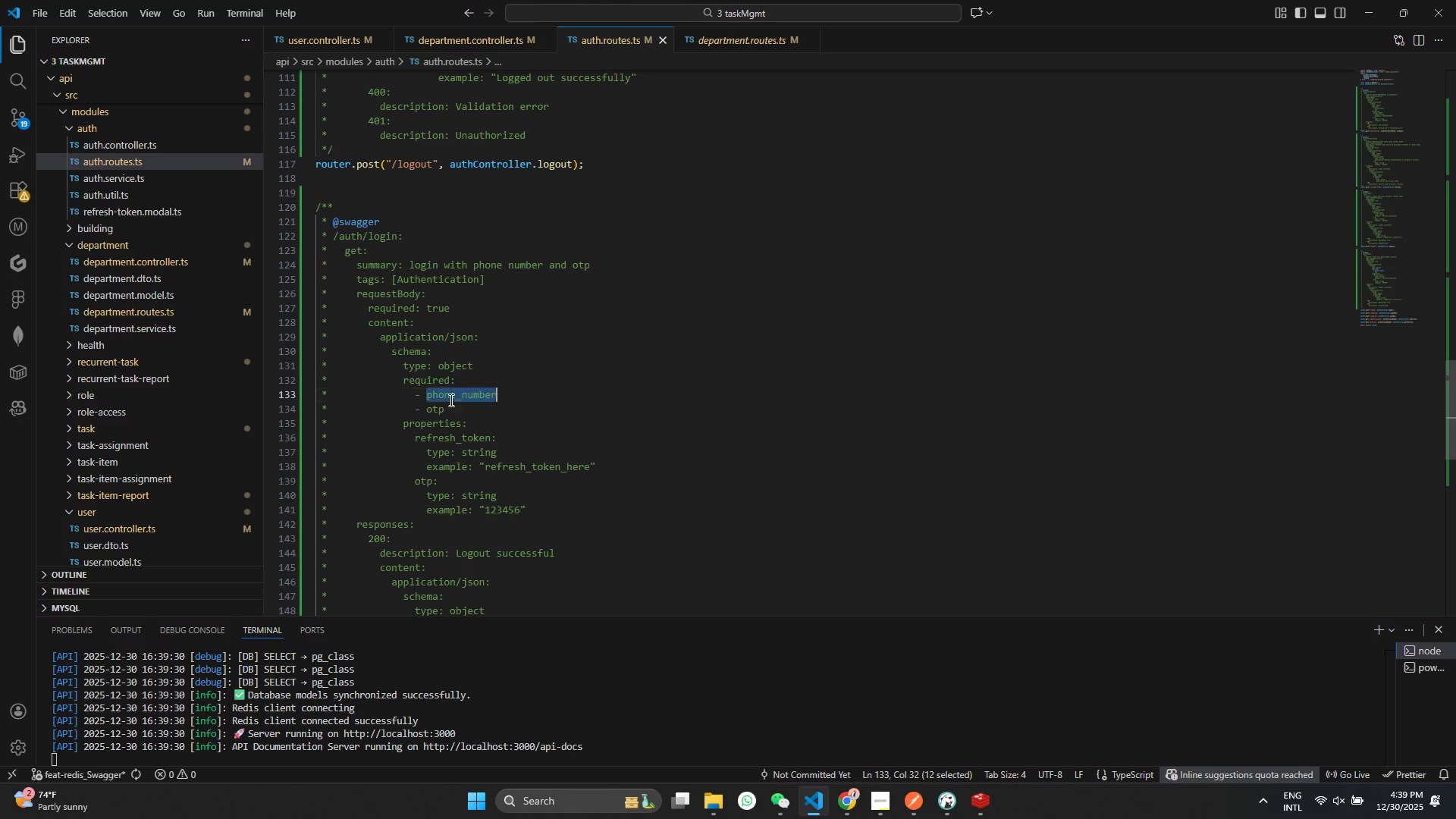 
key(Control+C)
 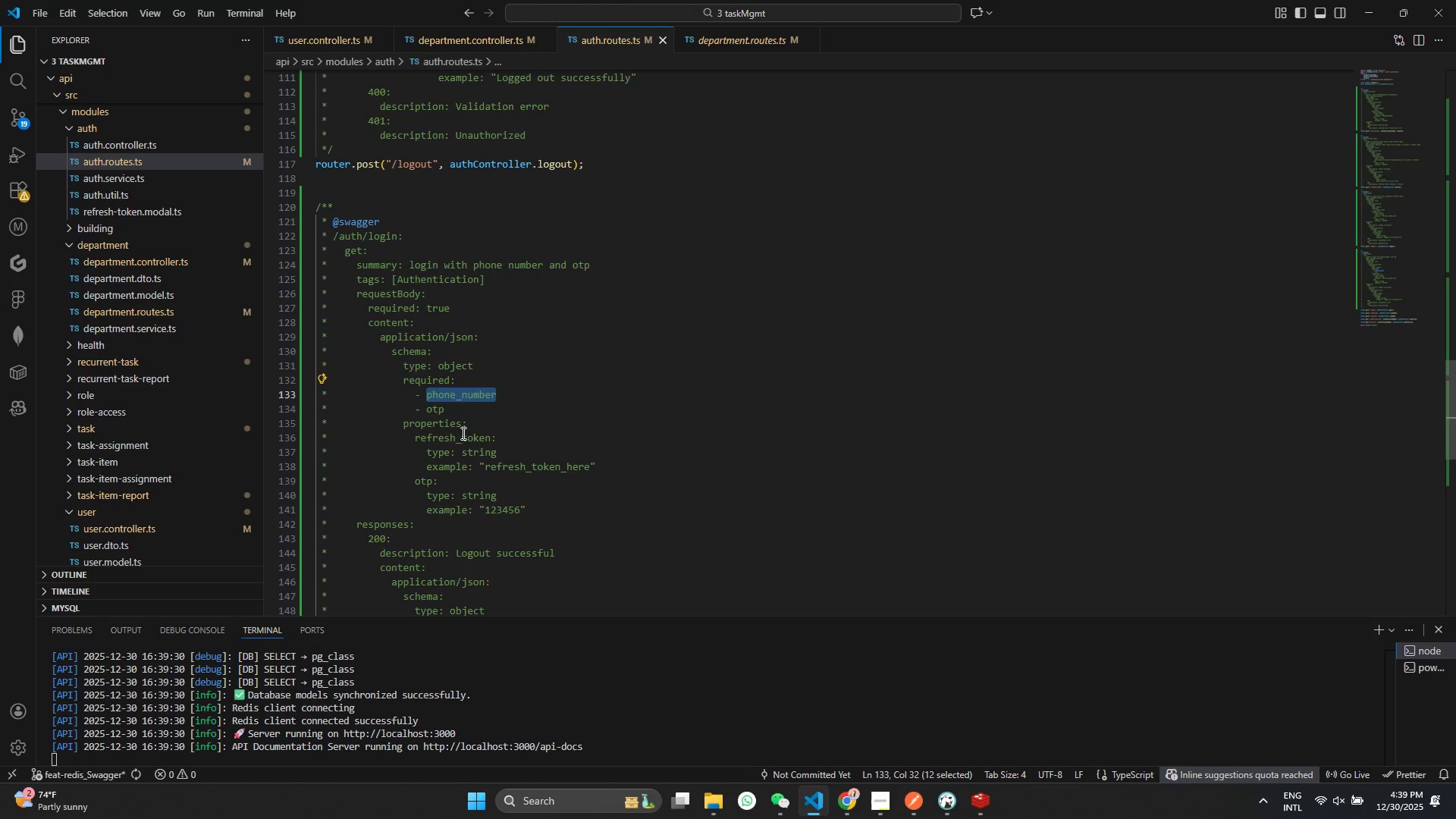 
double_click([461, 432])
 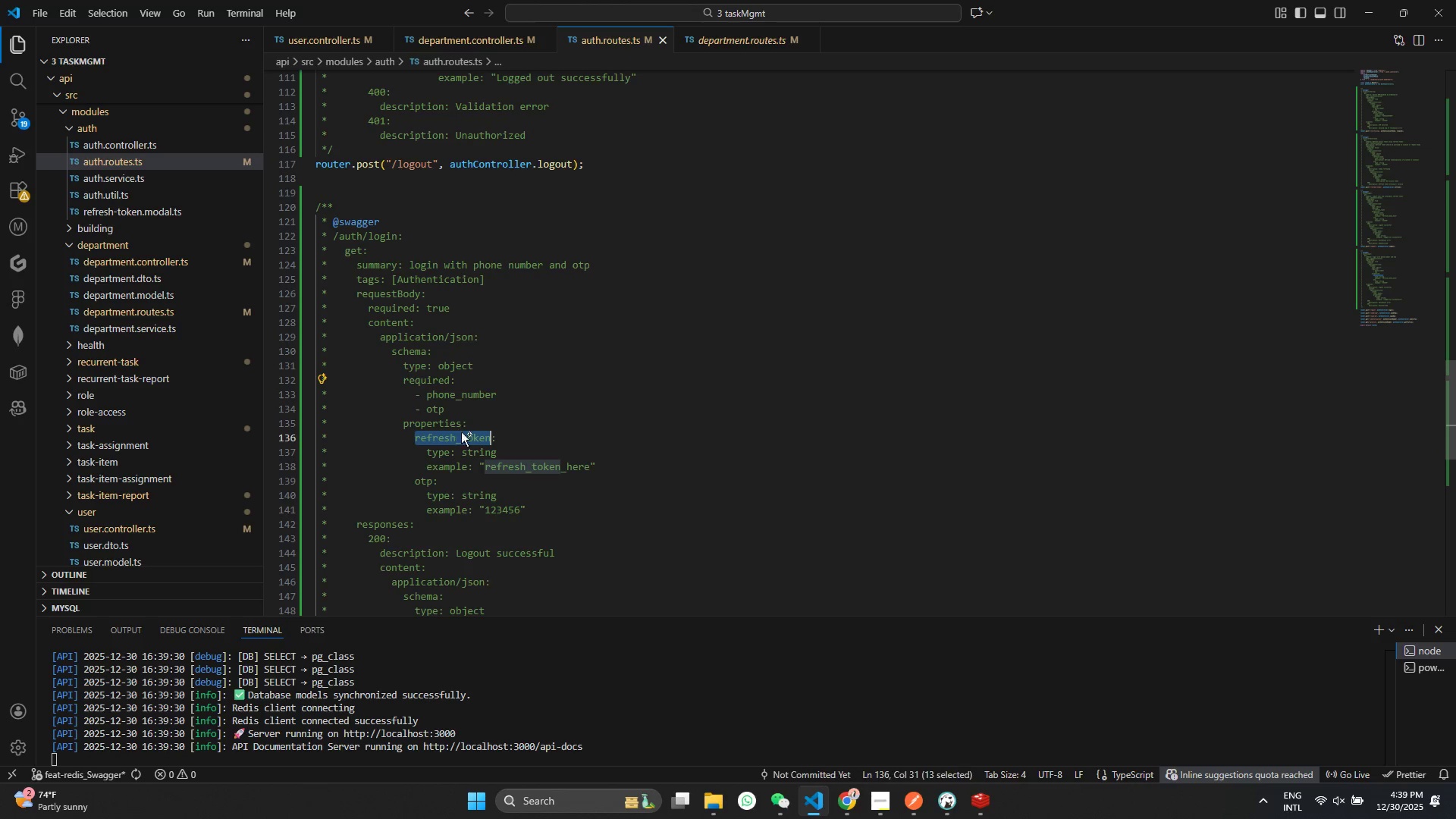 
key(Control+ControlLeft)
 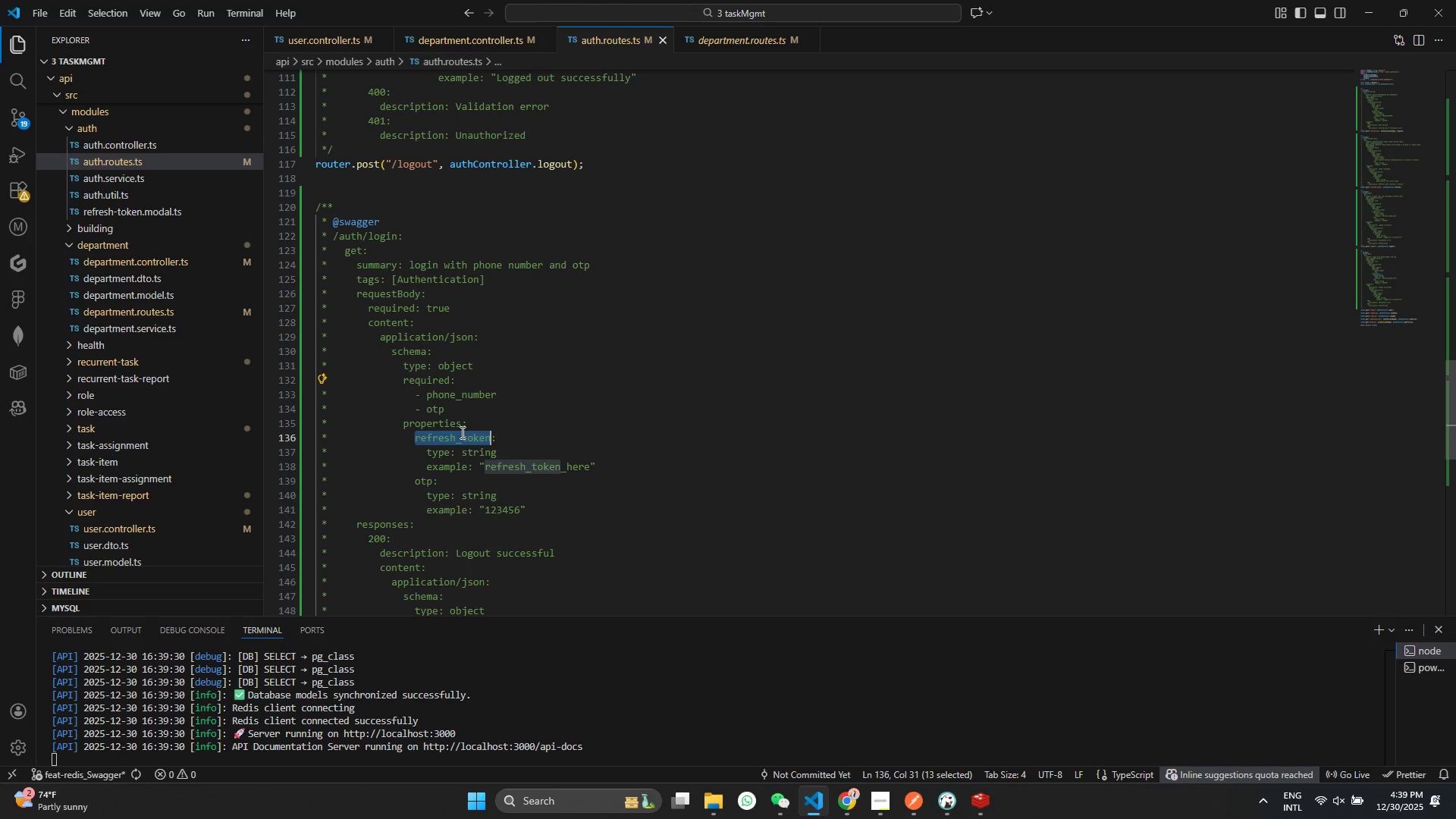 
key(Control+V)
 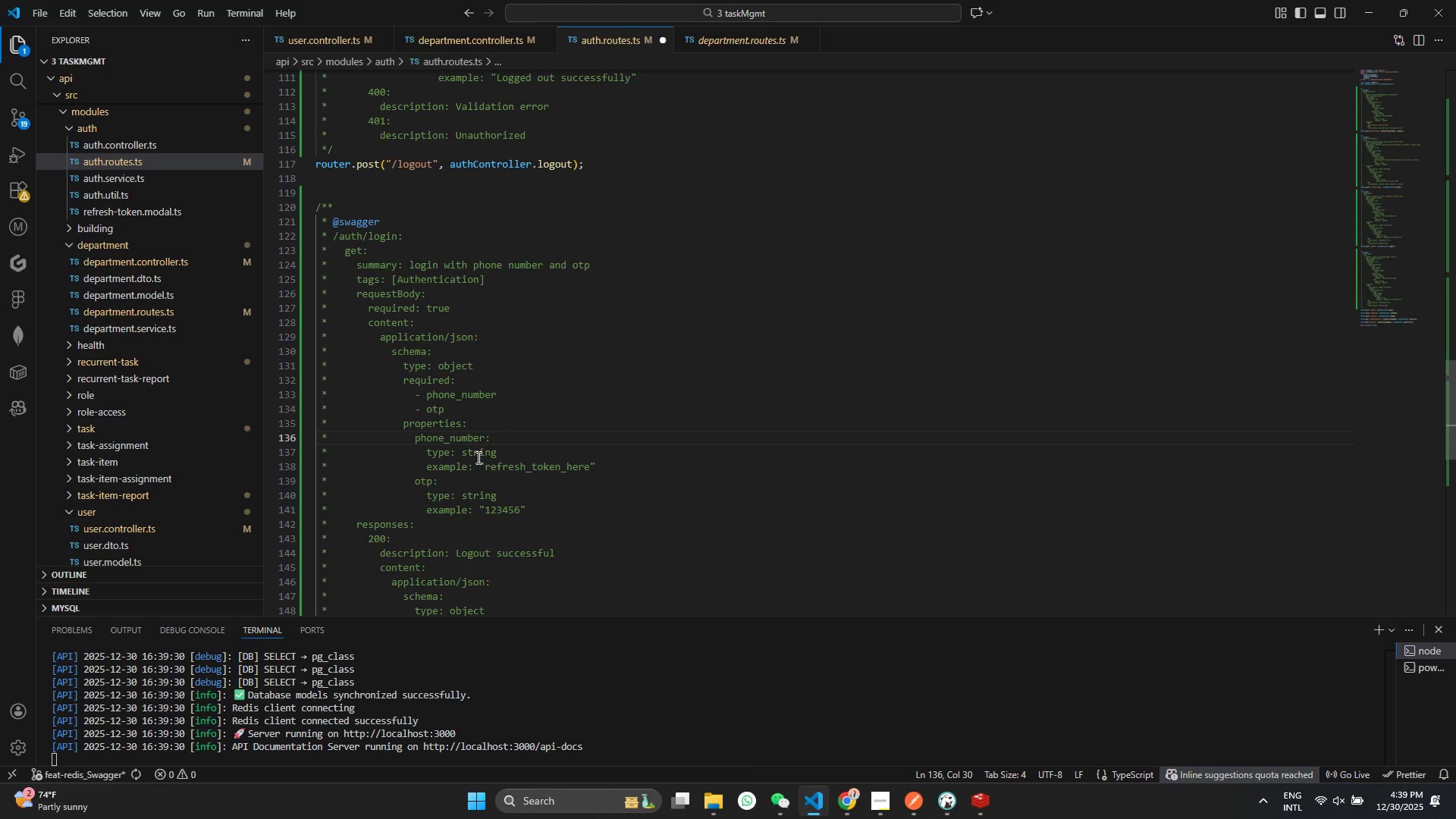 
left_click_drag(start_coordinate=[485, 468], to_coordinate=[591, 471])
 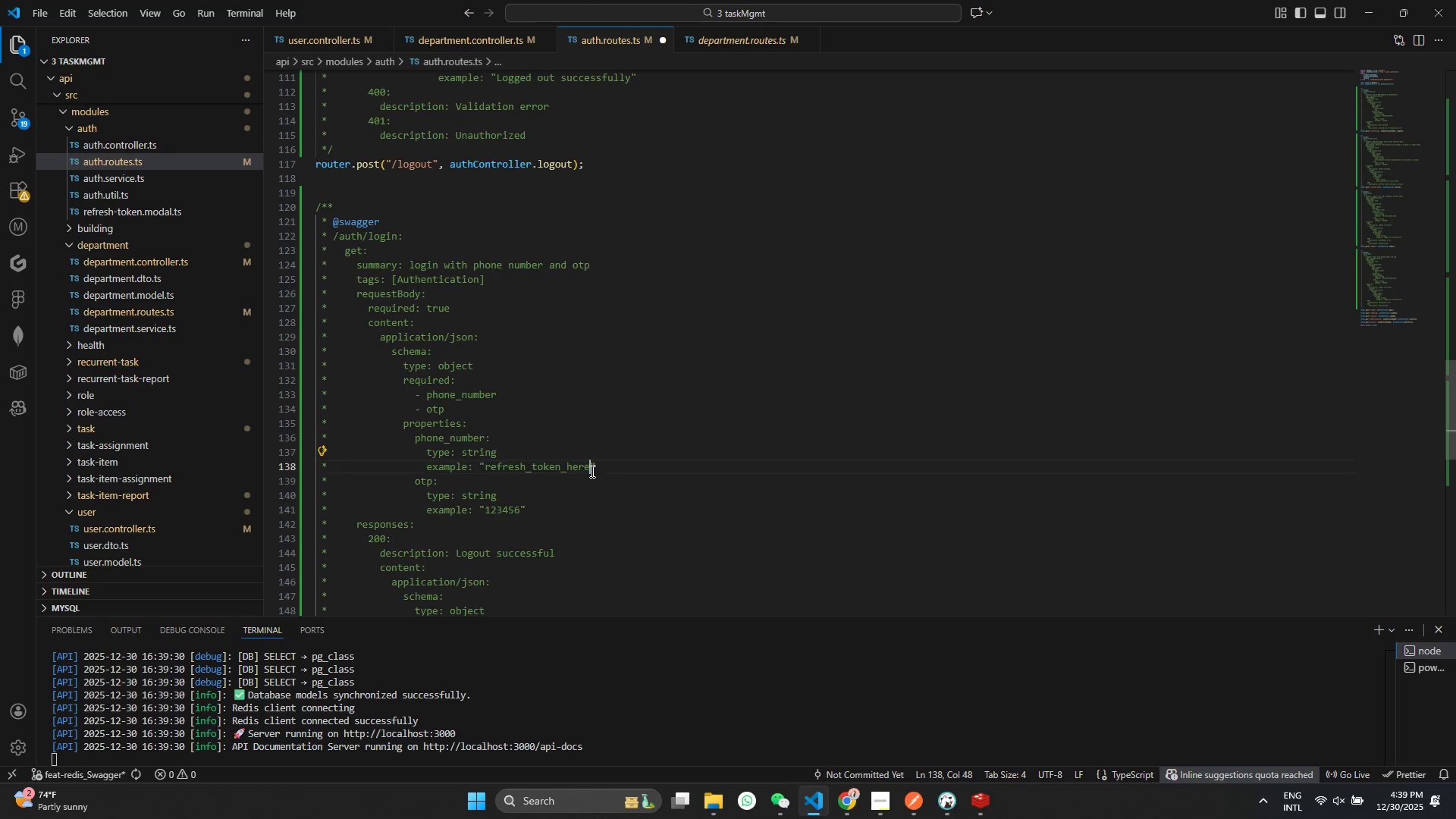 
left_click([591, 471])
 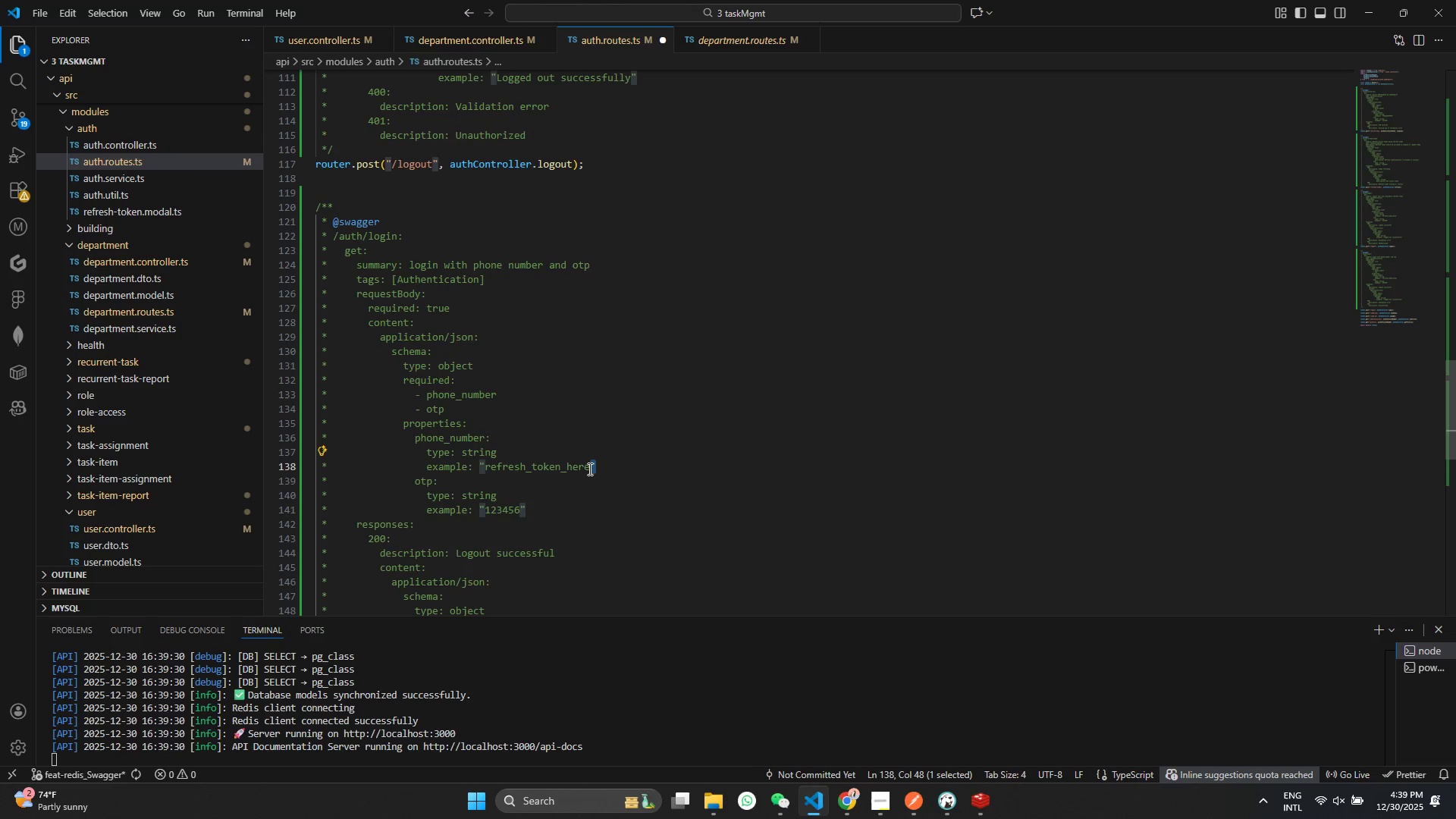 
double_click([588, 469])
 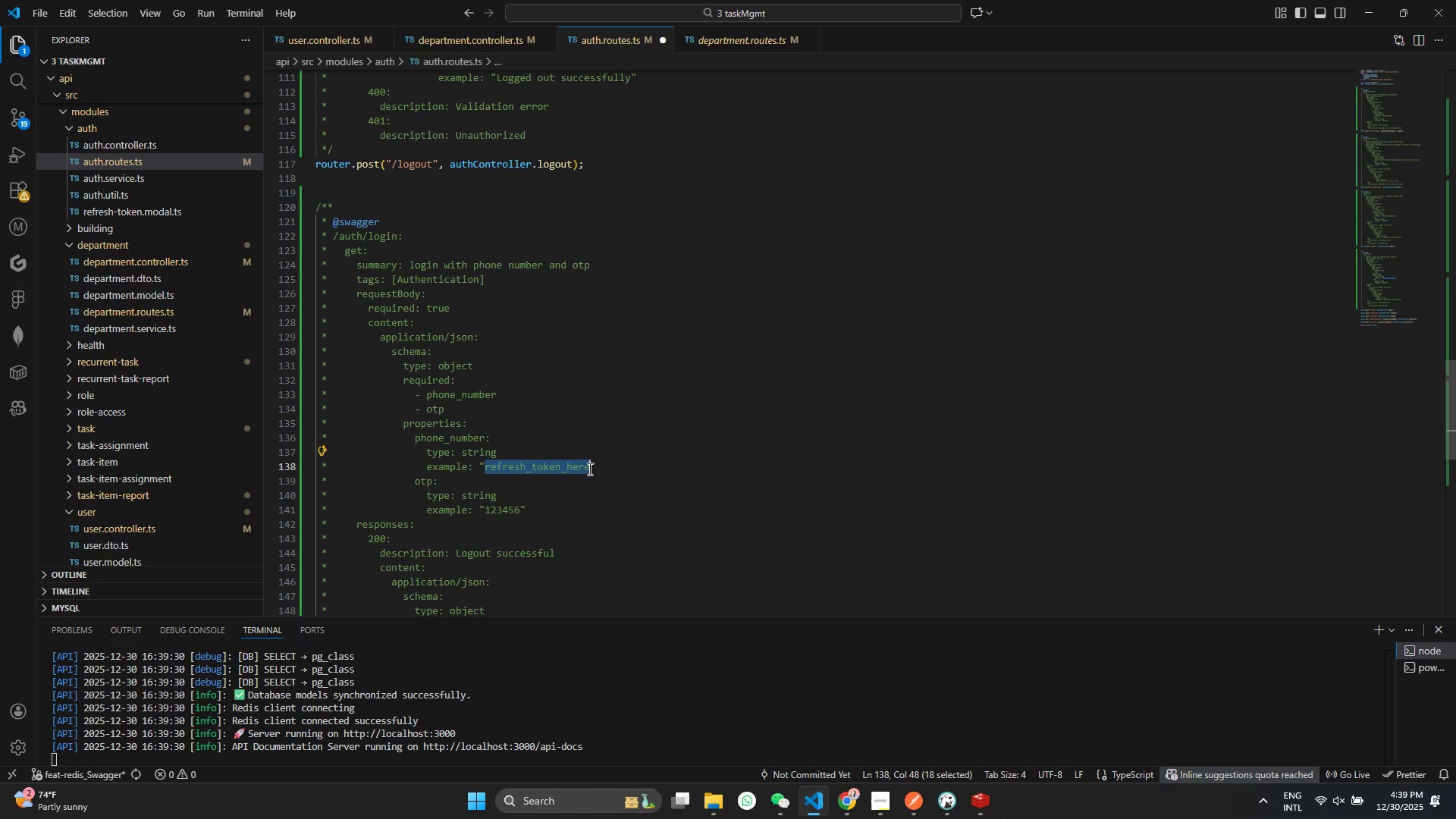 
hold_key(key=ShiftRight, duration=0.95)
 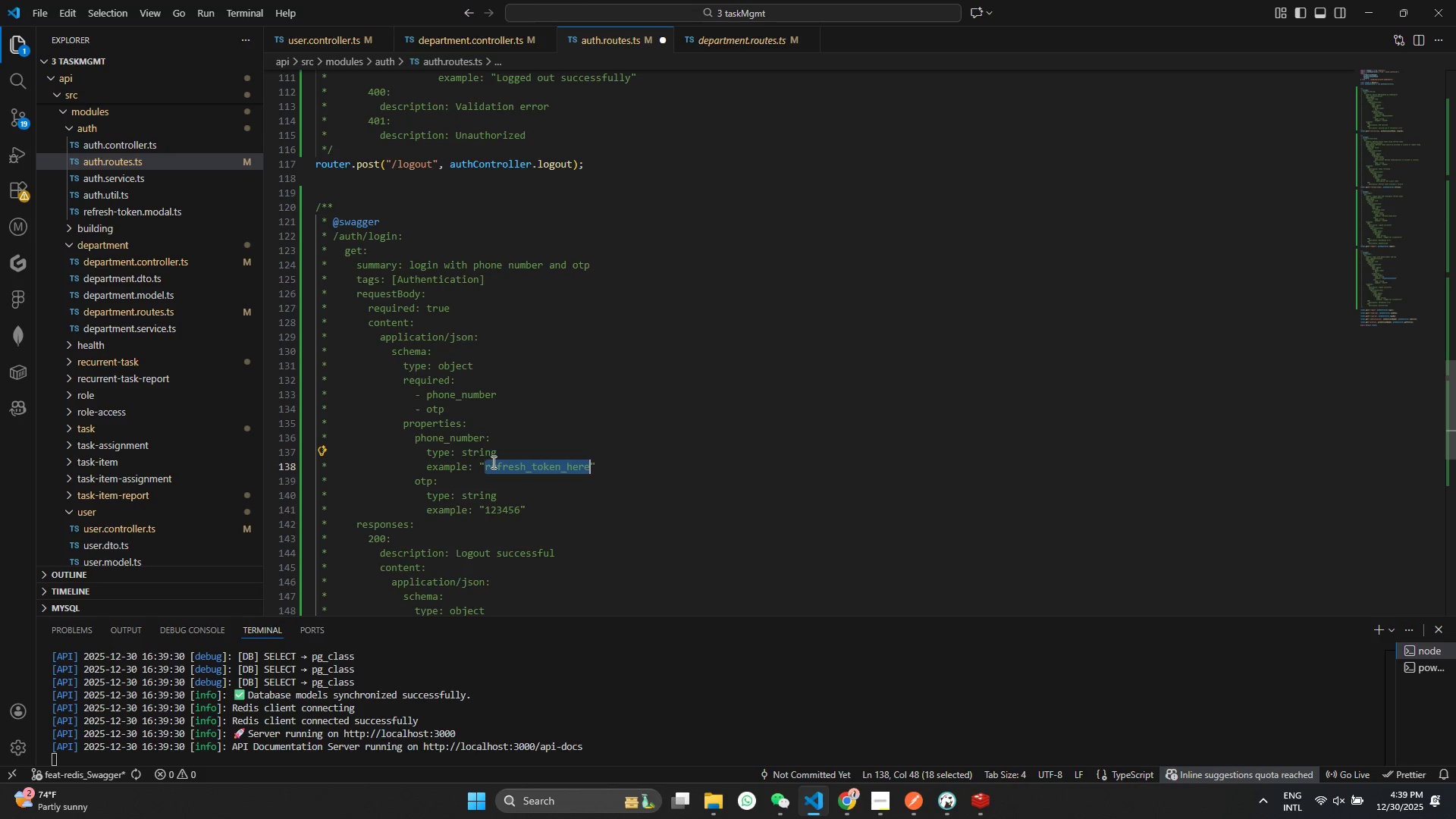 
type(+251907654321)
 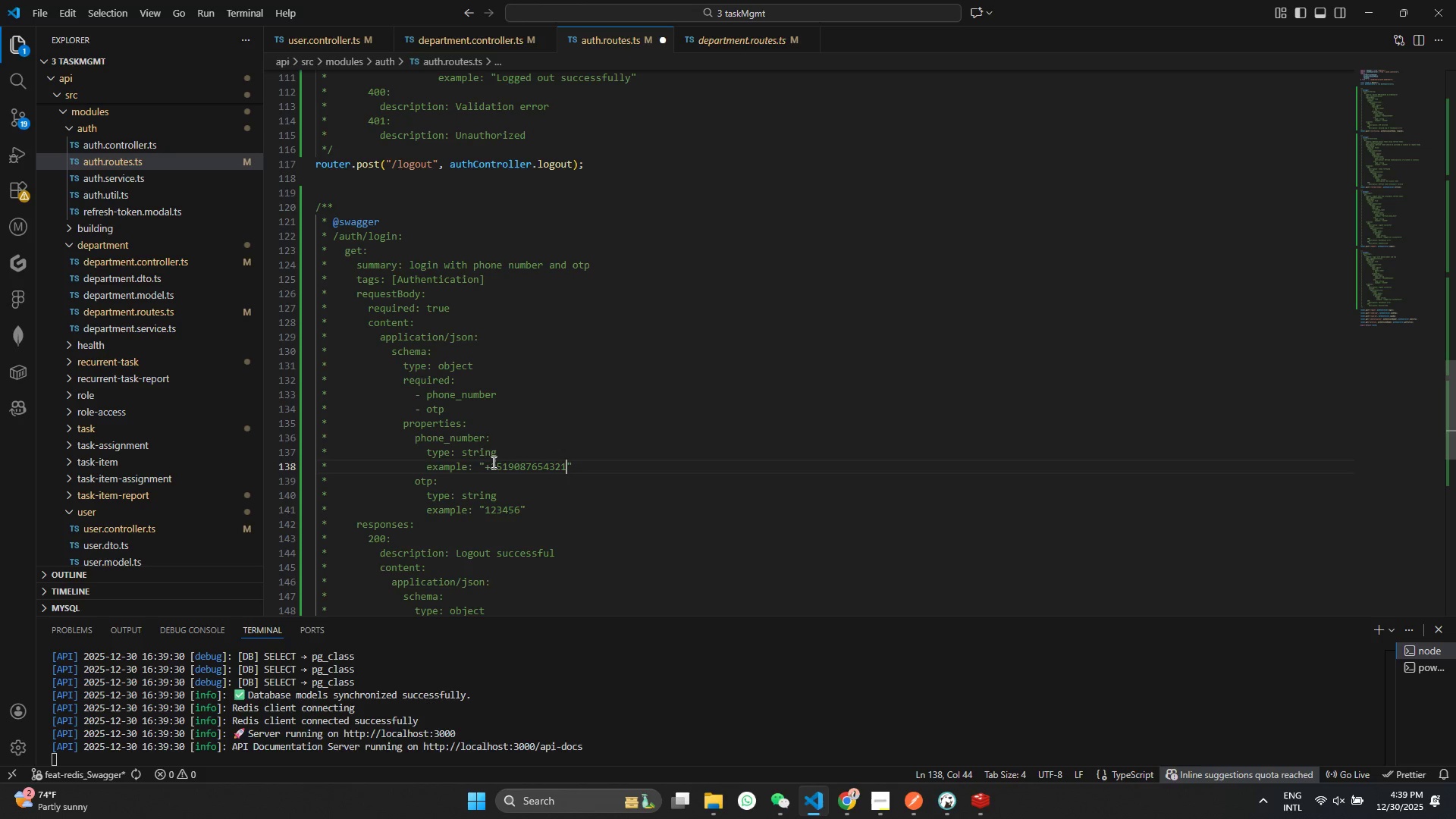 
key(Control+ControlLeft)
 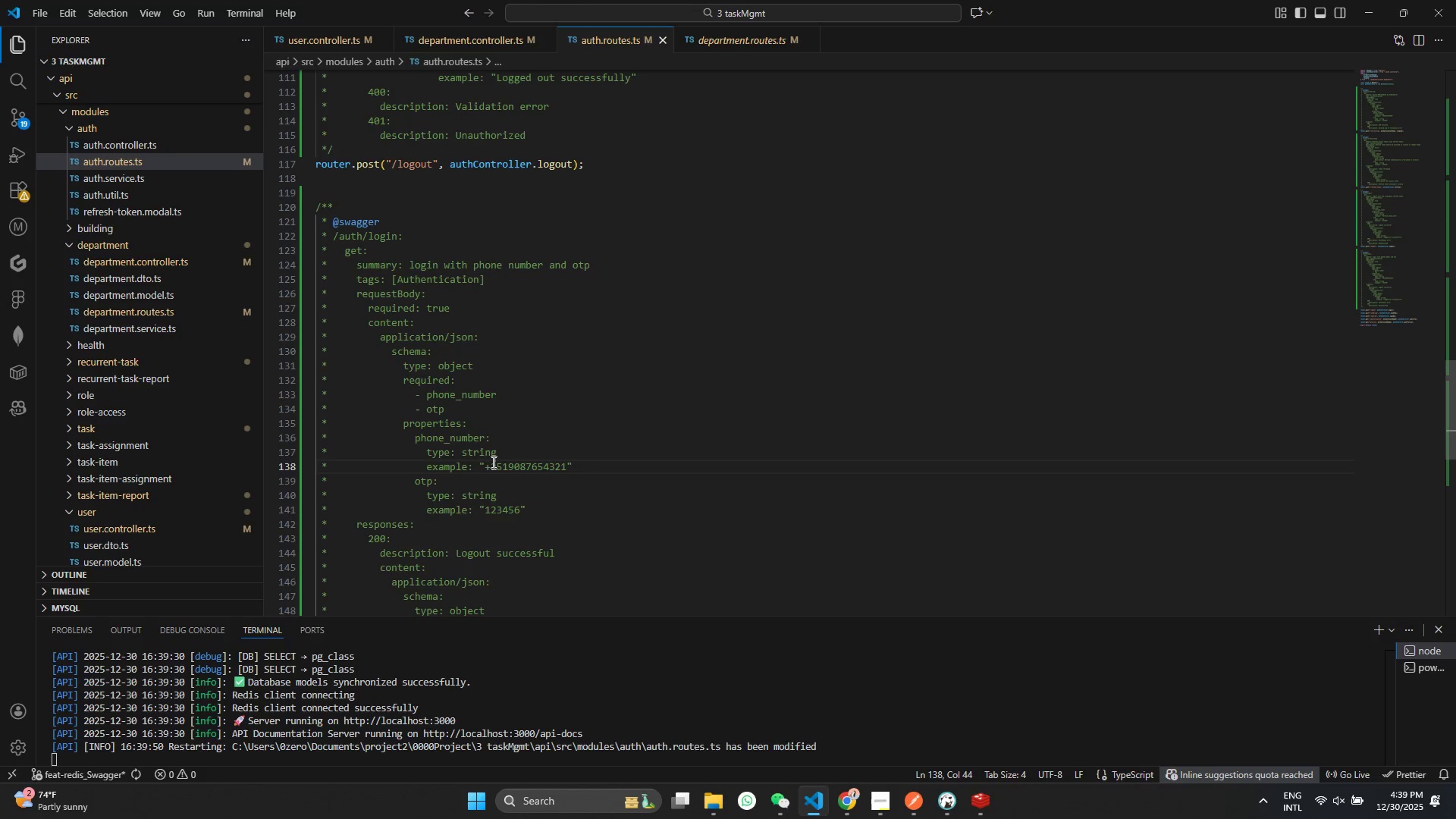 
key(Control+S)
 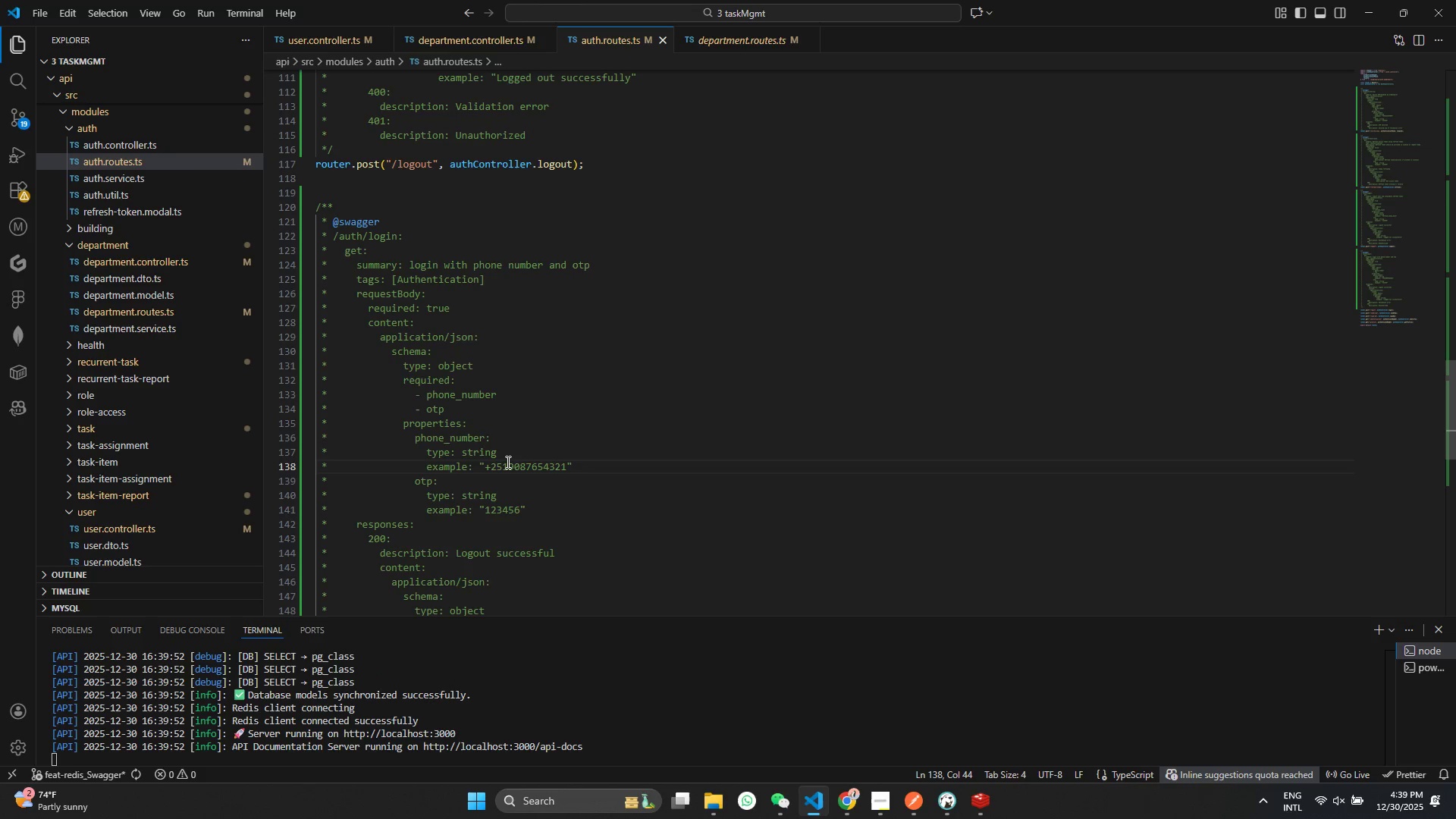 
wait(5.22)
 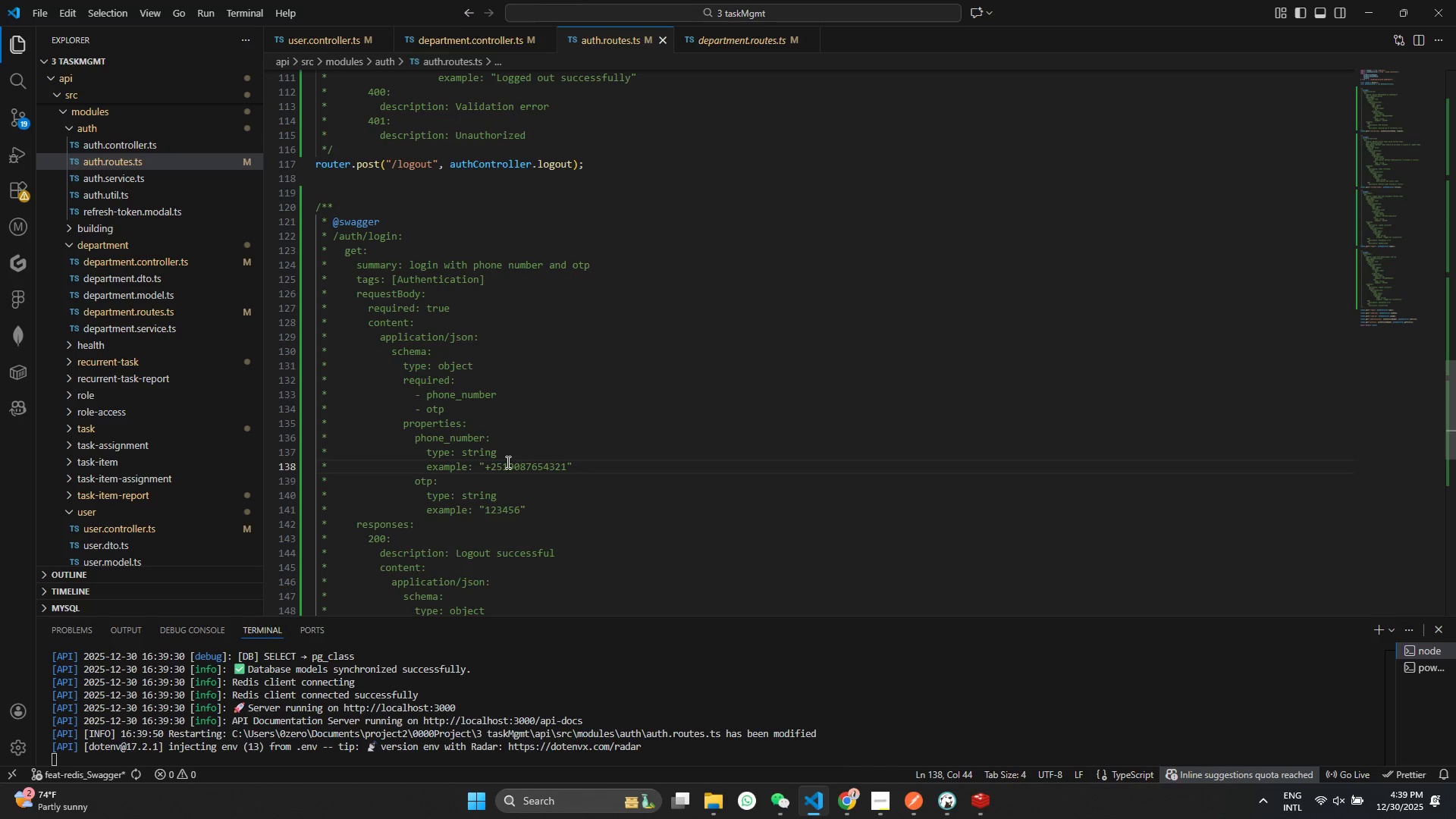 
hold_key(key=ShiftLeft, duration=2.33)
 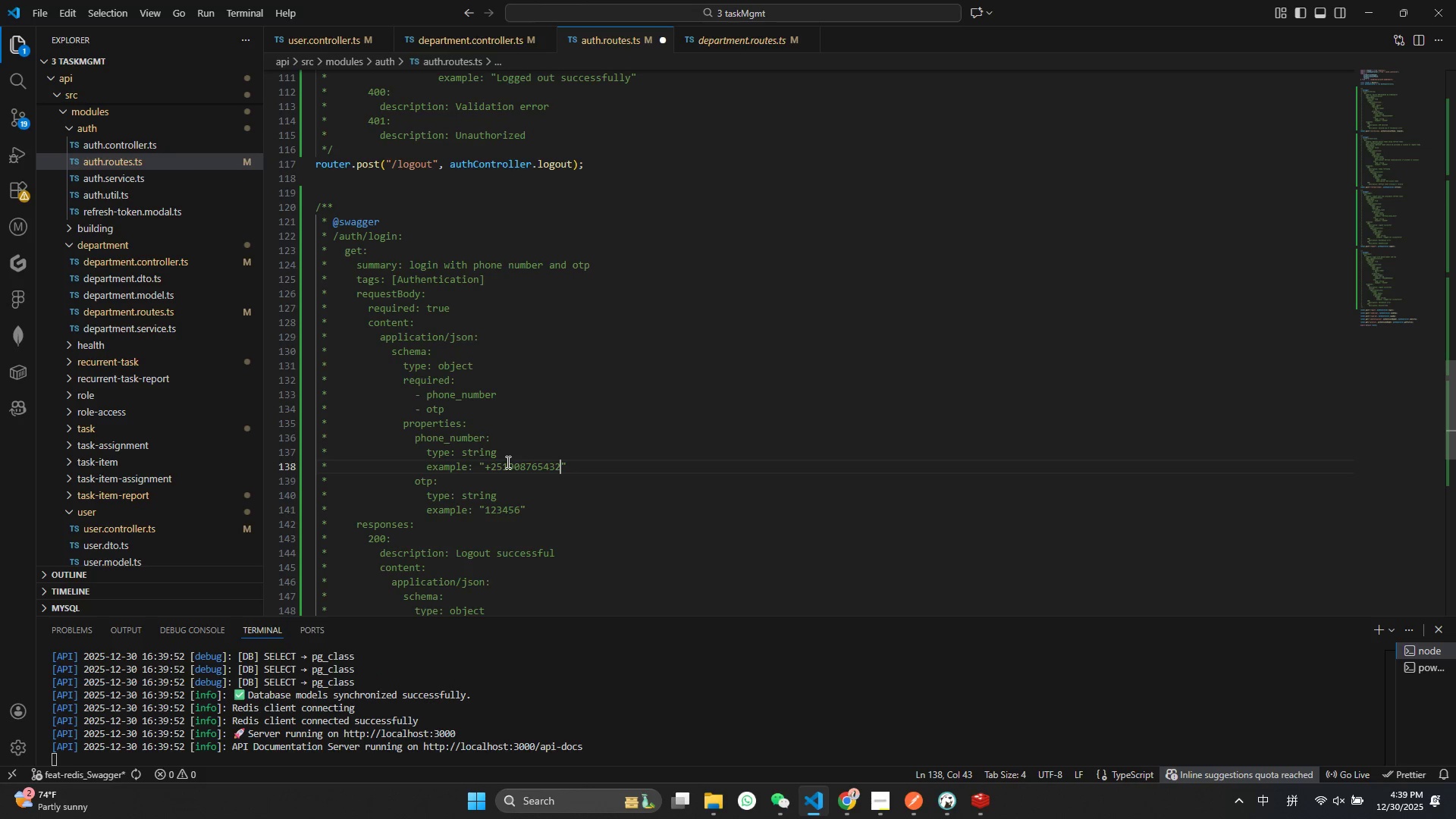 
key(Alt+Shift+AltLeft)
 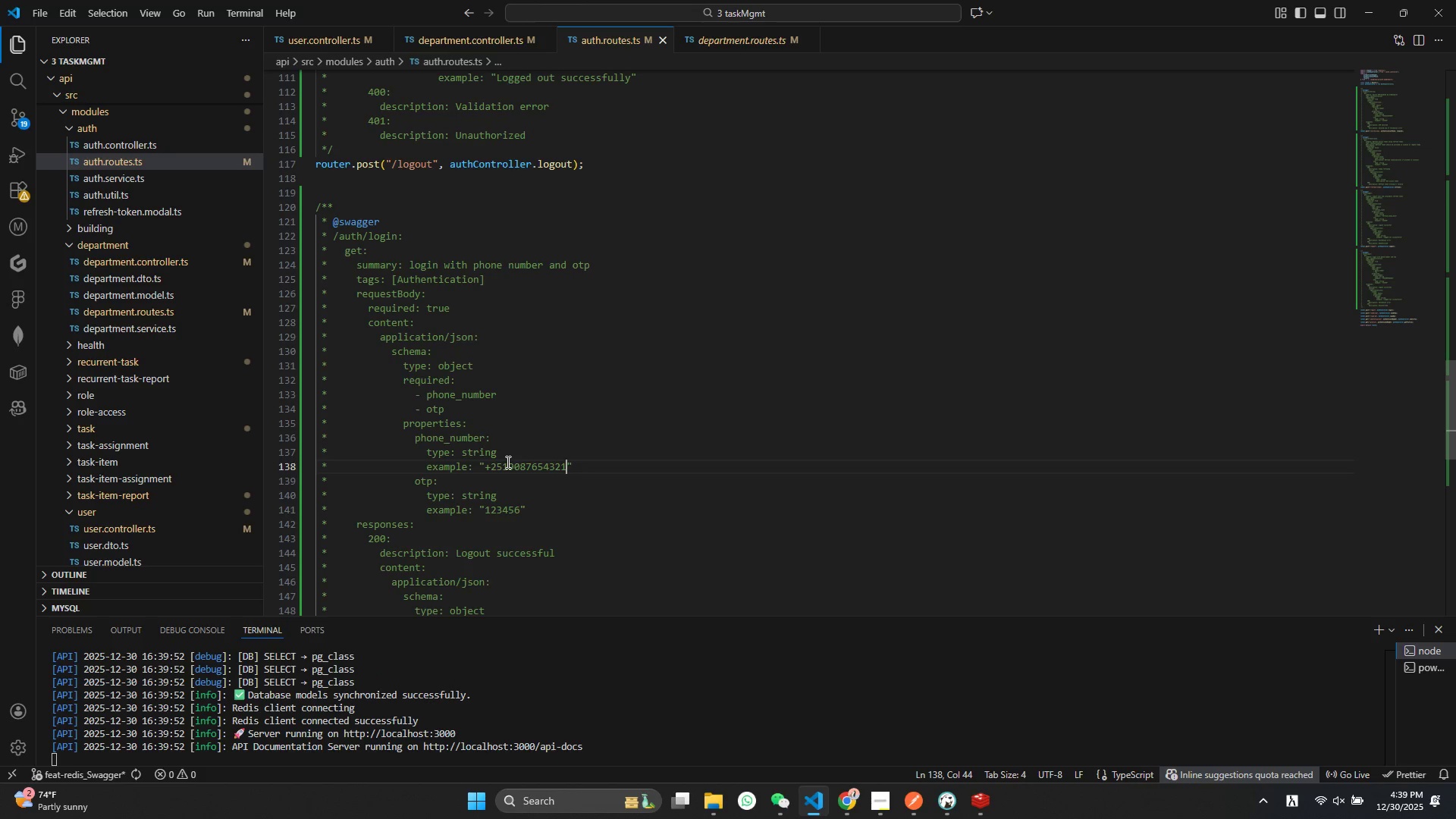 
hold_key(key=AltLeft, duration=0.47)
 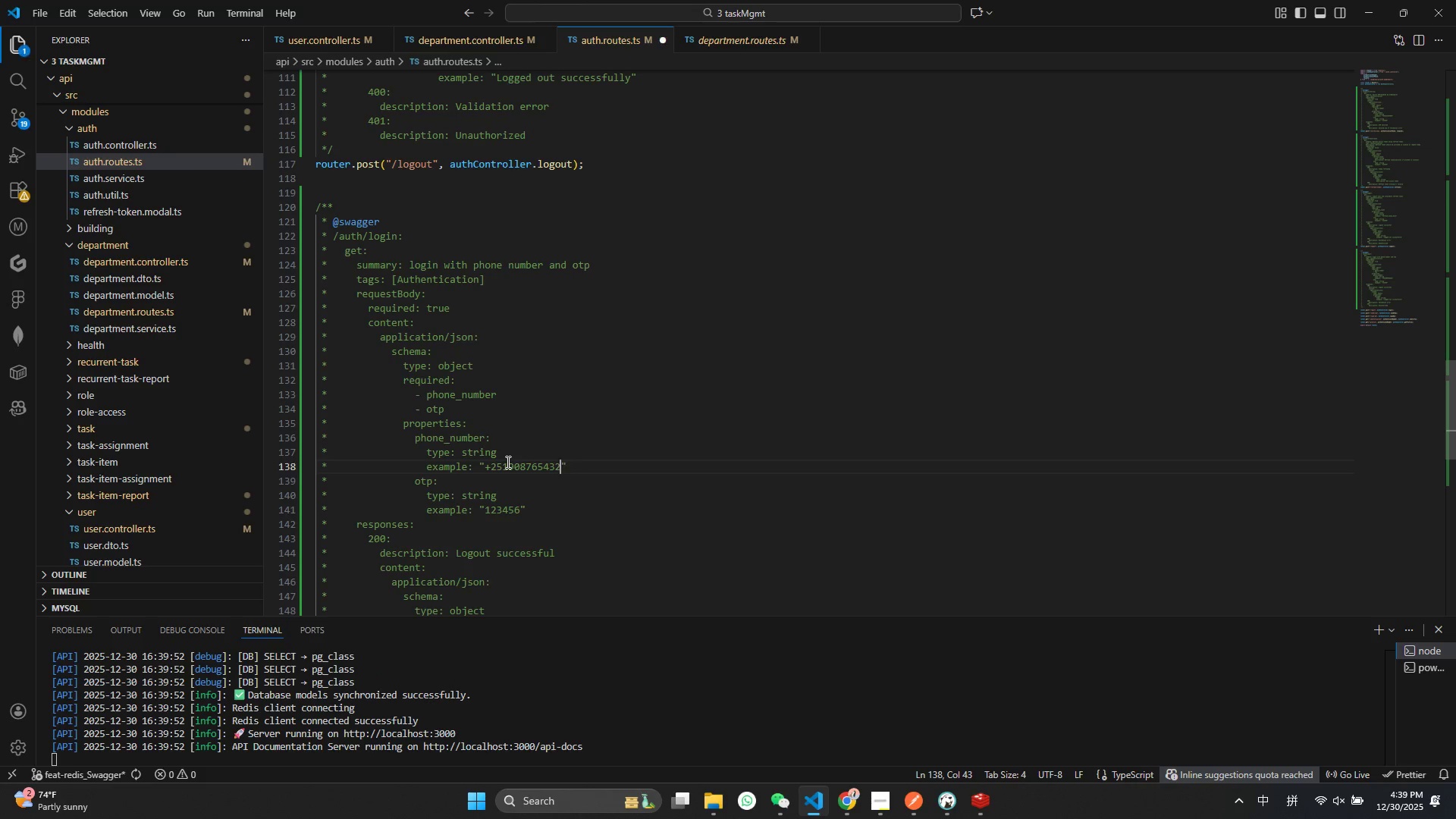 
key(Backspace)
 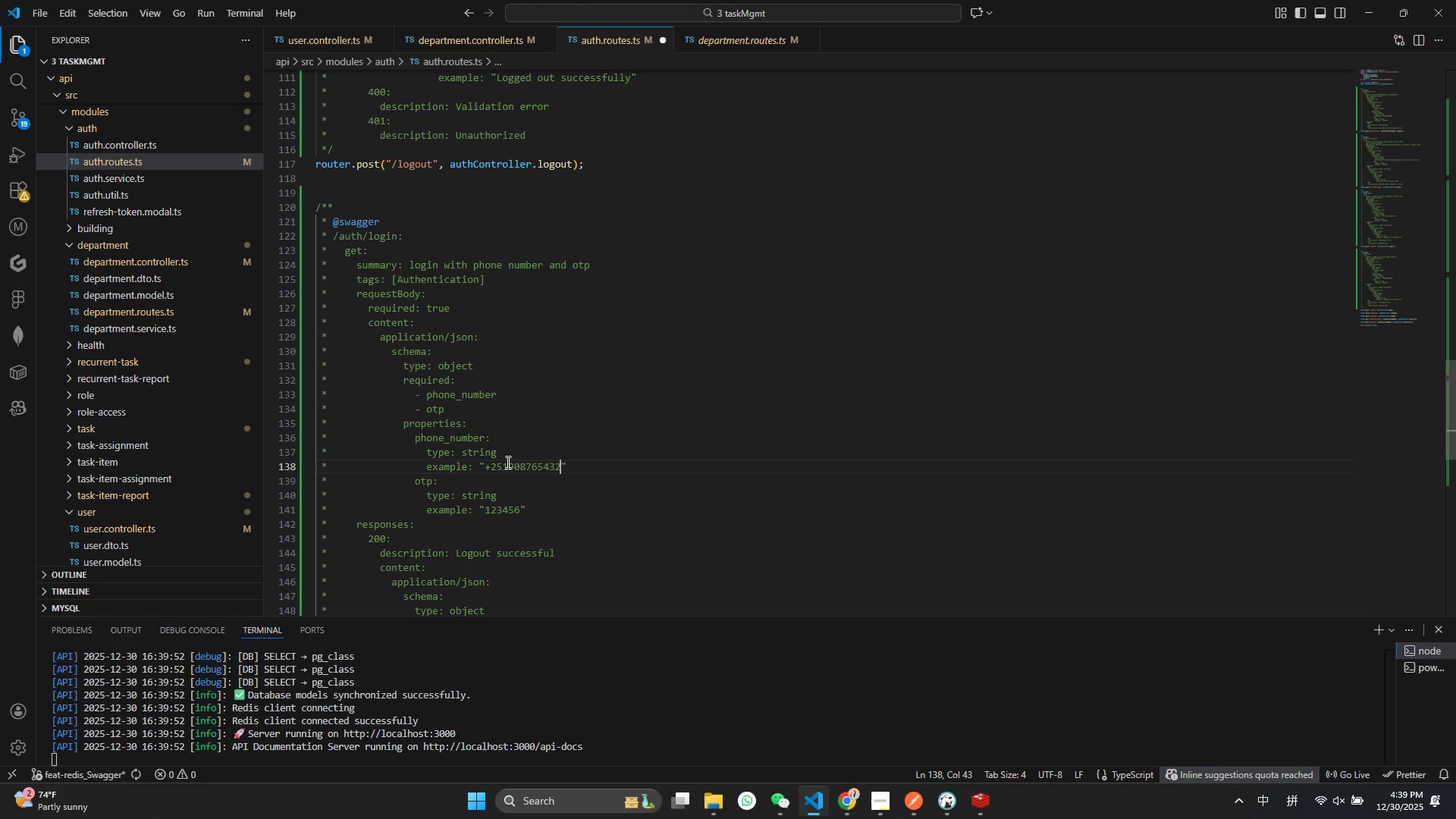 
key(Shift+ShiftLeft)
 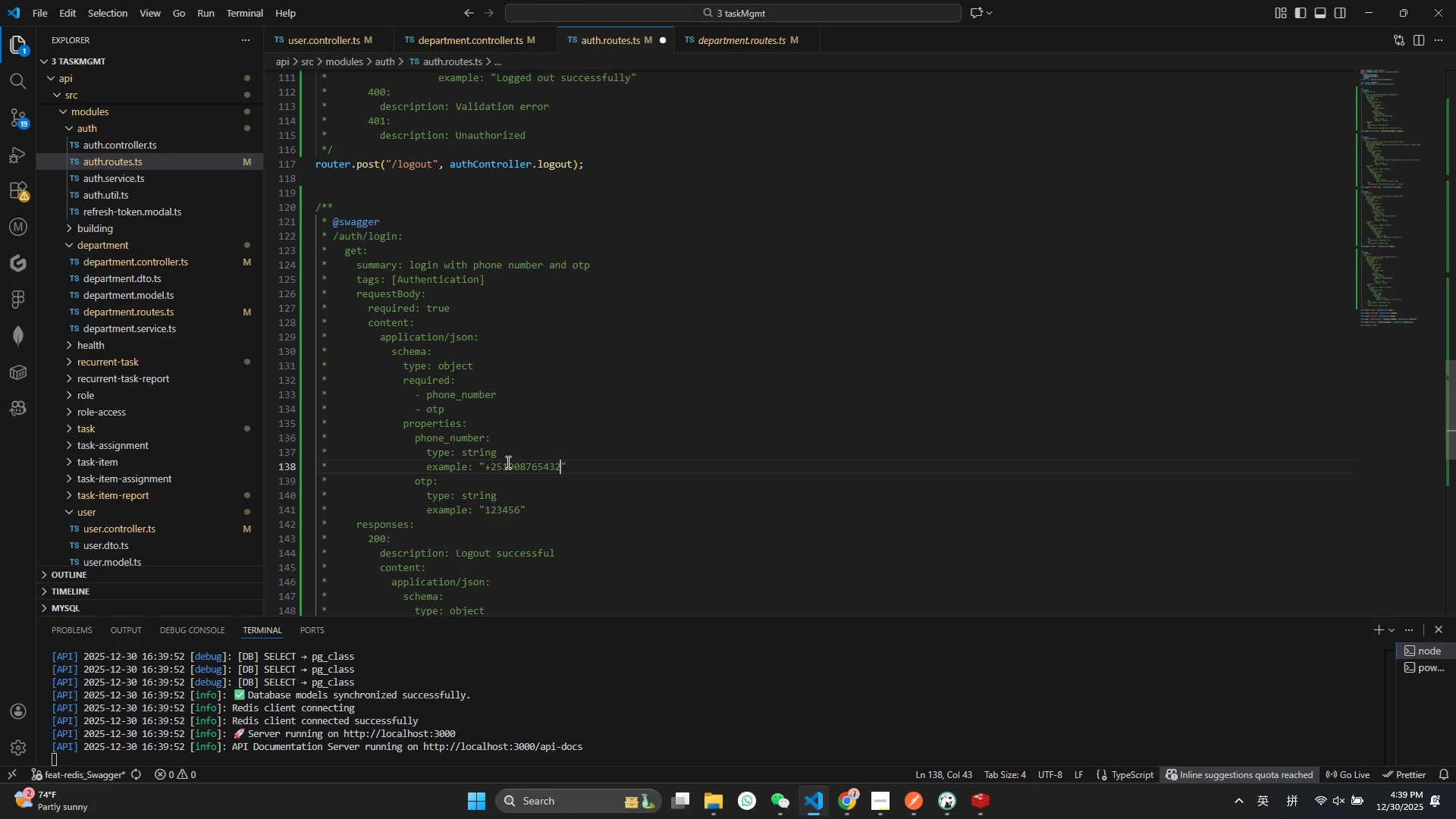 
key(Control+ControlLeft)
 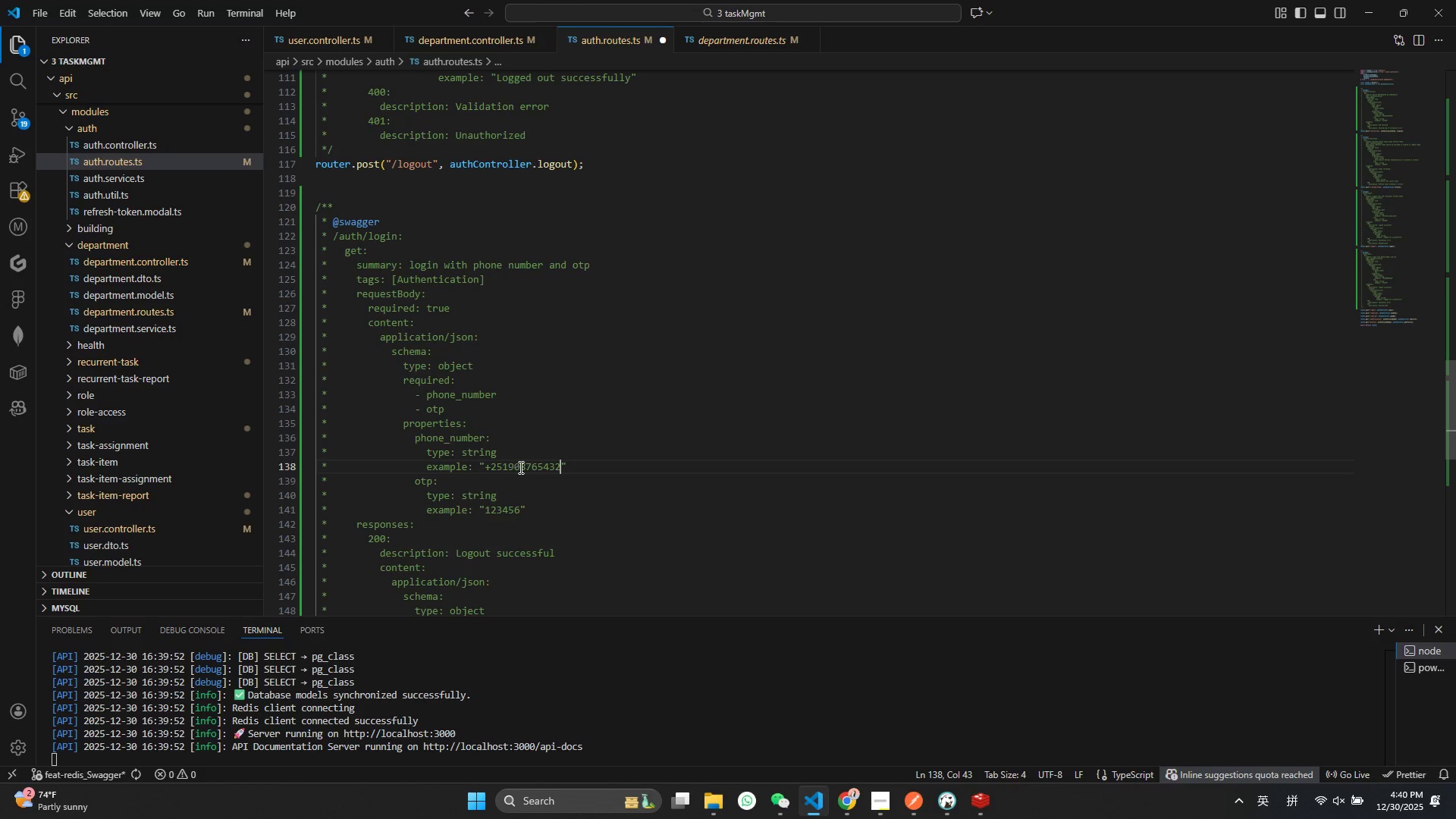 
key(Control+ControlLeft)
 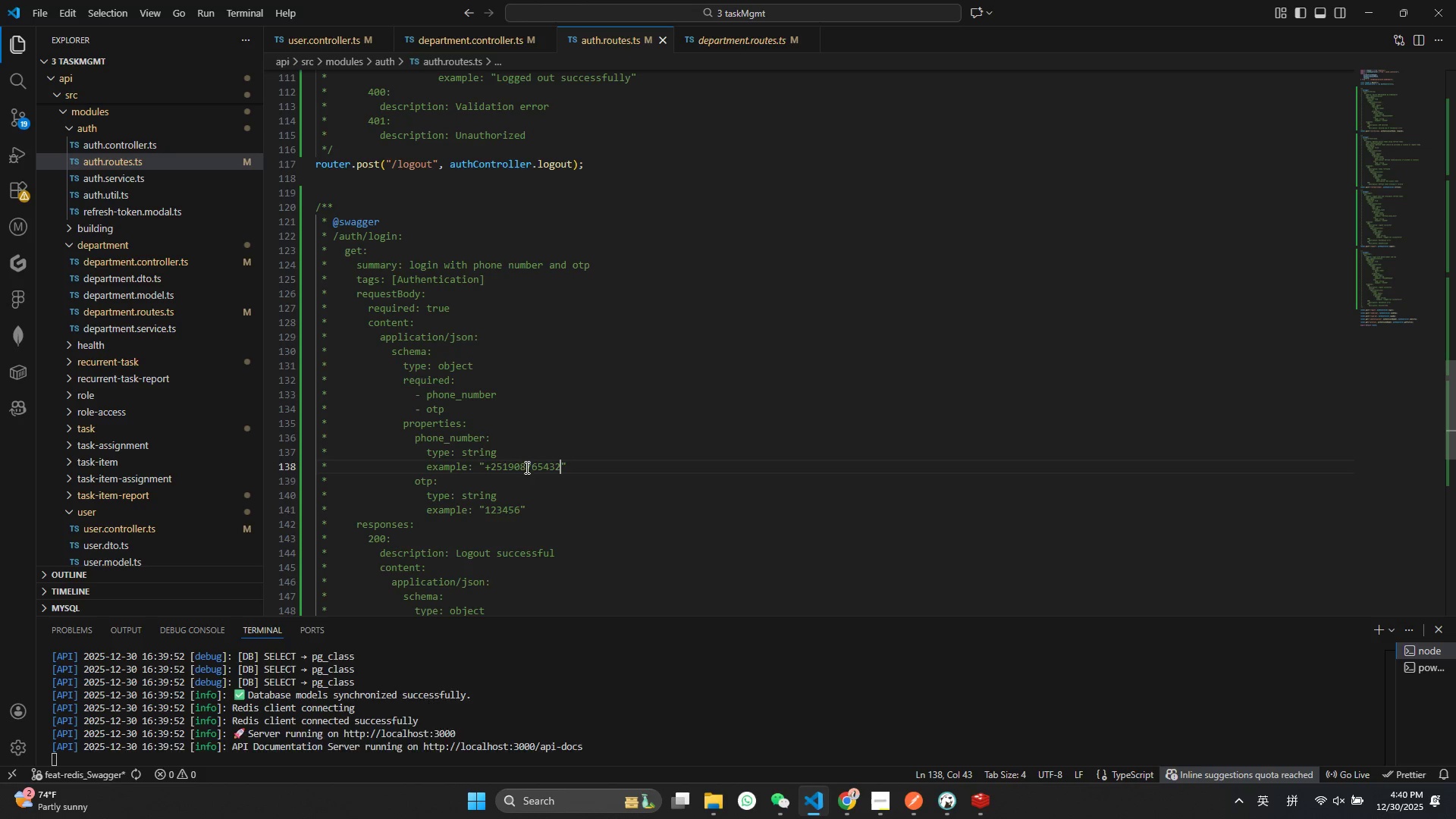 
key(Control+S)
 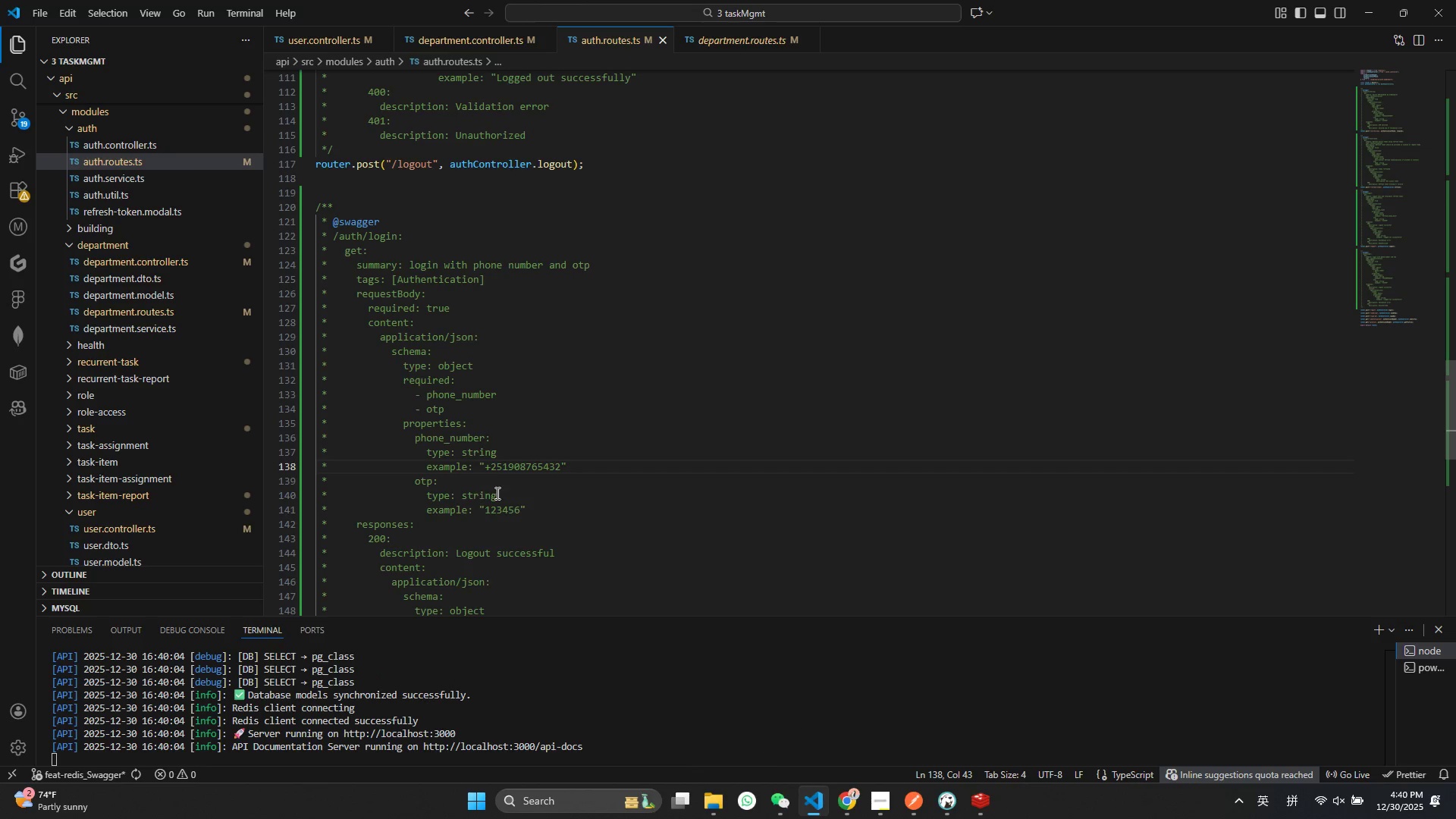 
wait(5.05)
 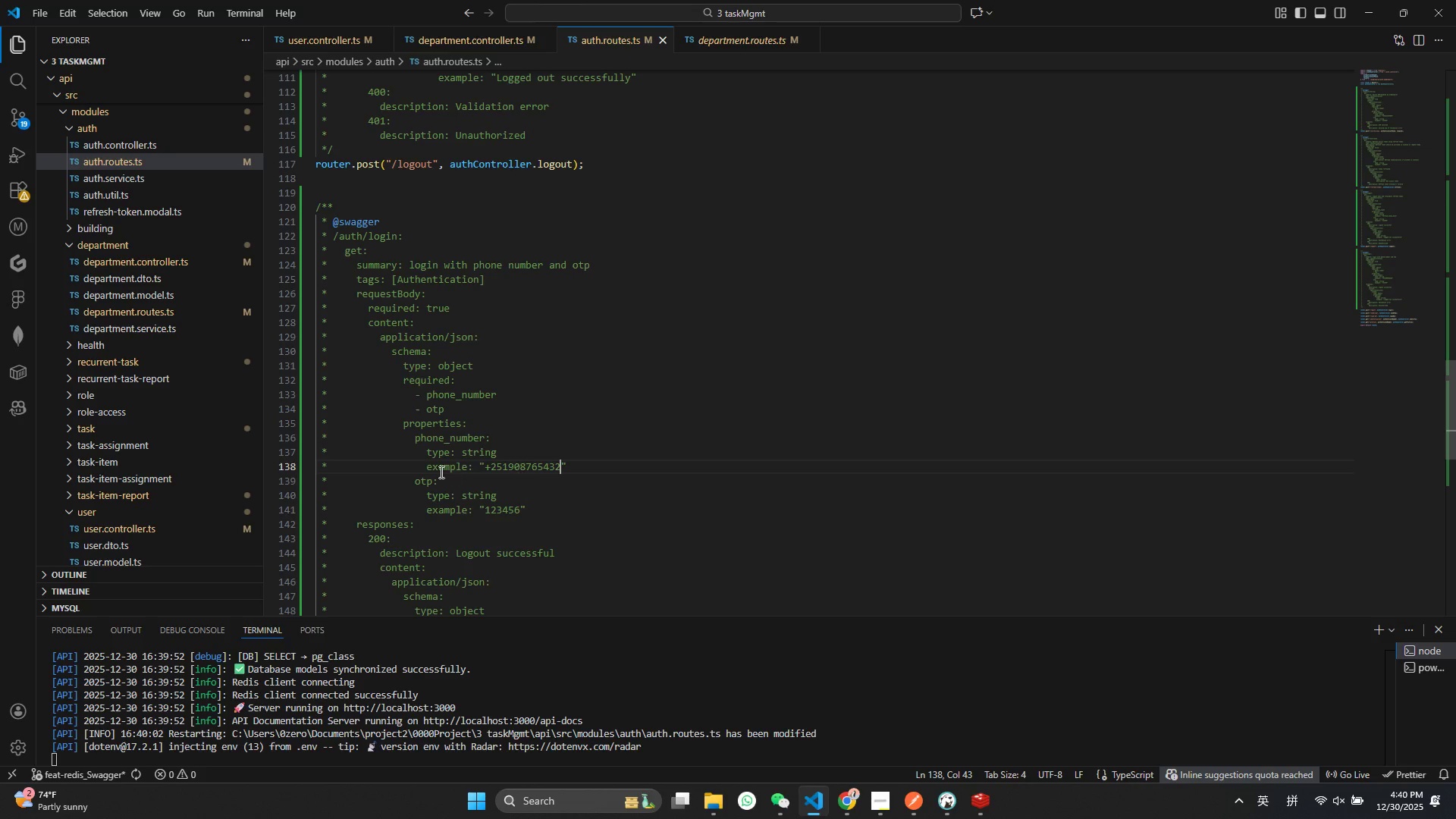 
scroll: coordinate [438, 522], scroll_direction: down, amount: 1.0
 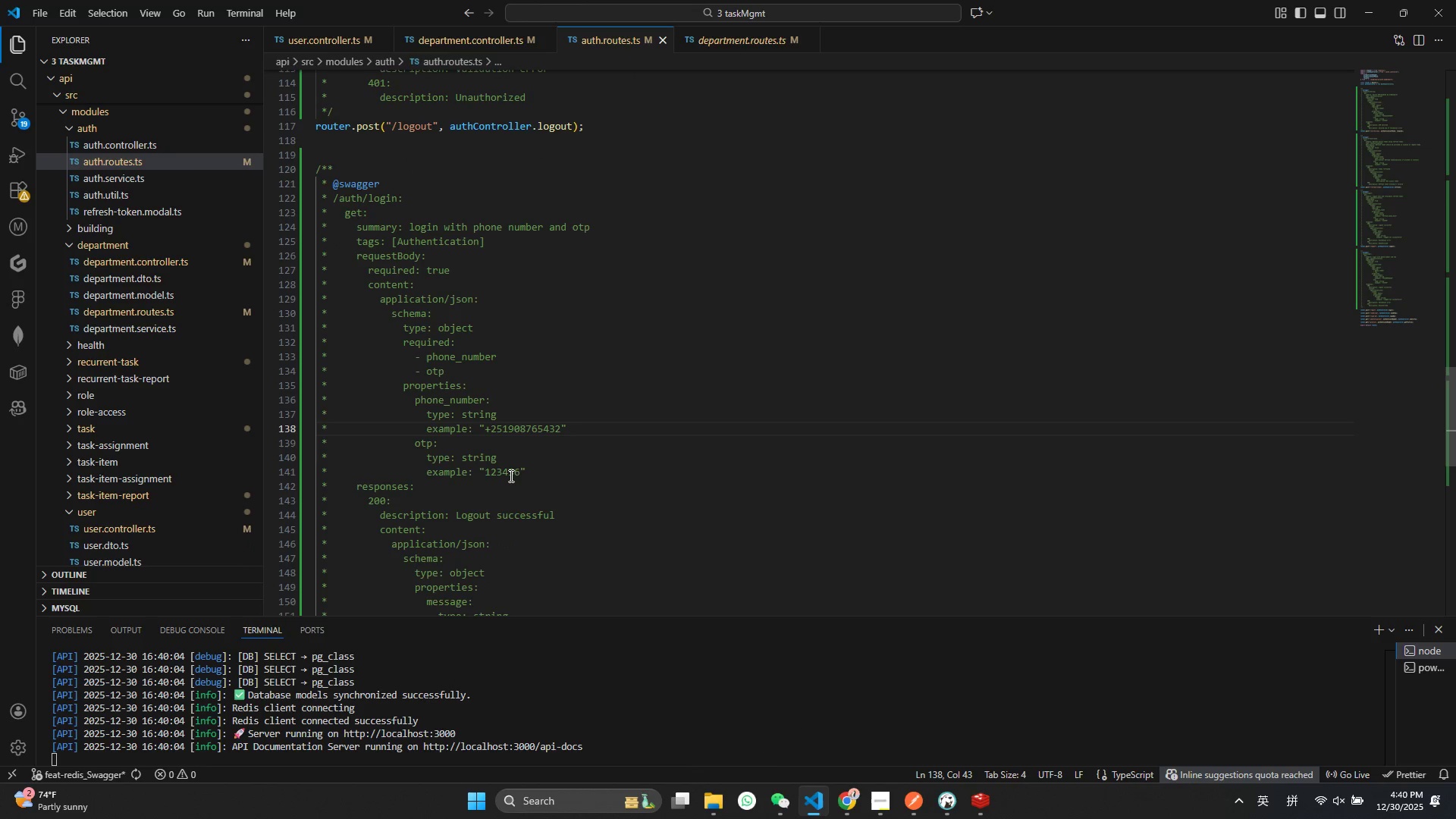 
left_click([520, 470])
 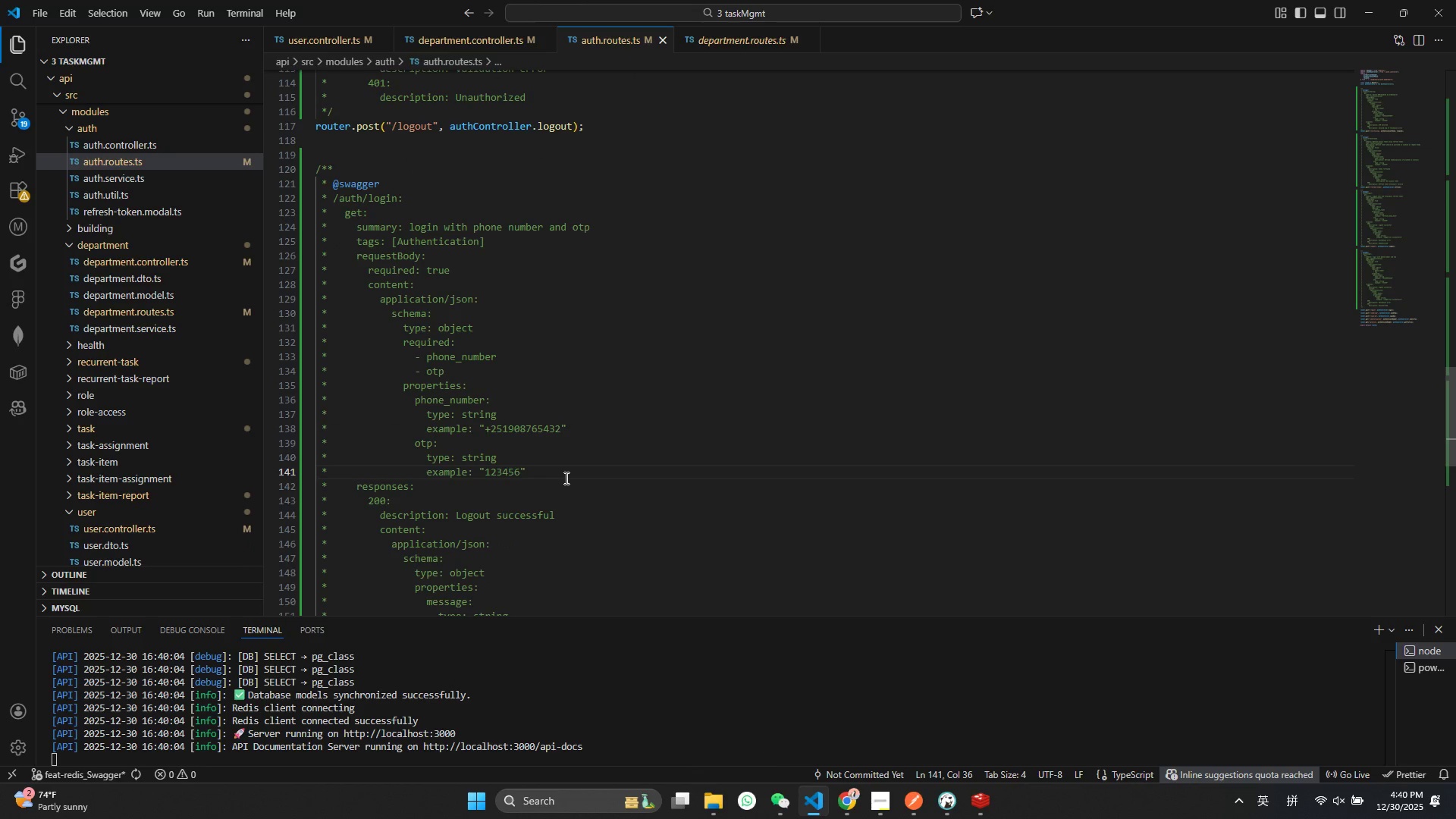 
key(Backspace)
 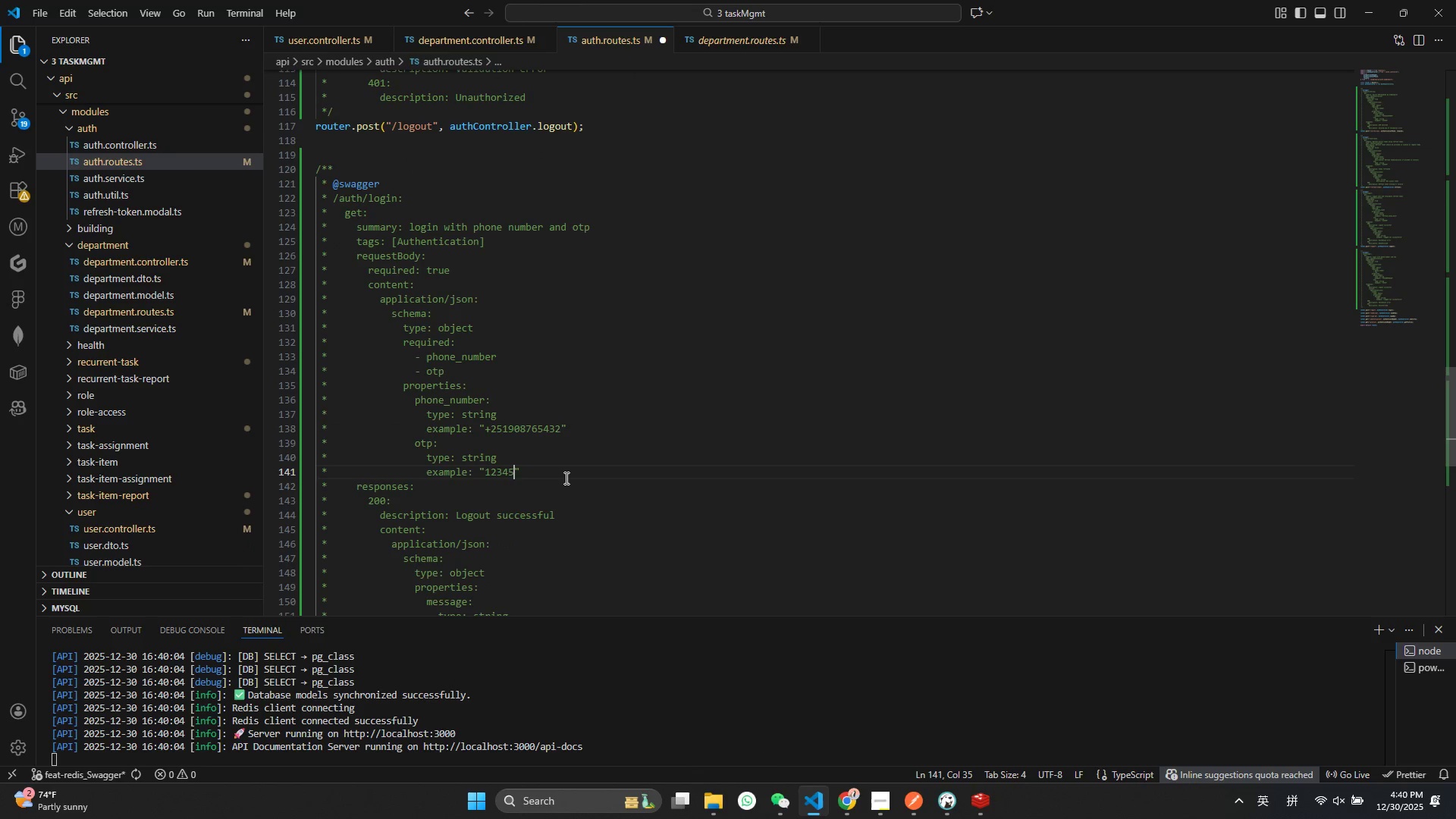 
key(Backspace)
 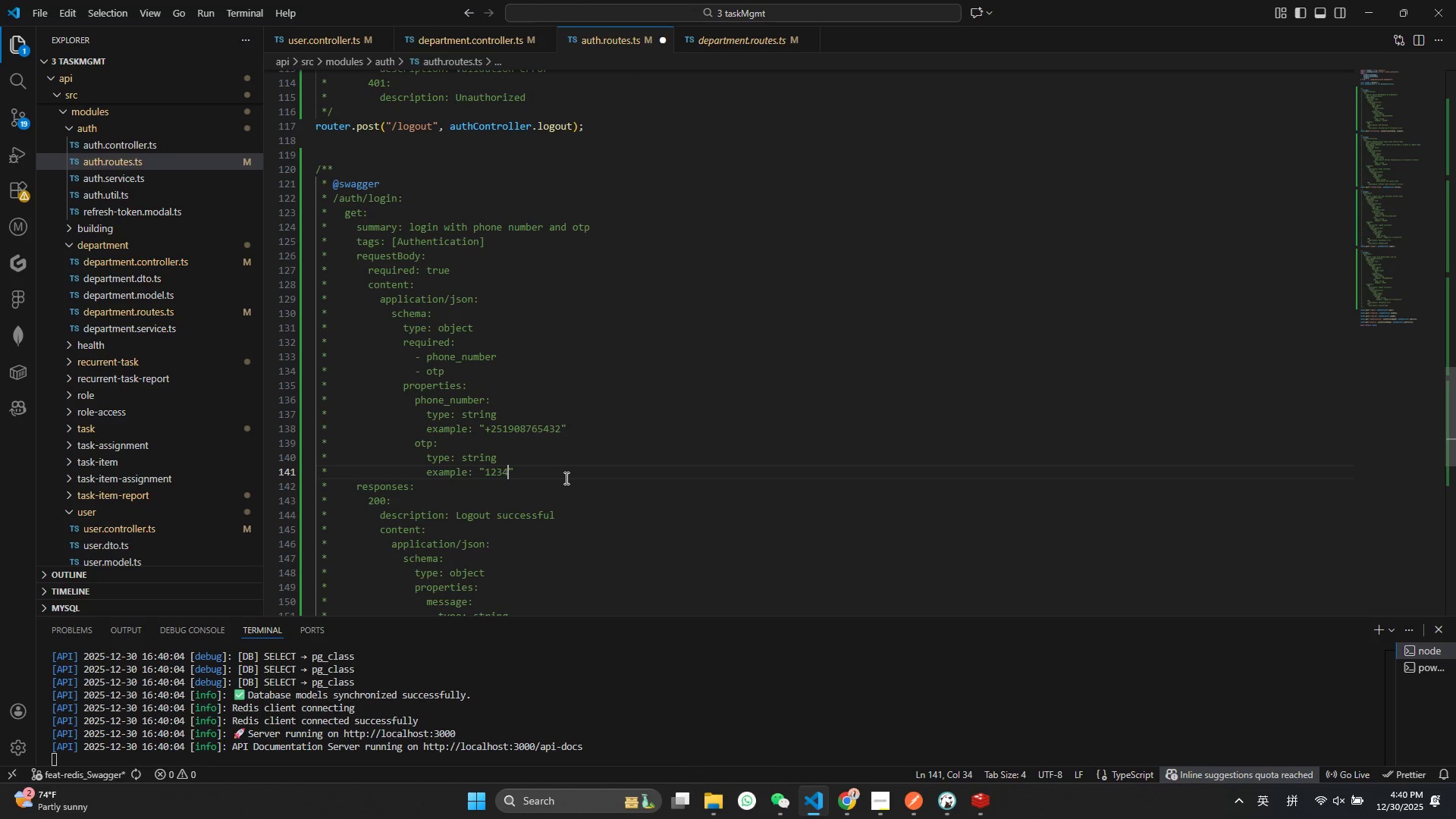 
key(Control+ControlLeft)
 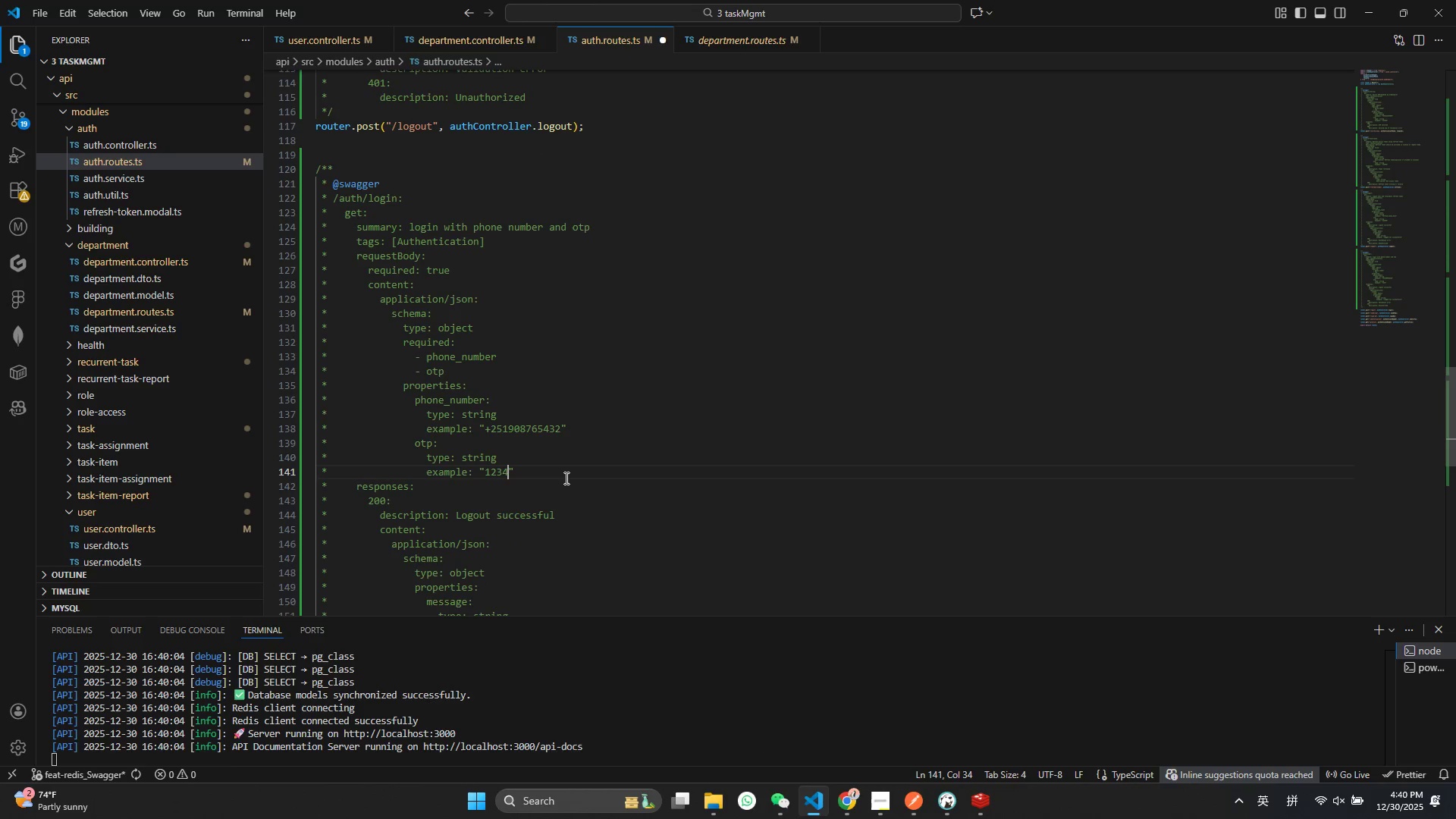 
key(Control+S)
 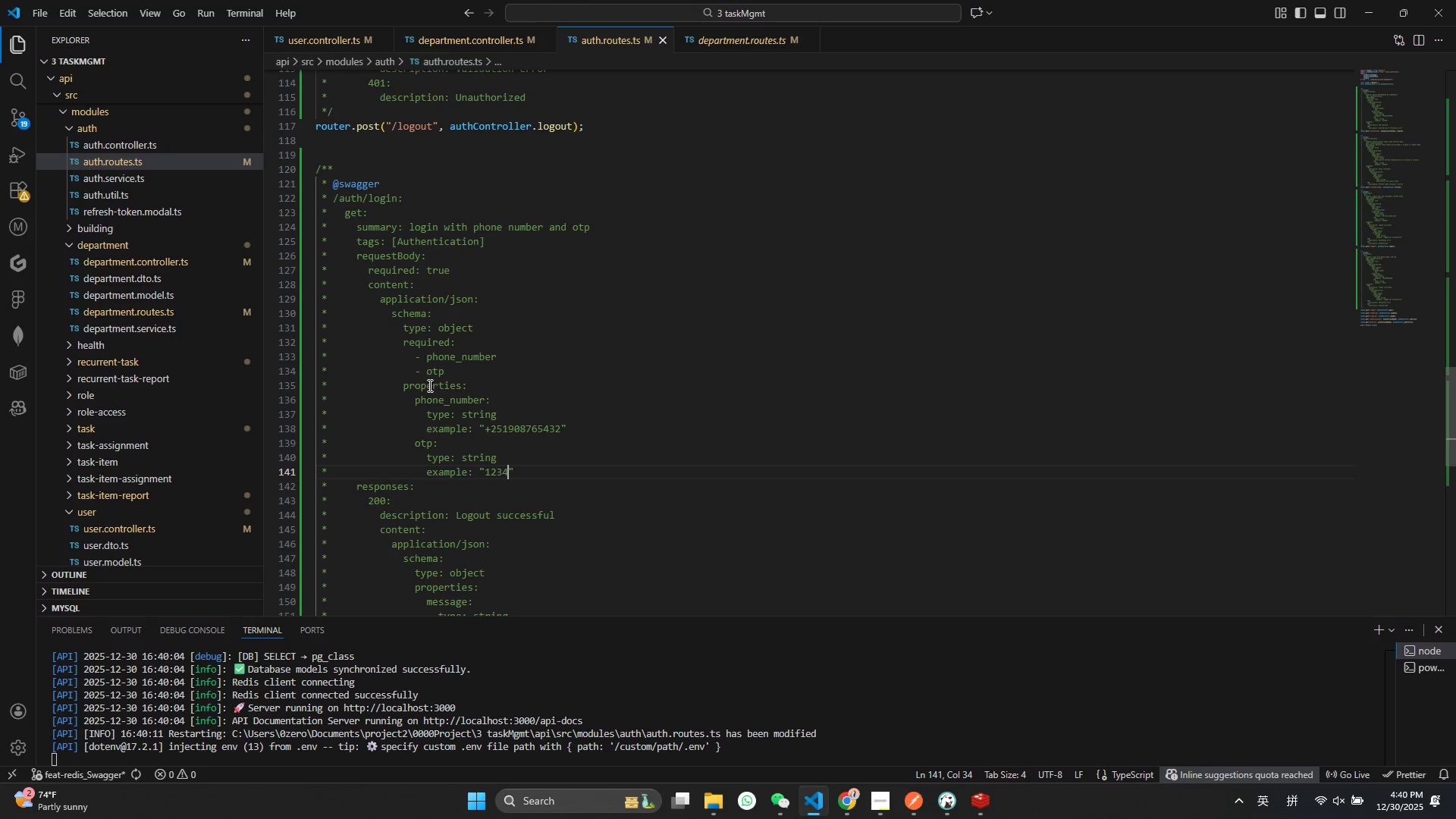 
scroll: coordinate [507, 306], scroll_direction: up, amount: 9.0
 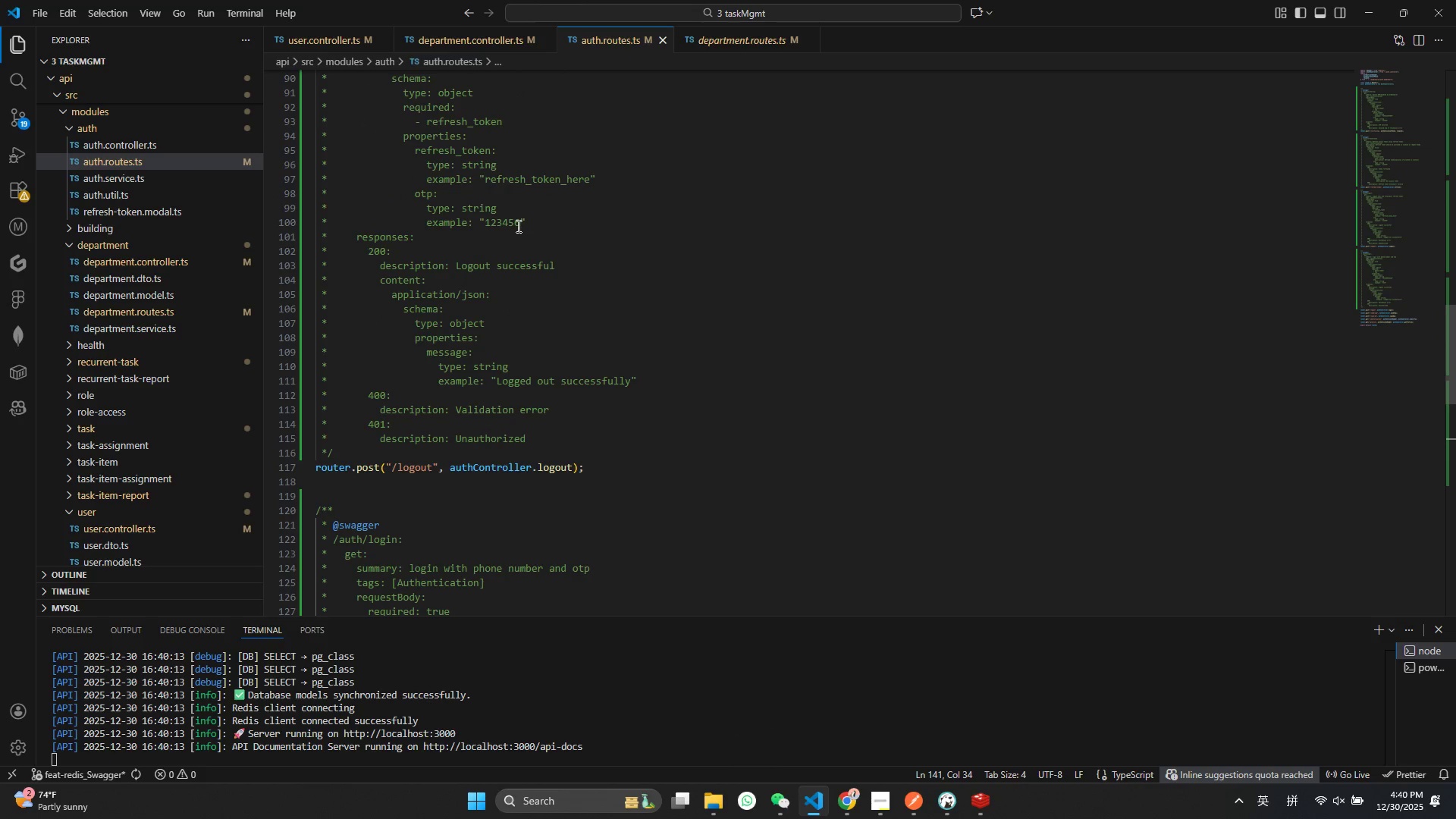 
left_click([519, 212])
 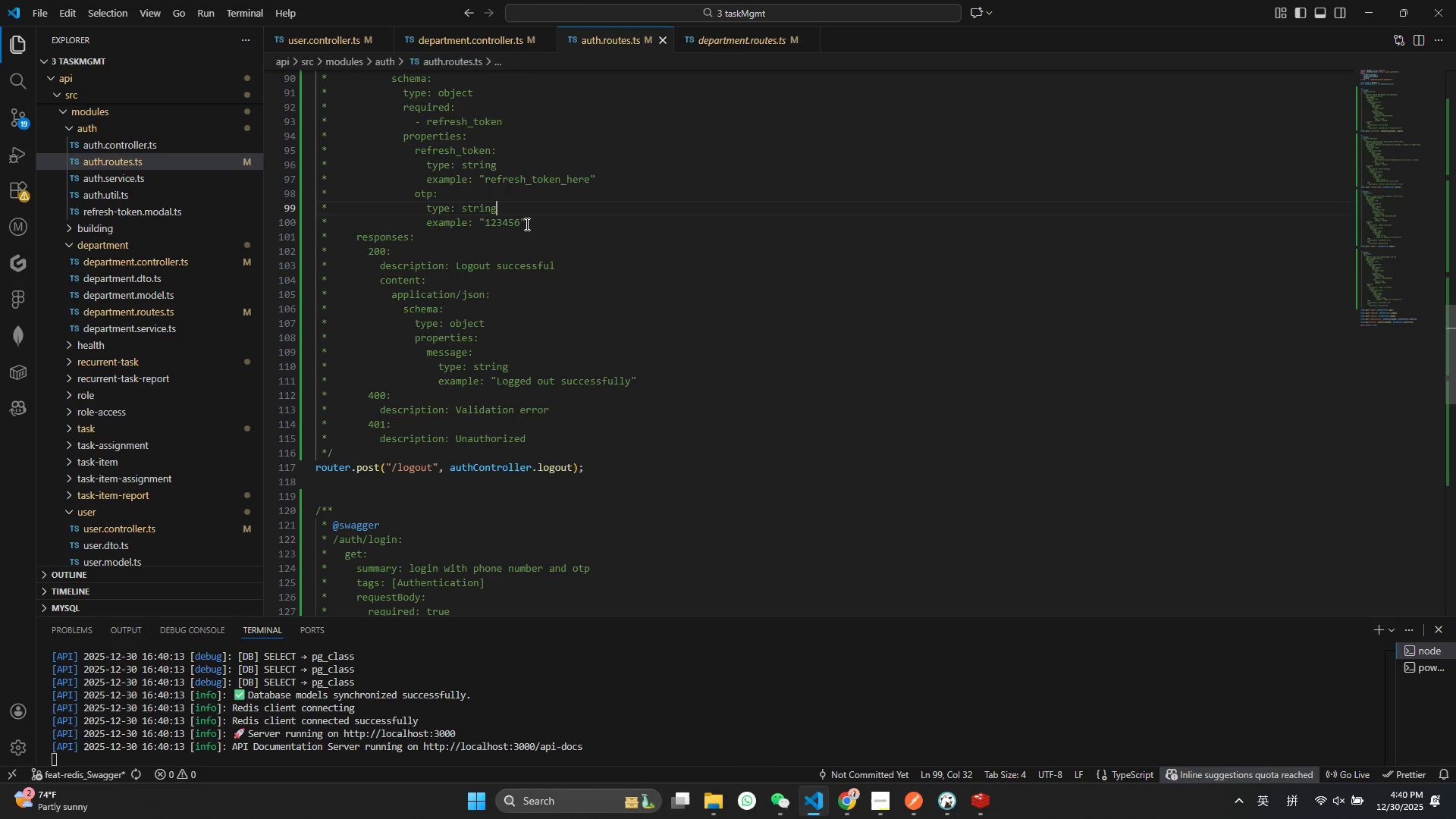 
left_click([525, 218])
 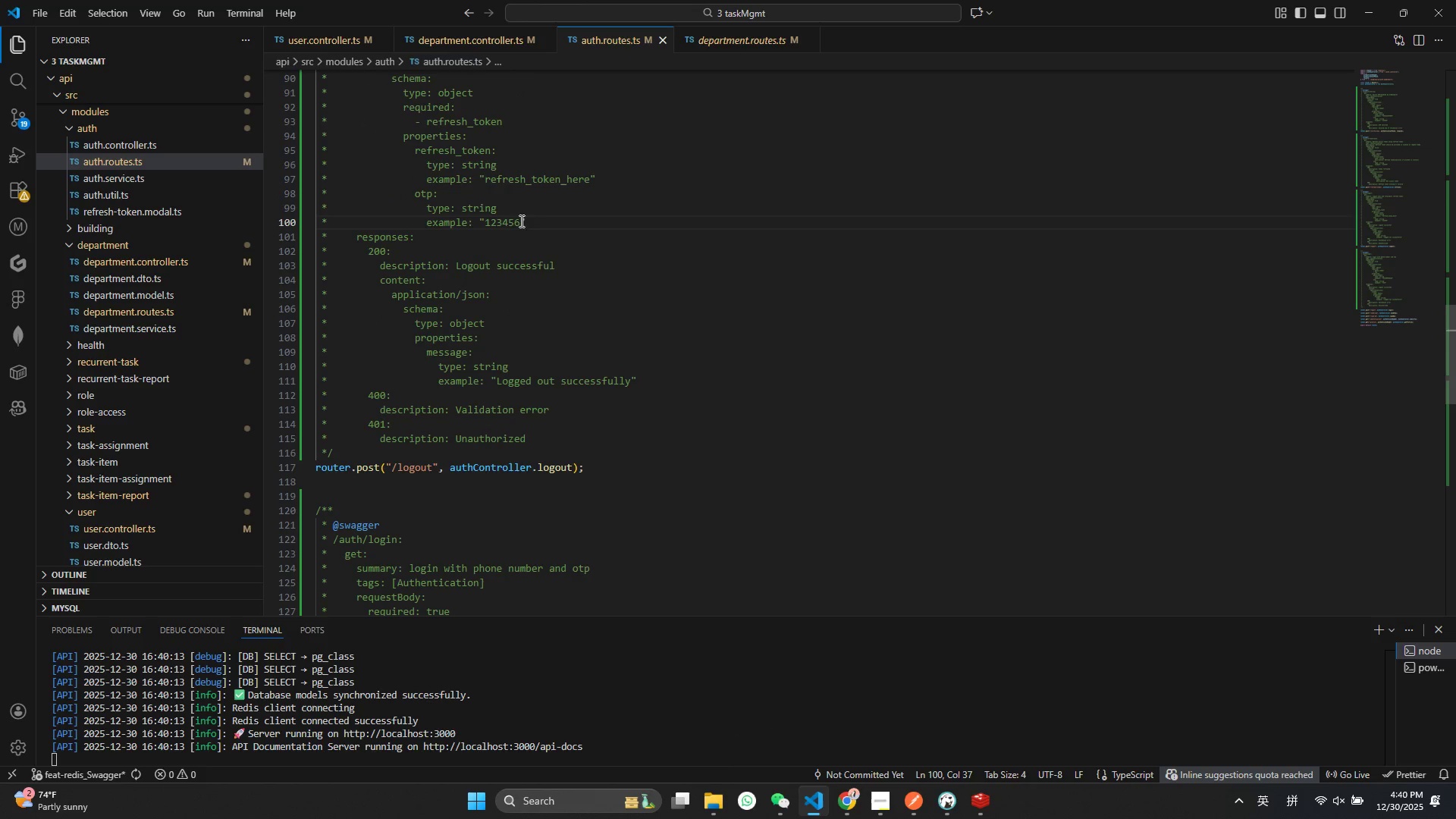 
double_click([518, 222])
 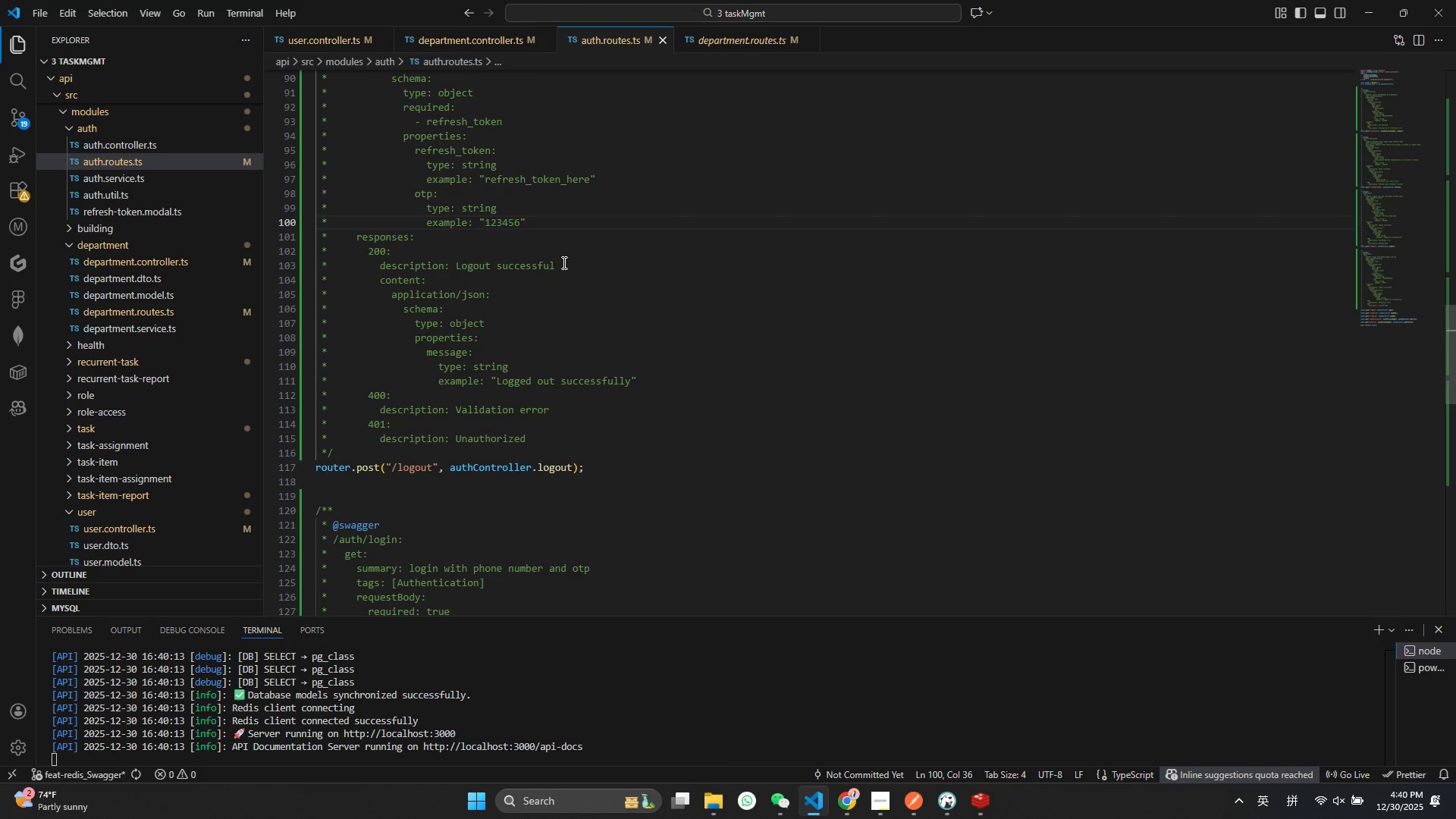 
key(Backspace)
 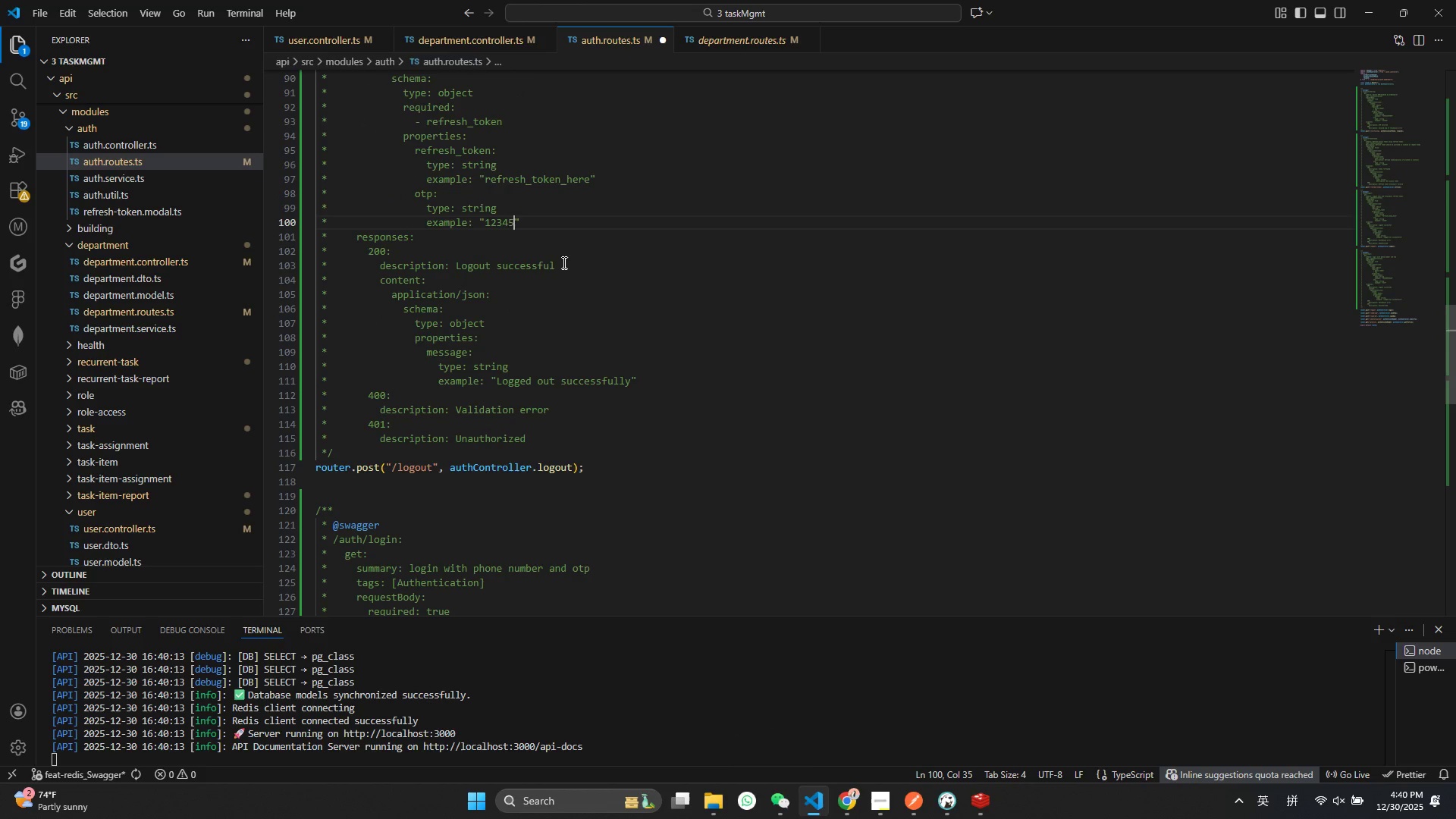 
key(Backspace)
 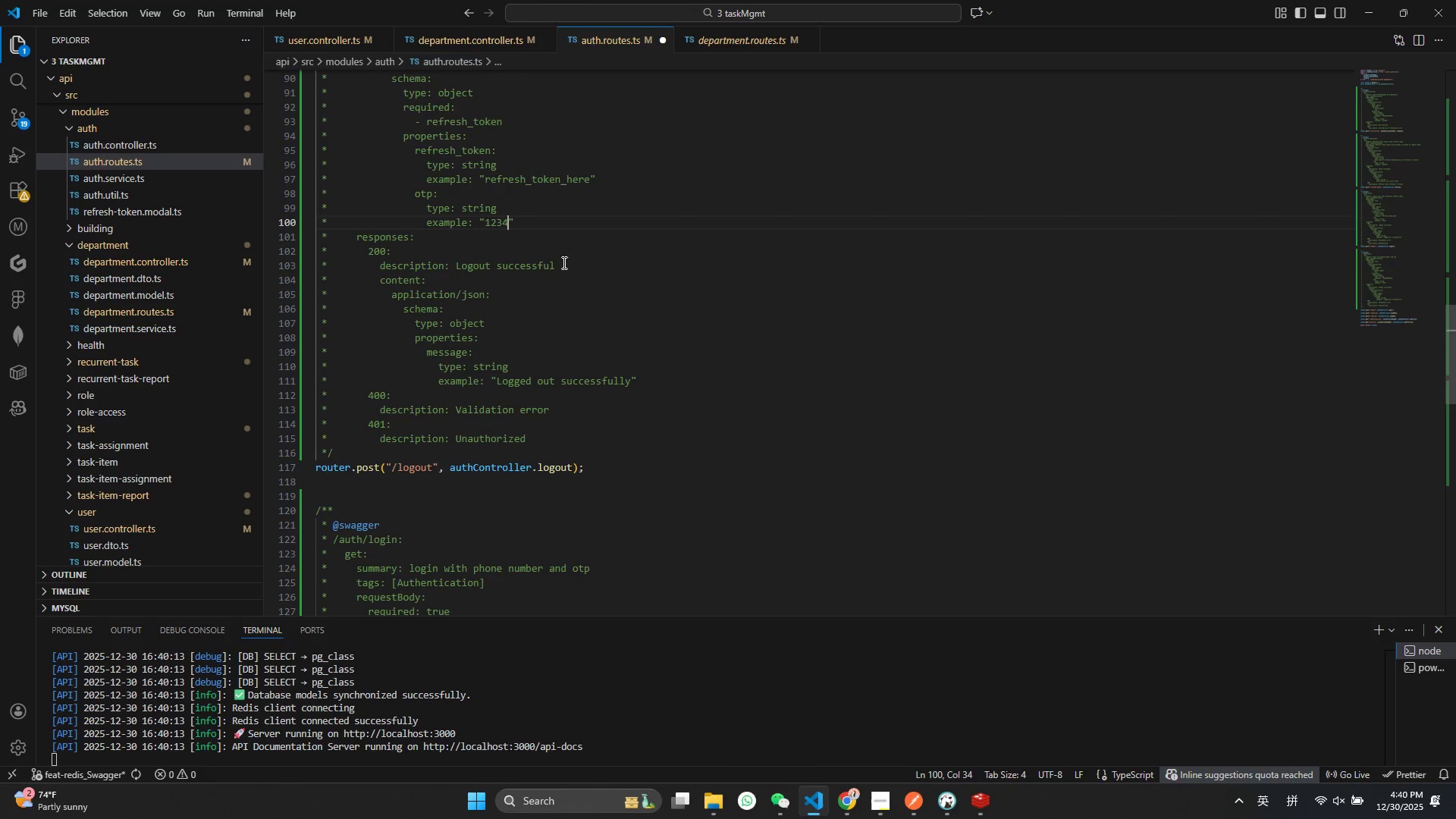 
key(Control+ControlLeft)
 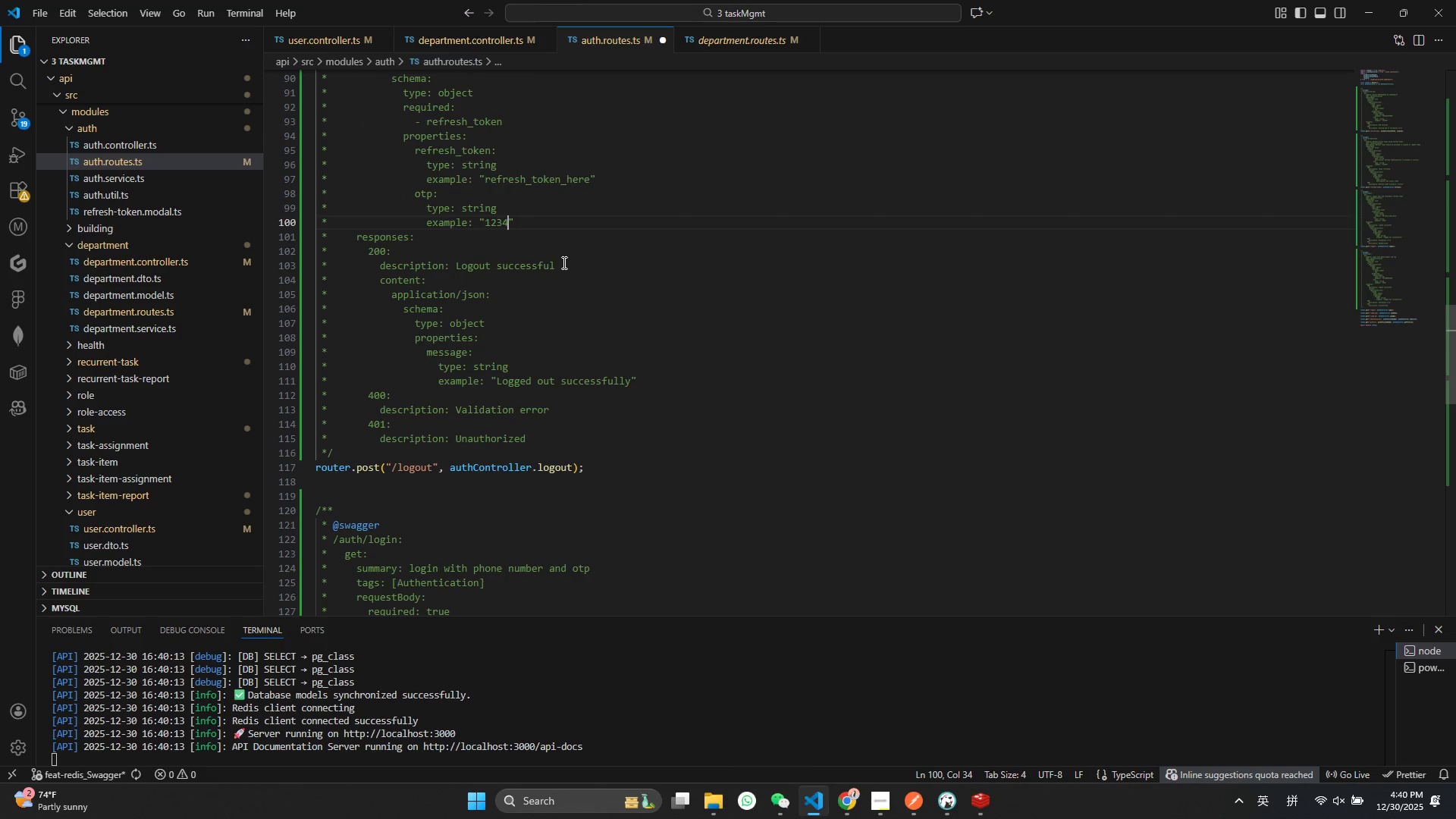 
key(Control+S)
 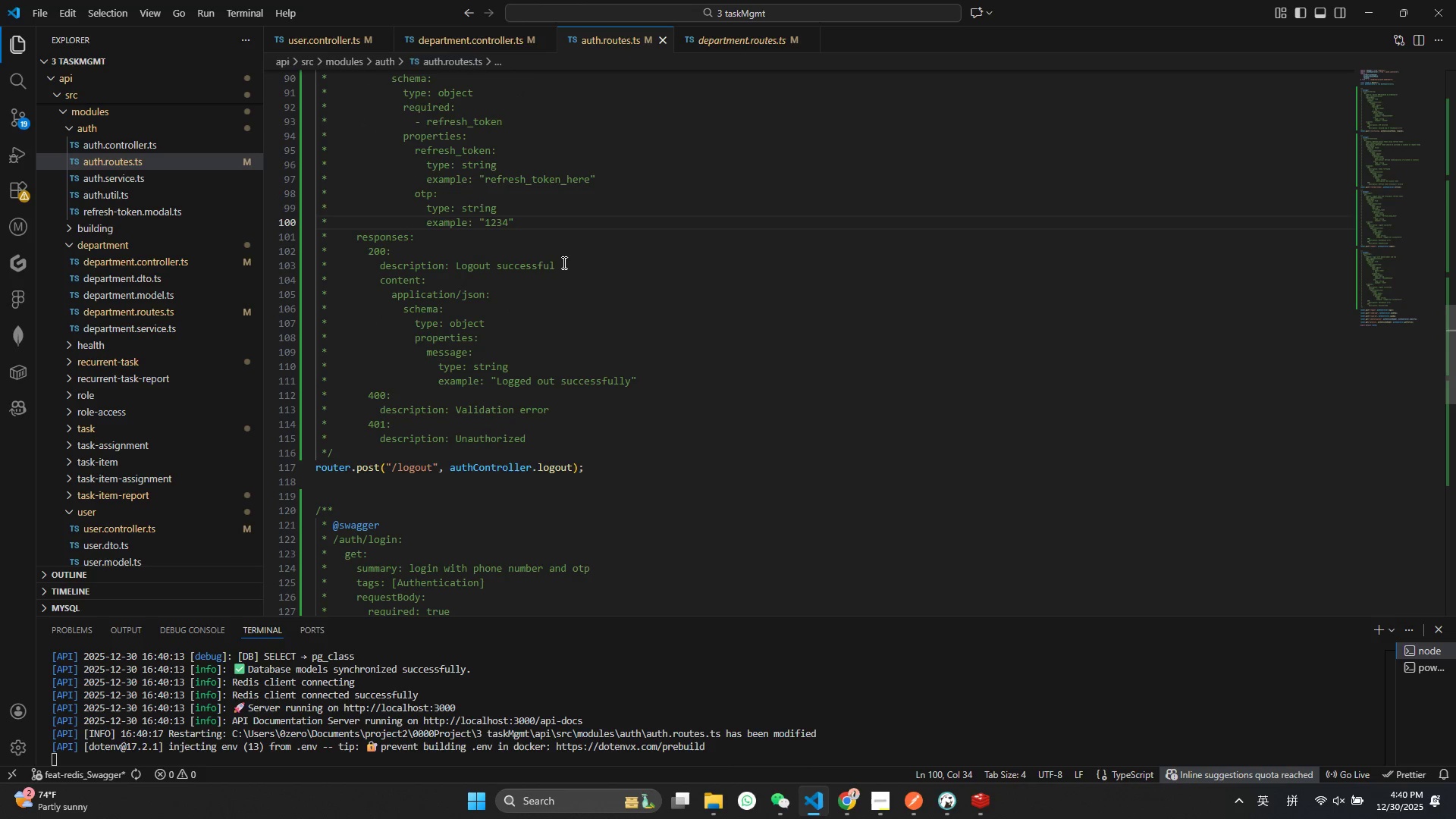 
scroll: coordinate [548, 302], scroll_direction: down, amount: 12.0
 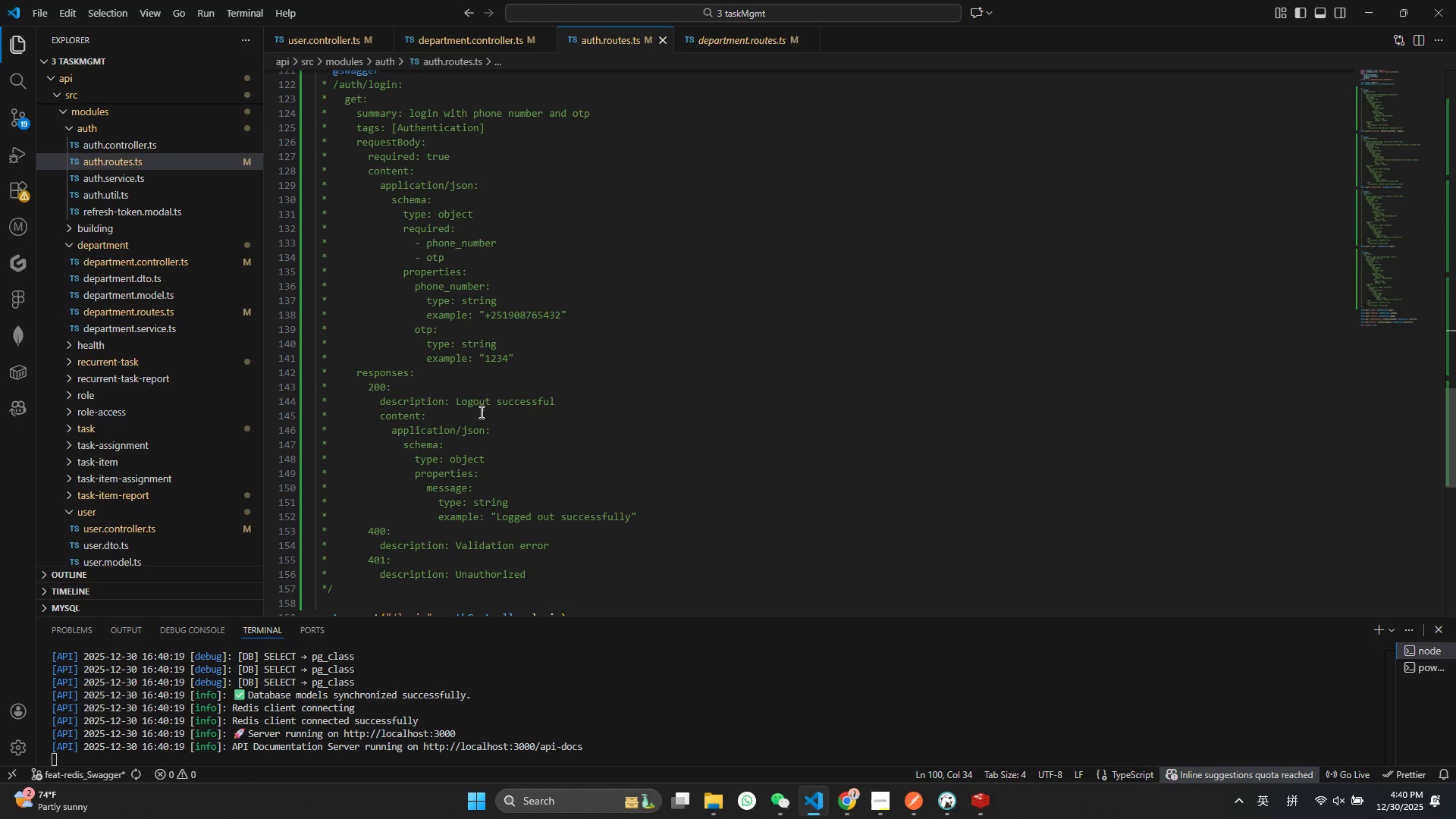 
double_click([478, 401])
 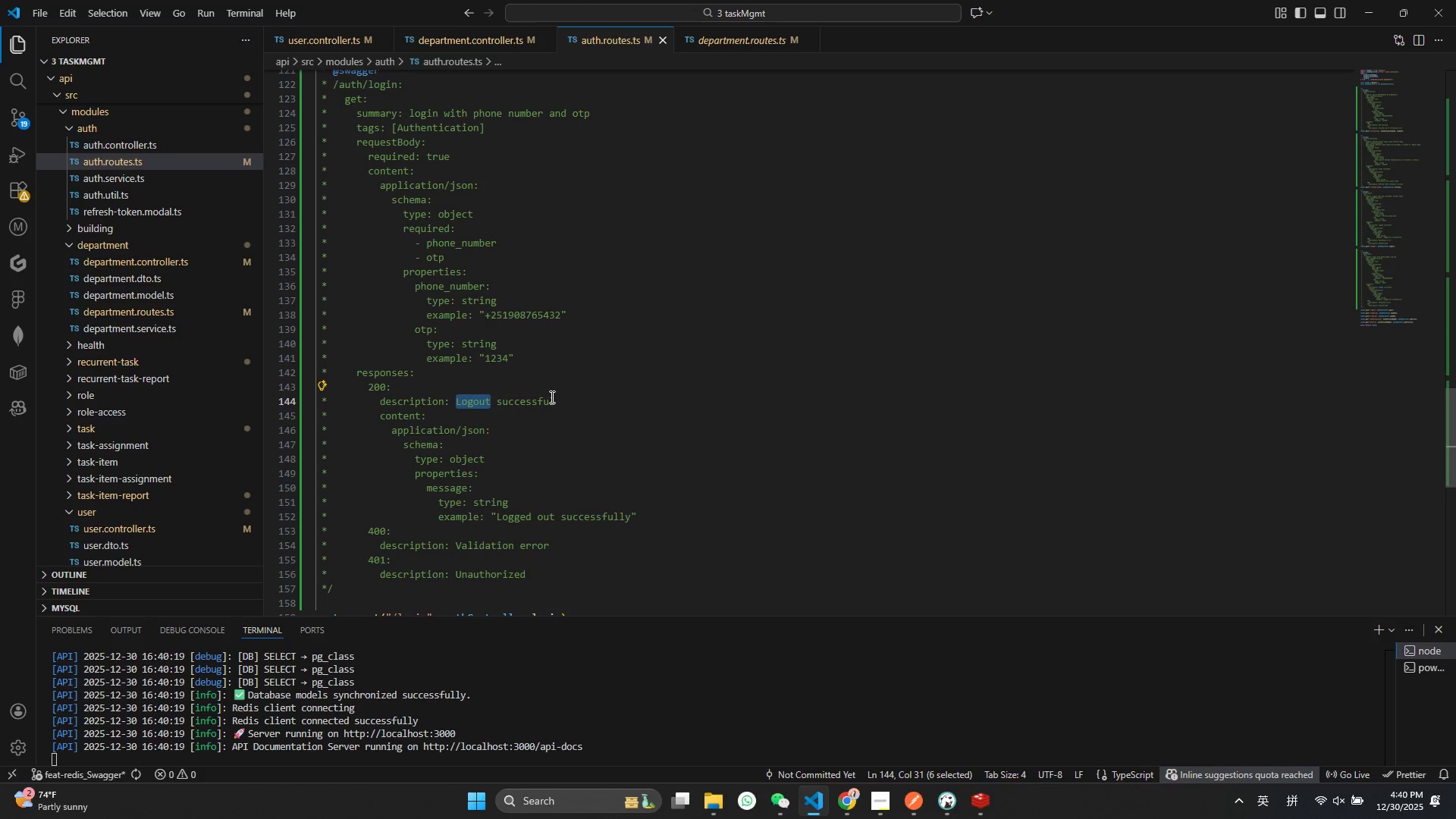 
type(Login)
 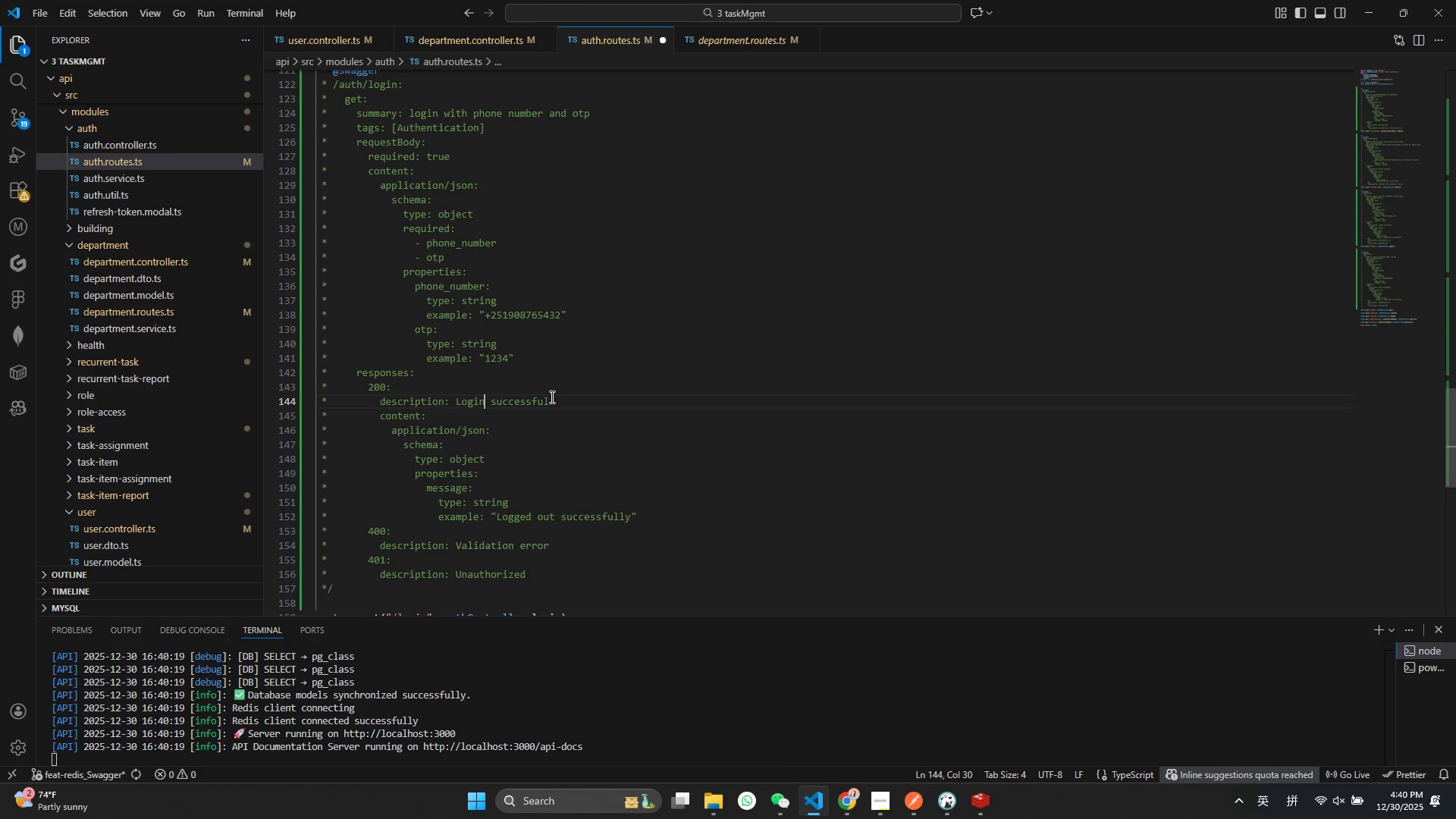 
key(Control+ControlLeft)
 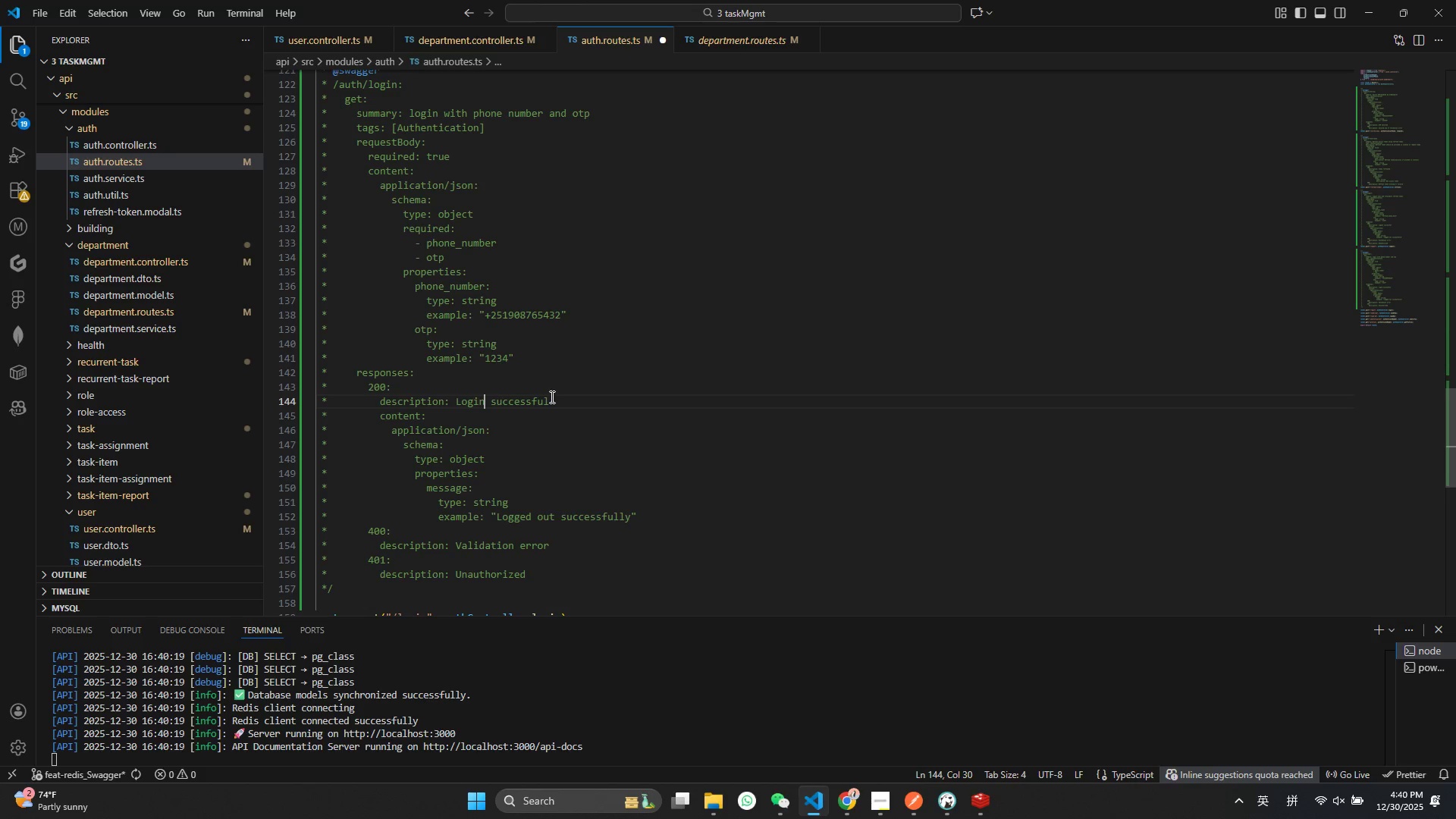 
key(Control+S)
 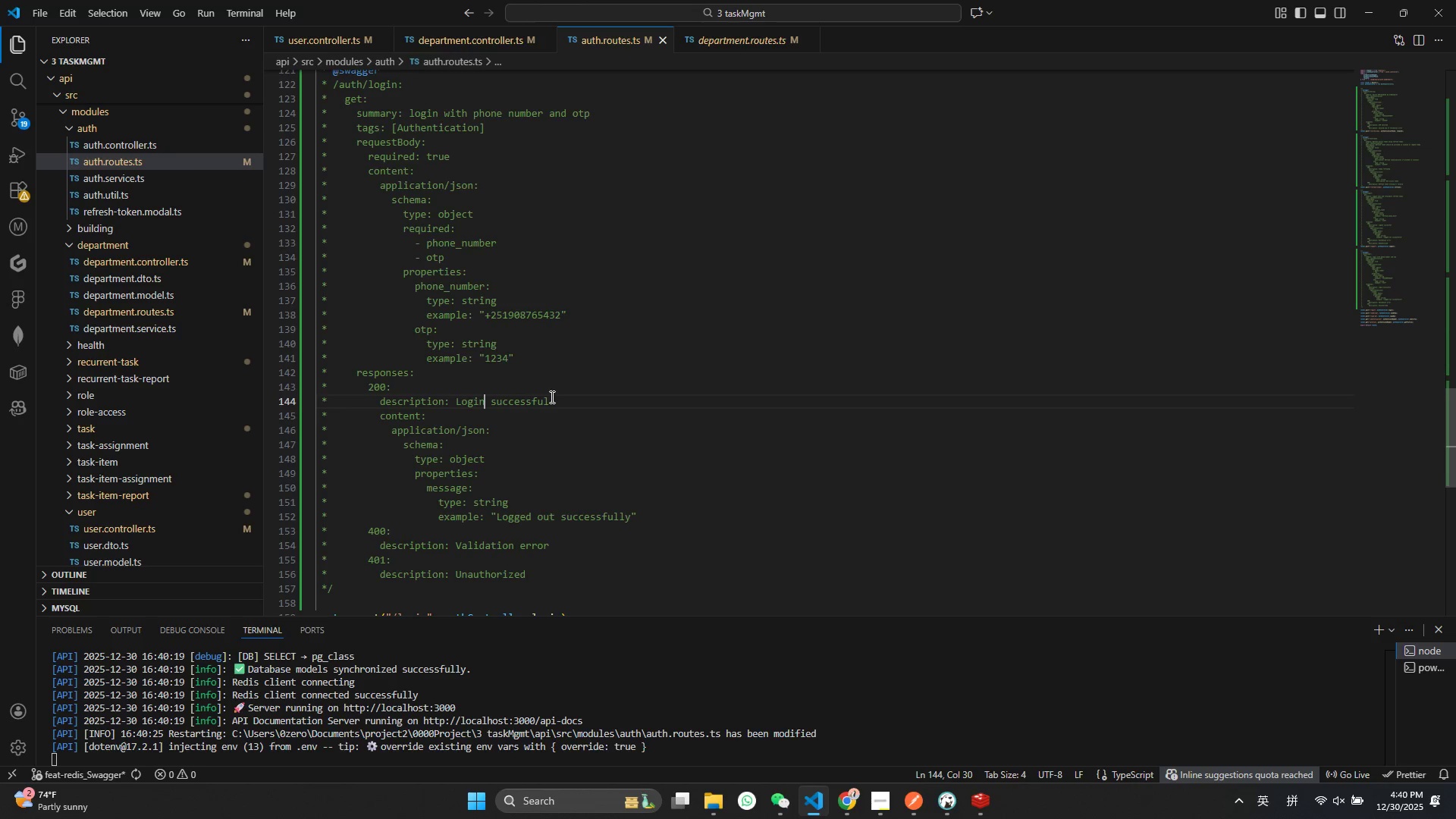 
scroll: coordinate [551, 397], scroll_direction: down, amount: 1.0
 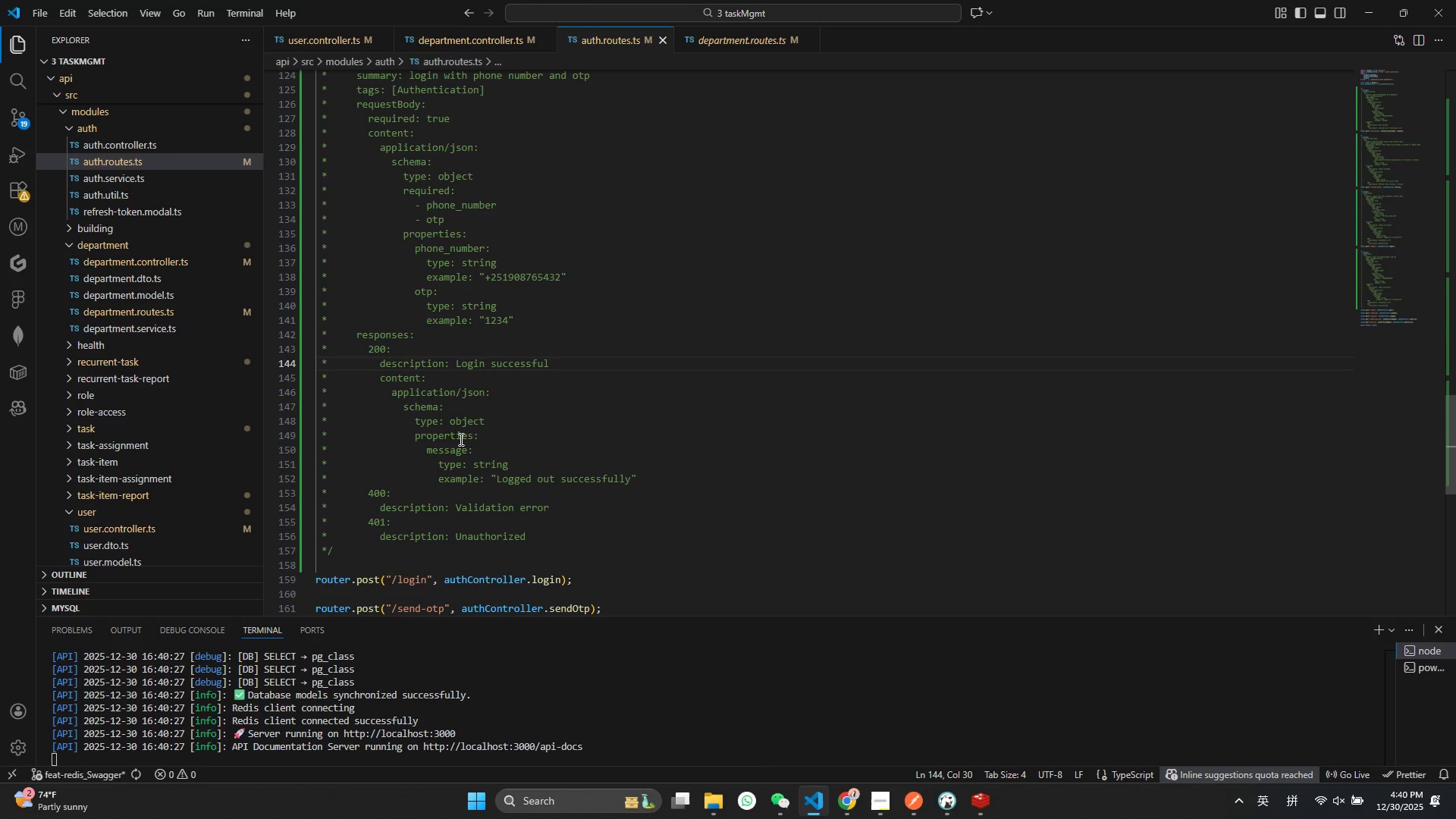 
left_click([406, 410])
 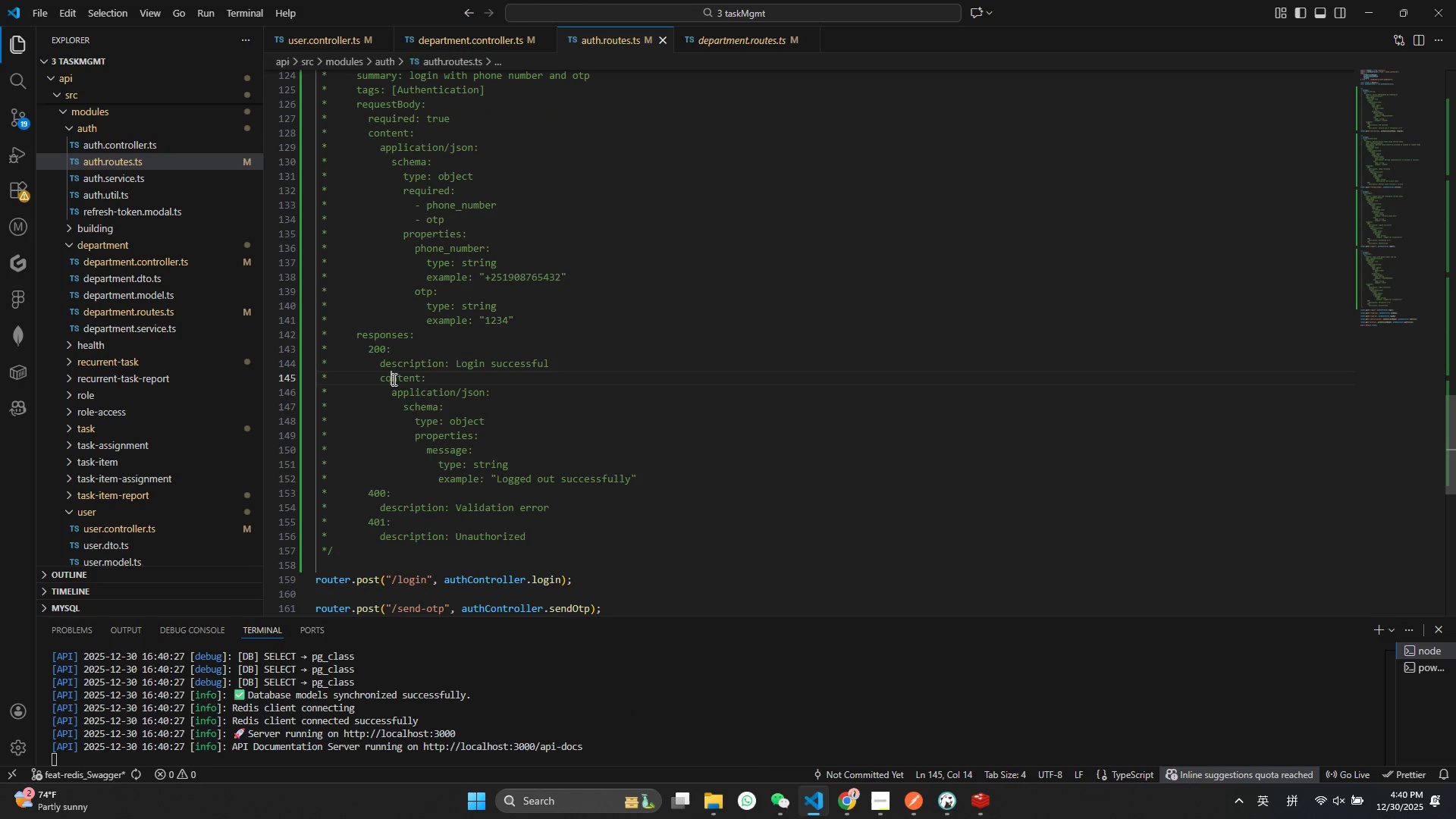 
double_click([411, 397])
 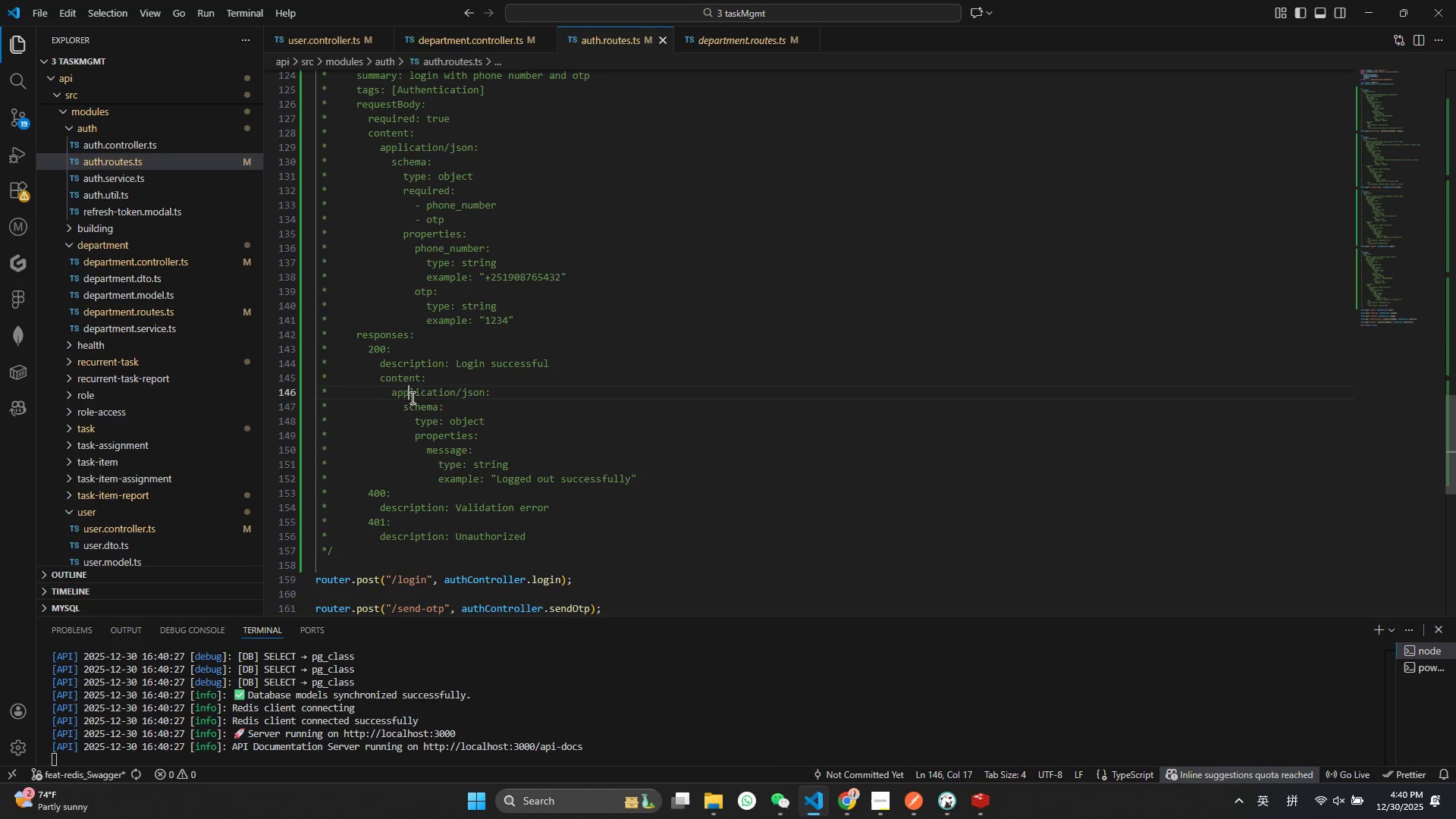 
triple_click([411, 397])
 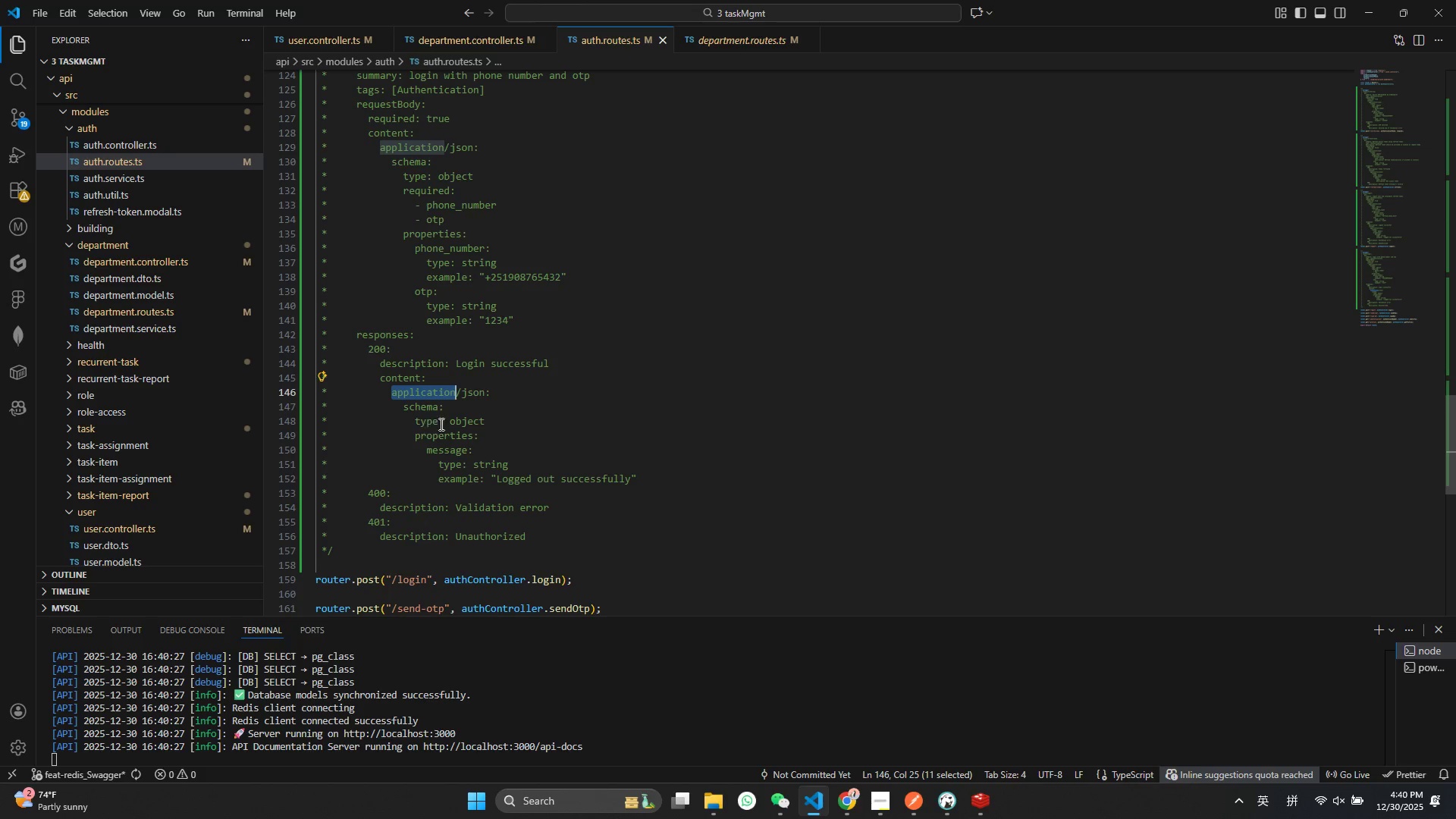 
double_click([425, 406])
 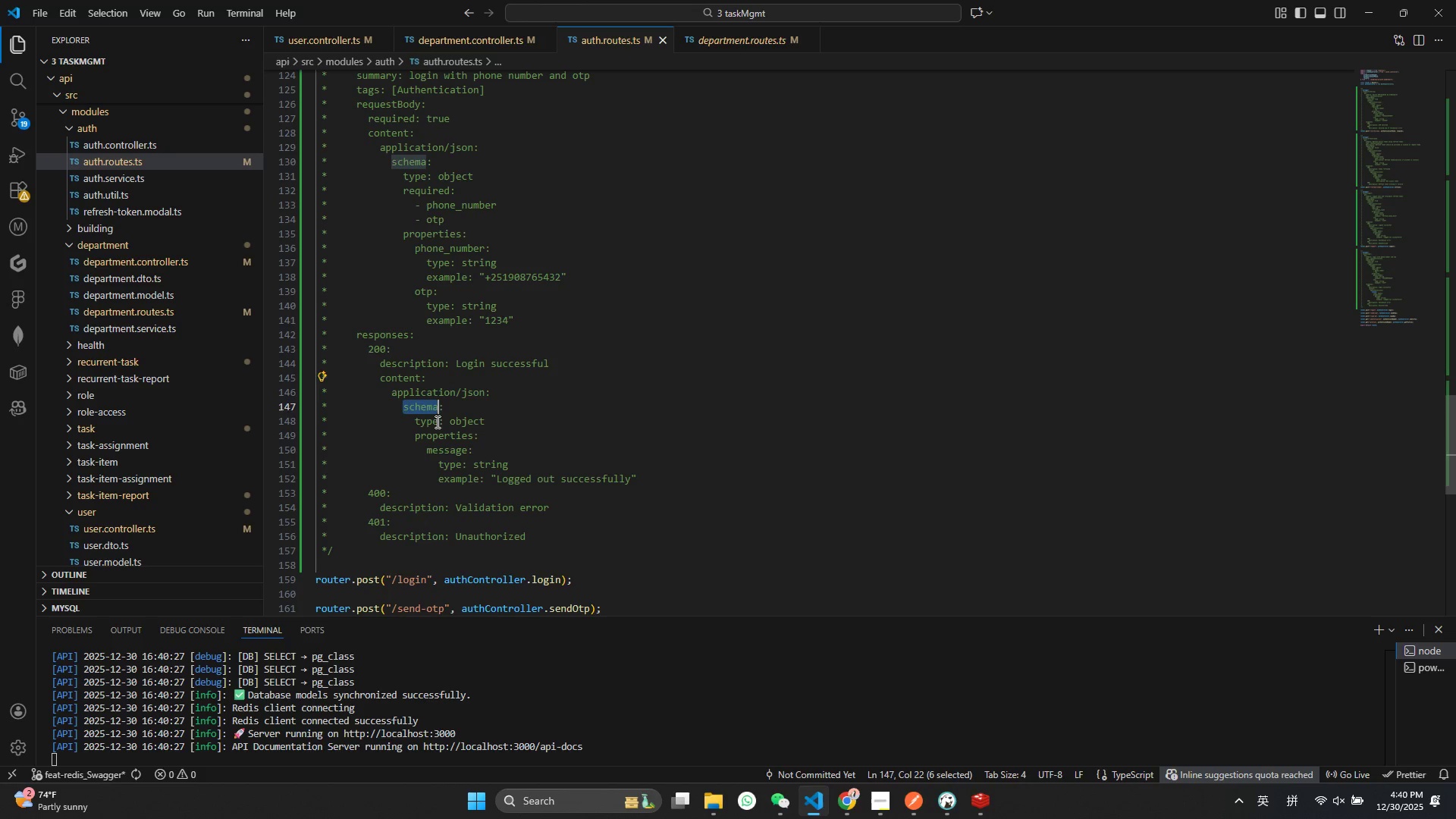 
triple_click([436, 422])
 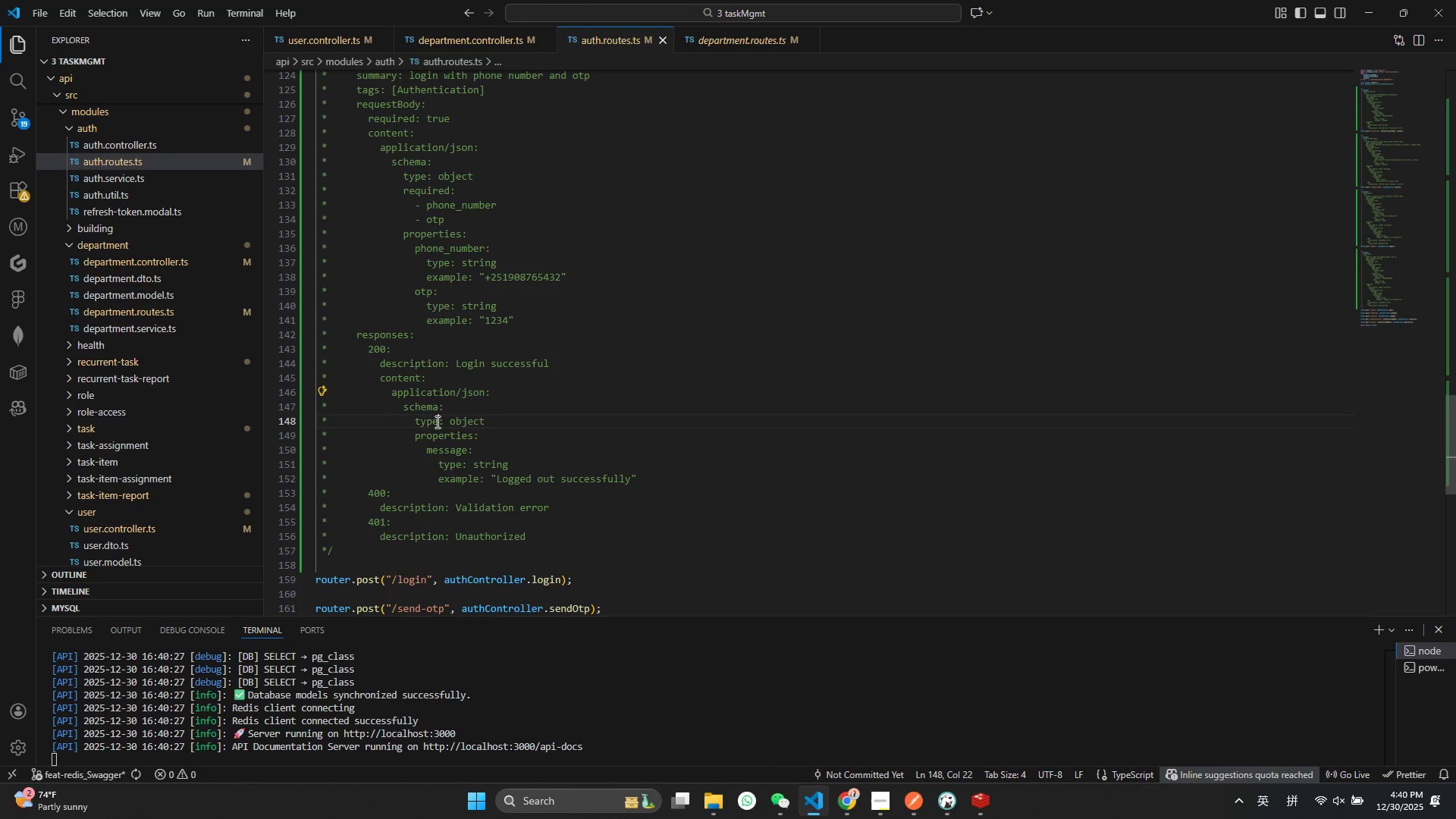 
triple_click([436, 422])
 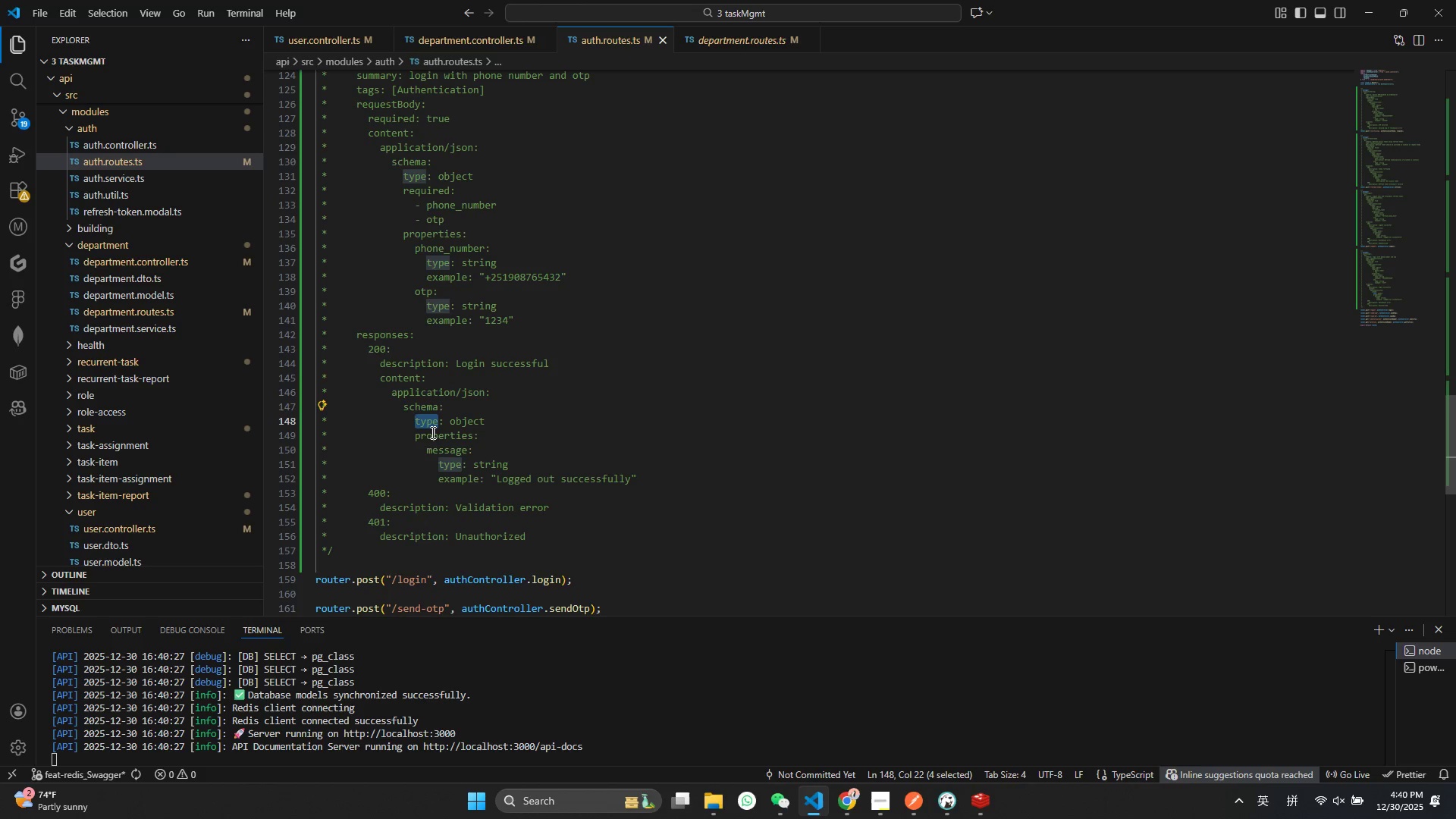 
left_click([419, 428])
 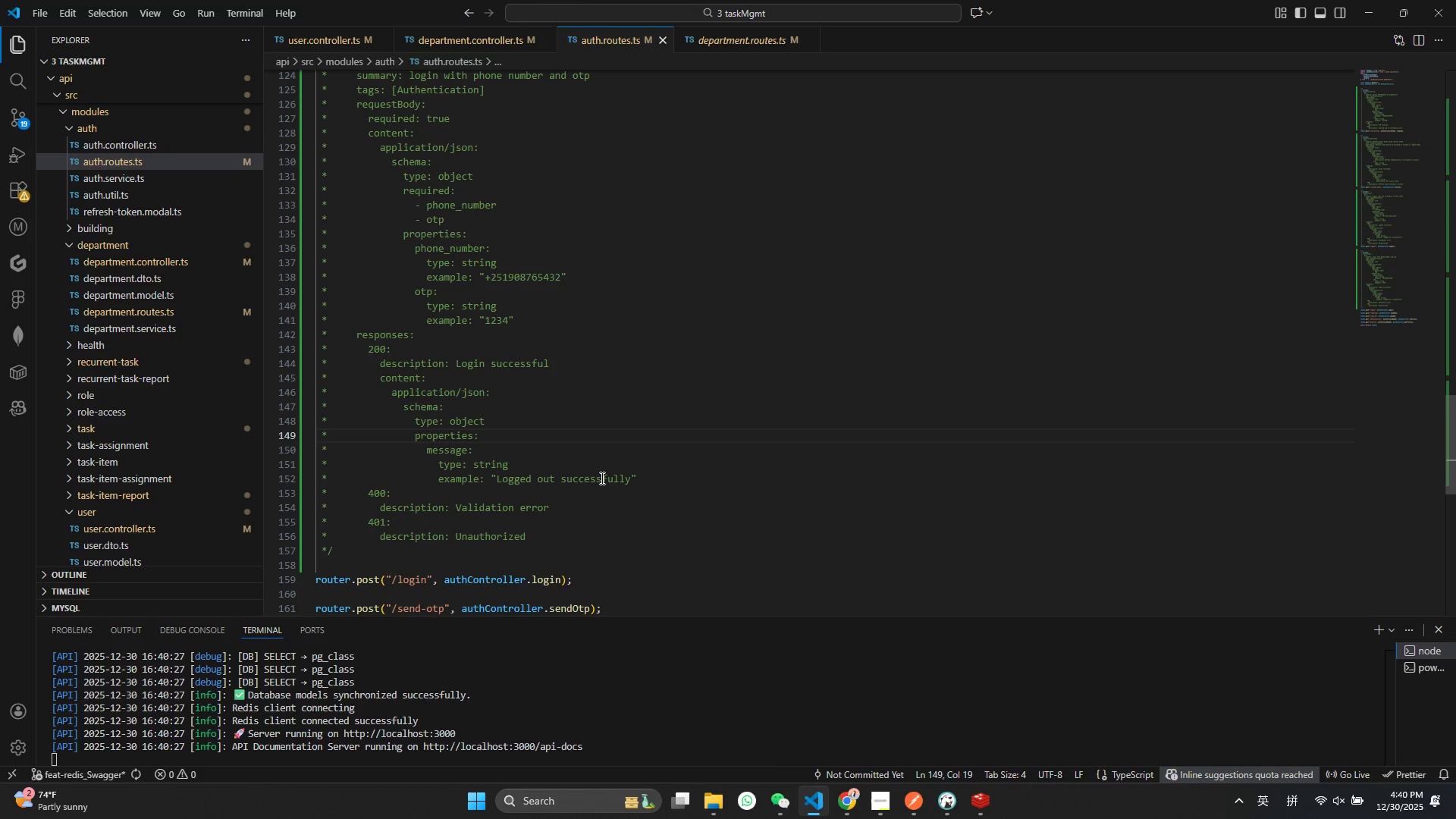 
left_click_drag(start_coordinate=[687, 478], to_coordinate=[302, 422])
 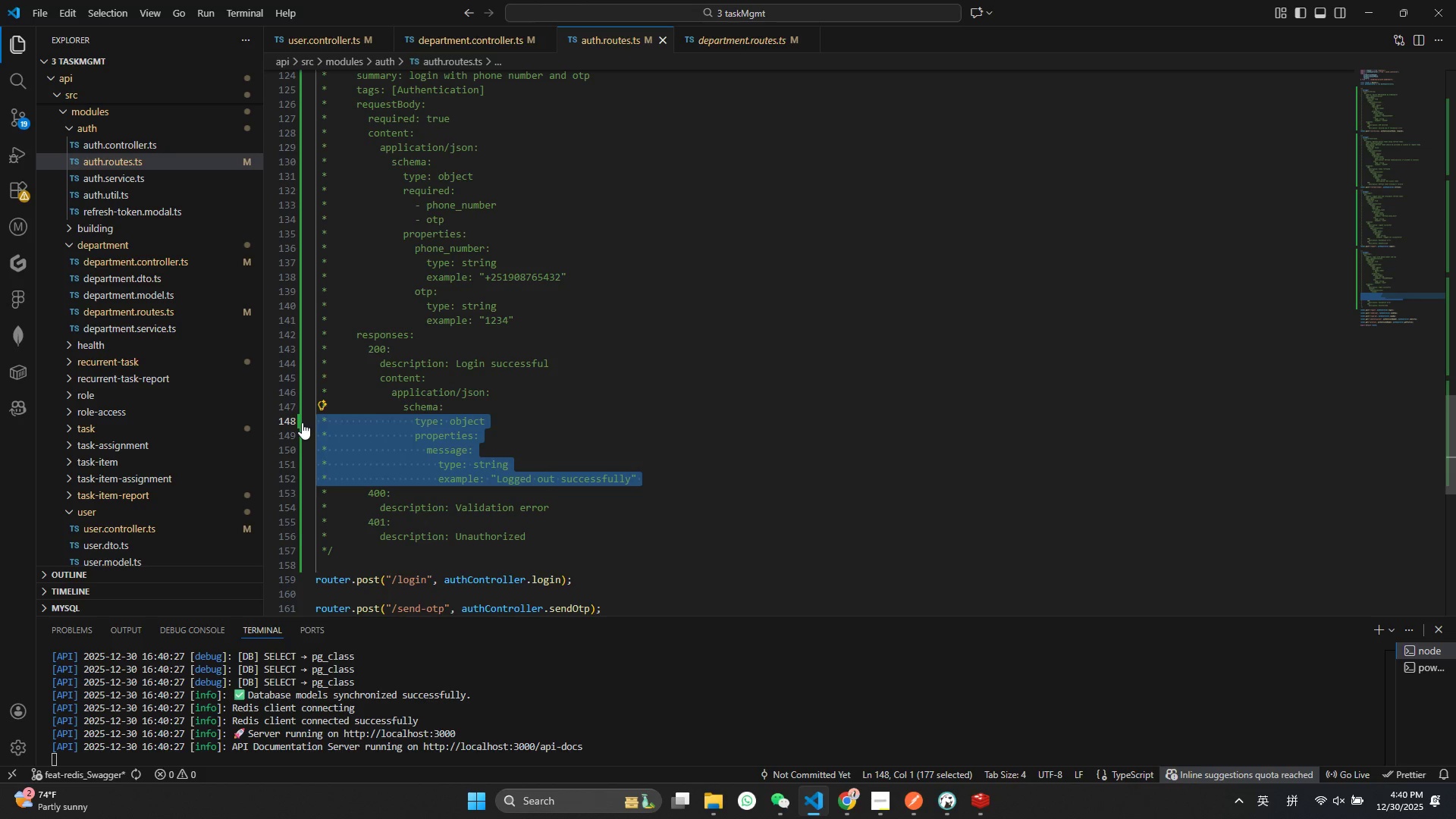 
key(Backspace)
 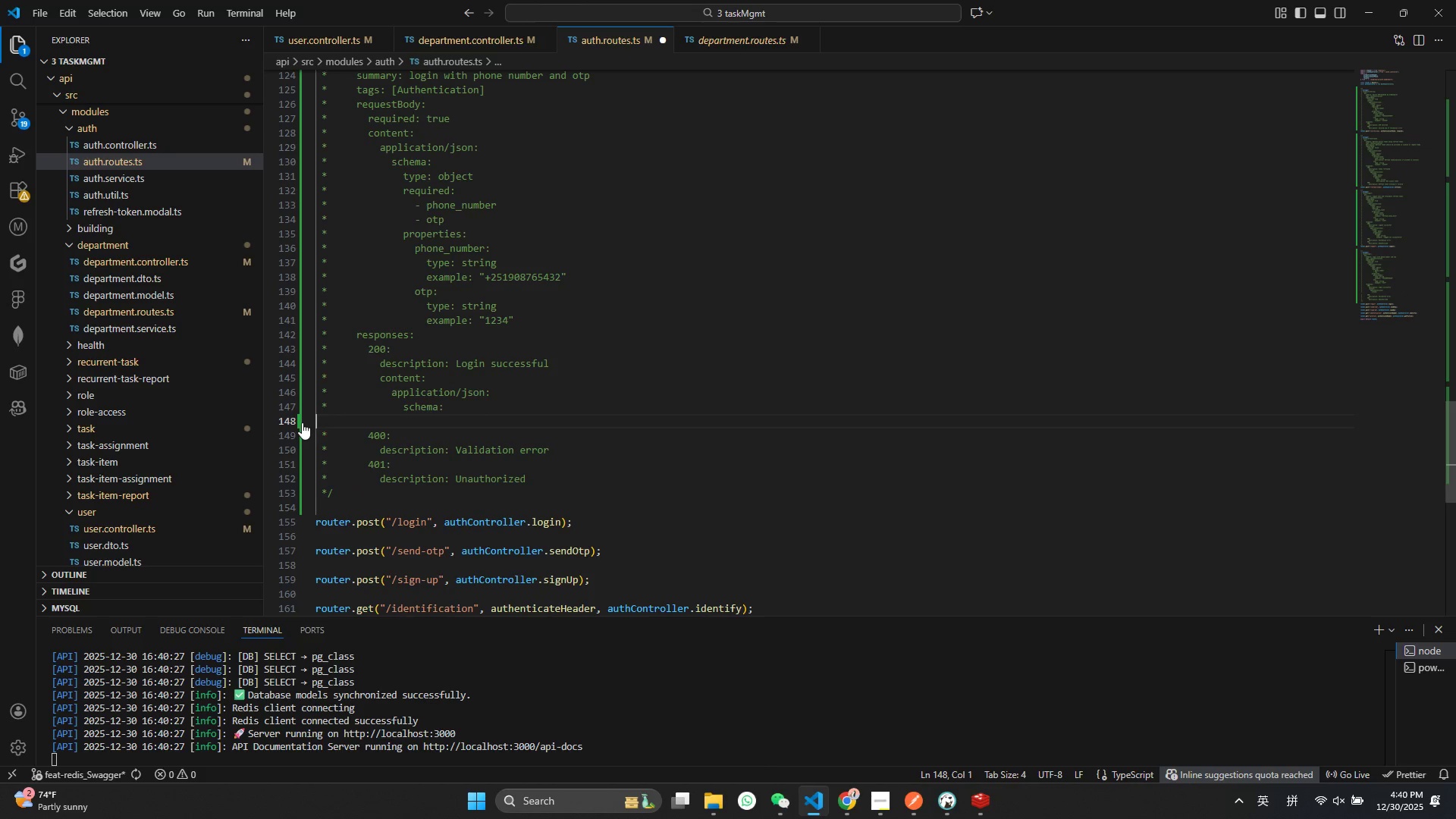 
key(Backspace)
 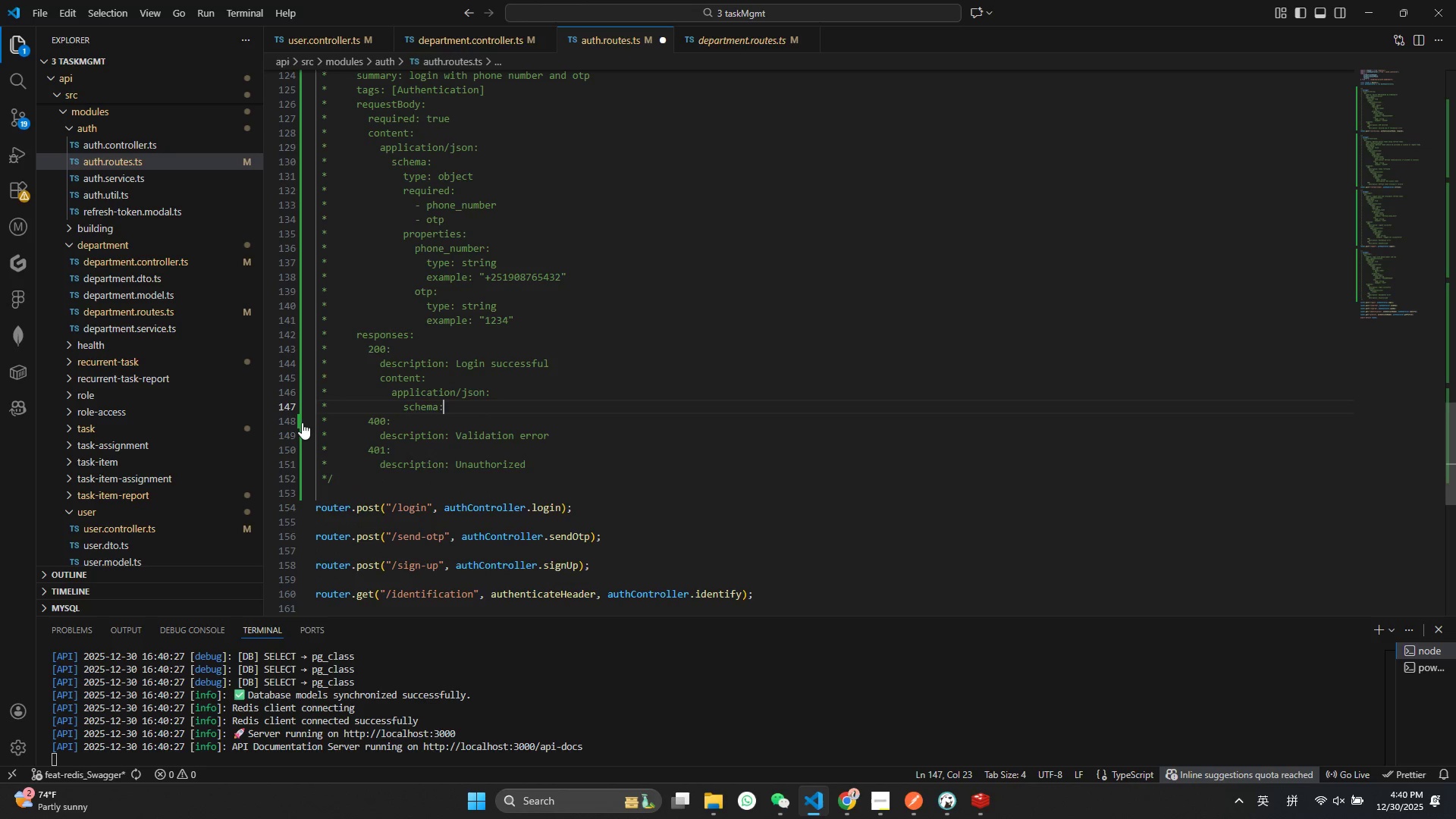 
key(Enter)
 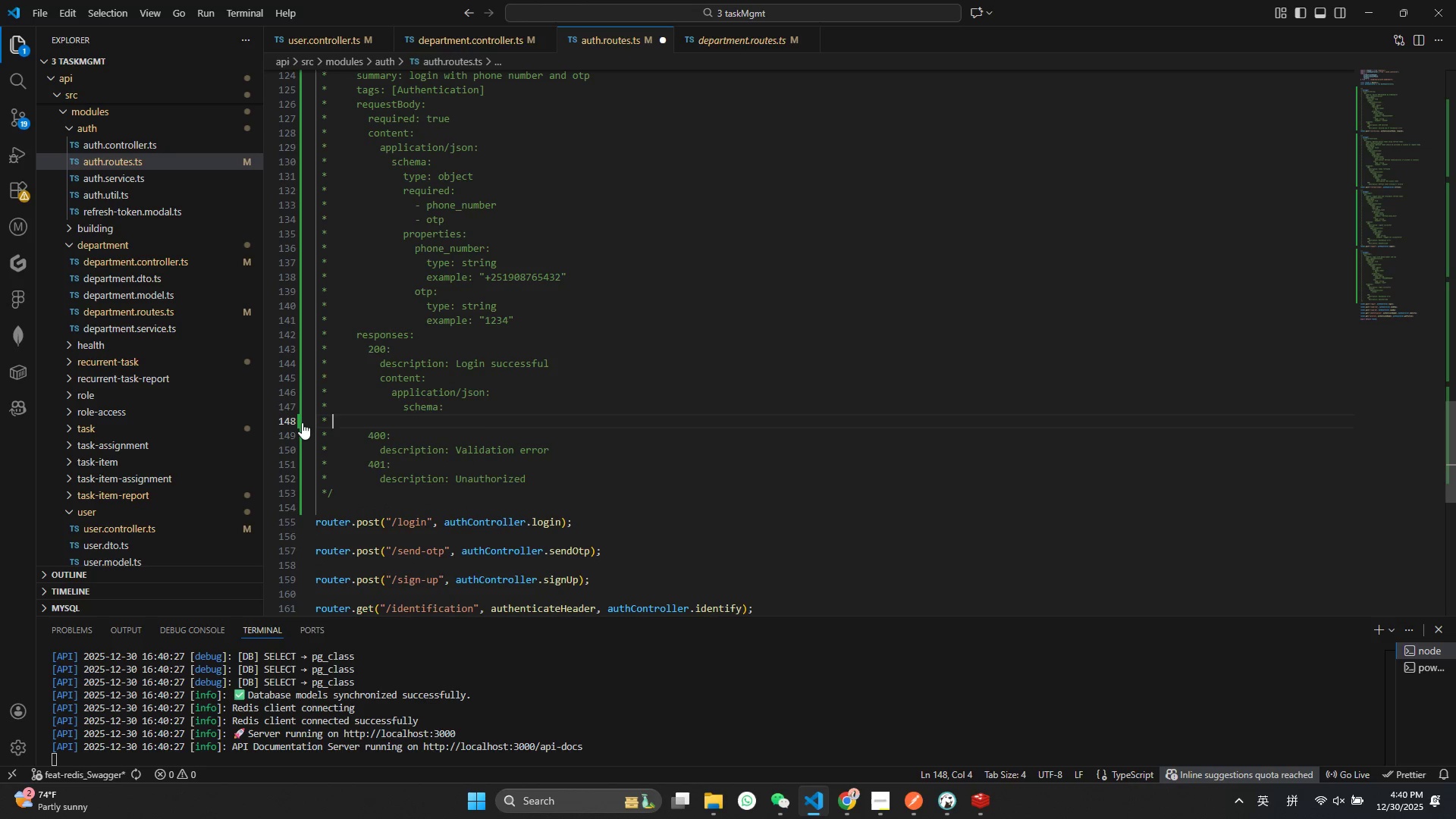 
hold_key(key=Space, duration=0.7)
 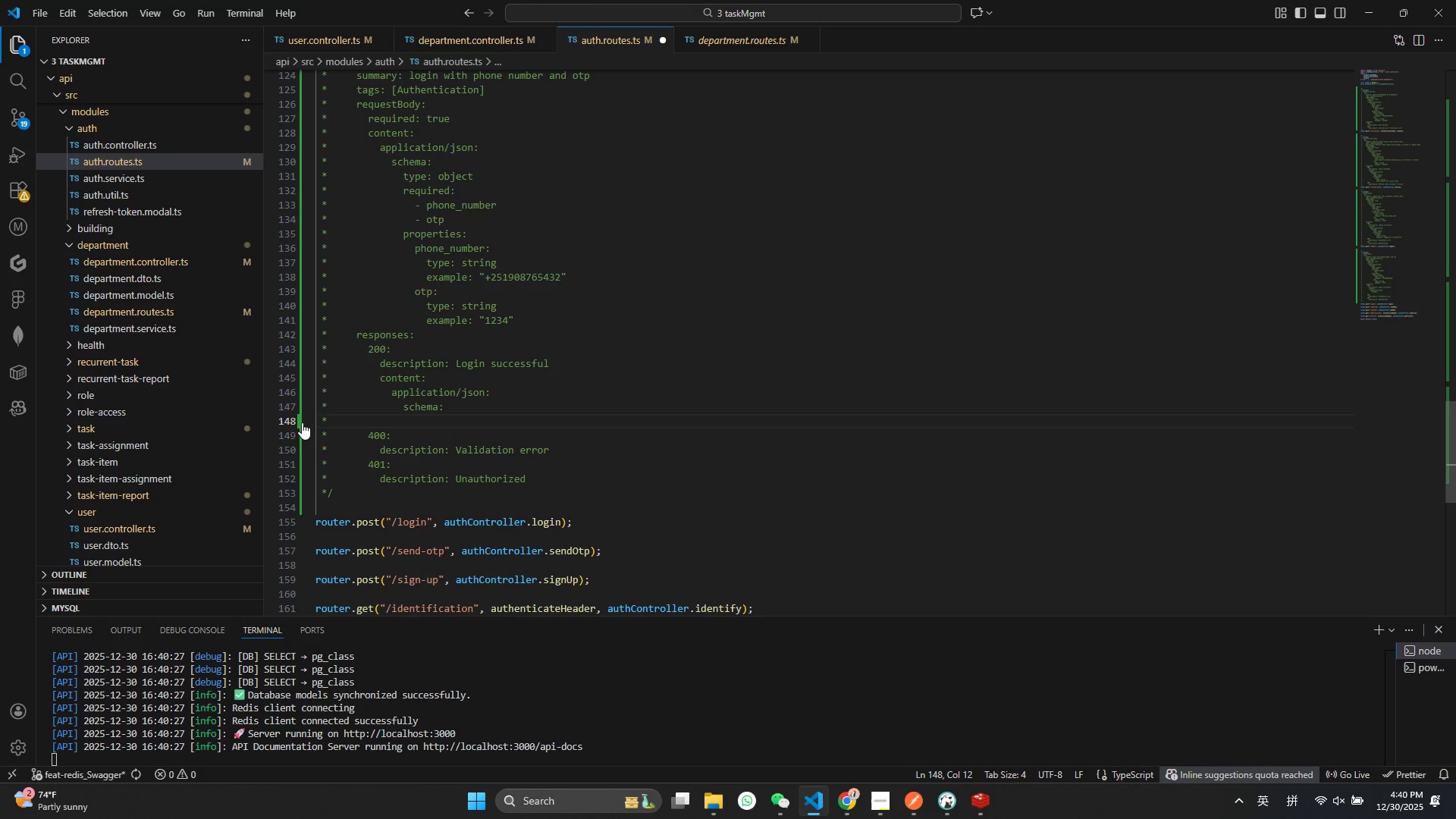 
hold_key(key=Space, duration=0.83)
 